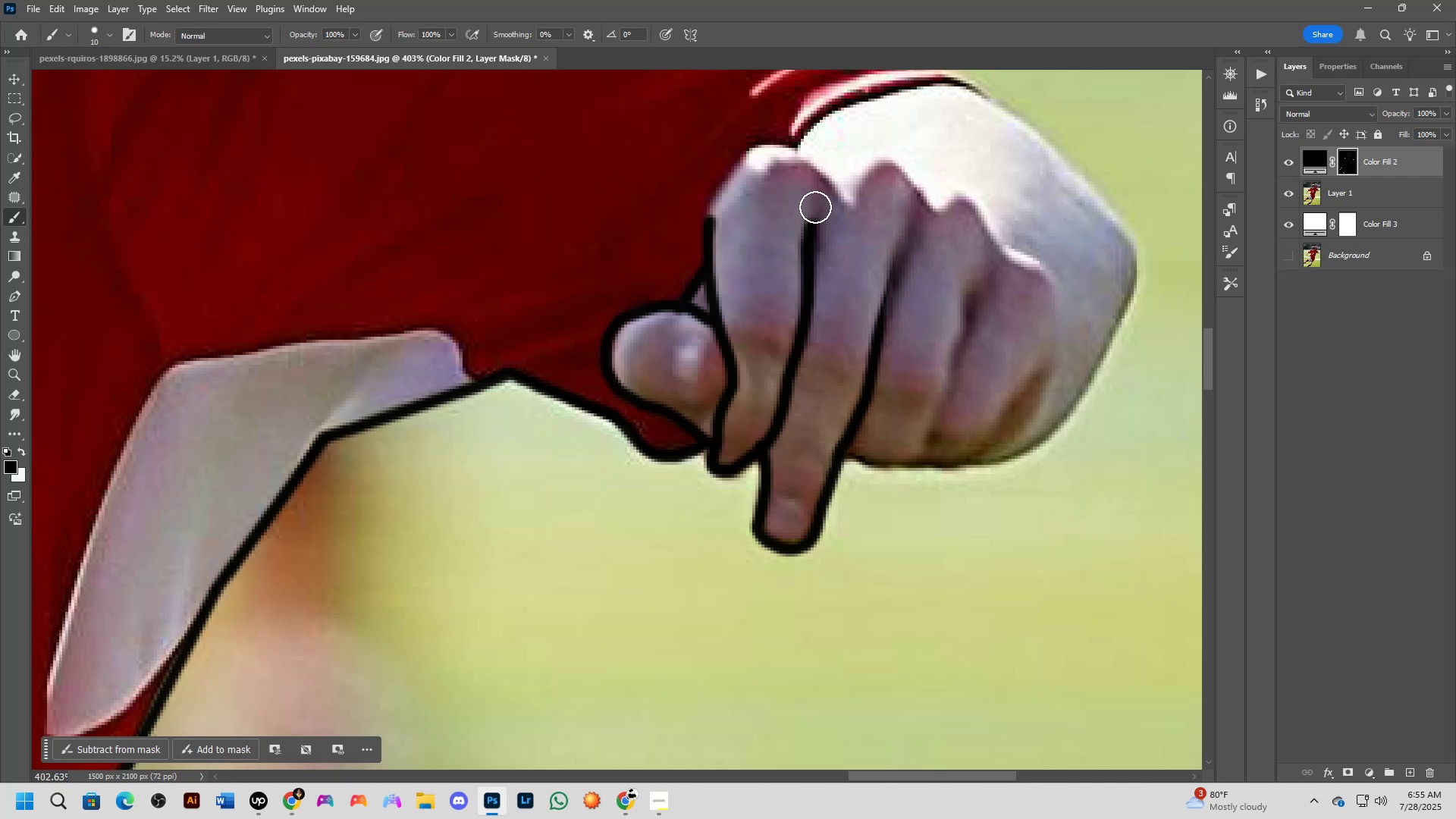 
left_click_drag(start_coordinate=[817, 200], to_coordinate=[829, 344])
 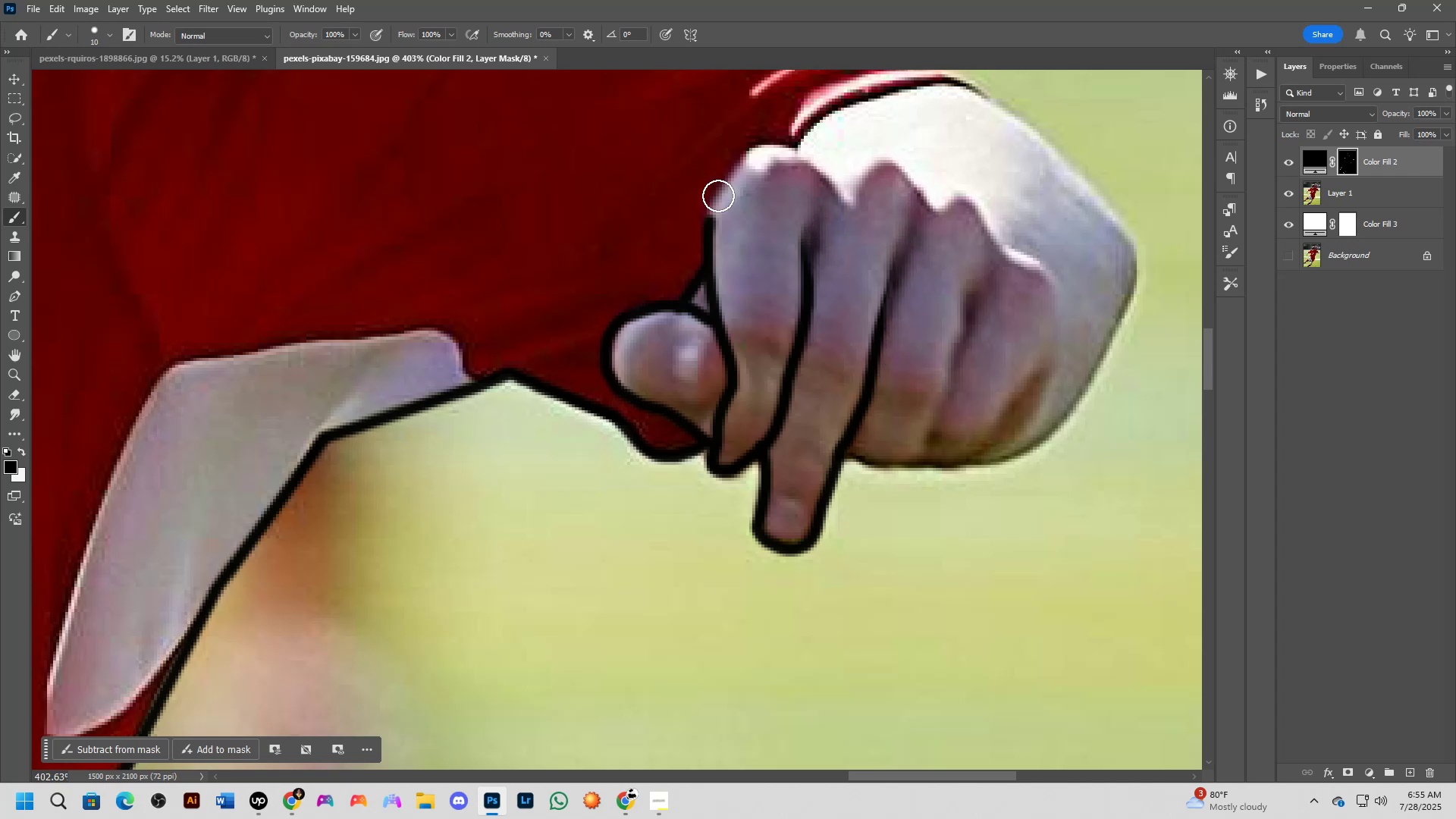 
left_click_drag(start_coordinate=[719, 193], to_coordinate=[764, 311])
 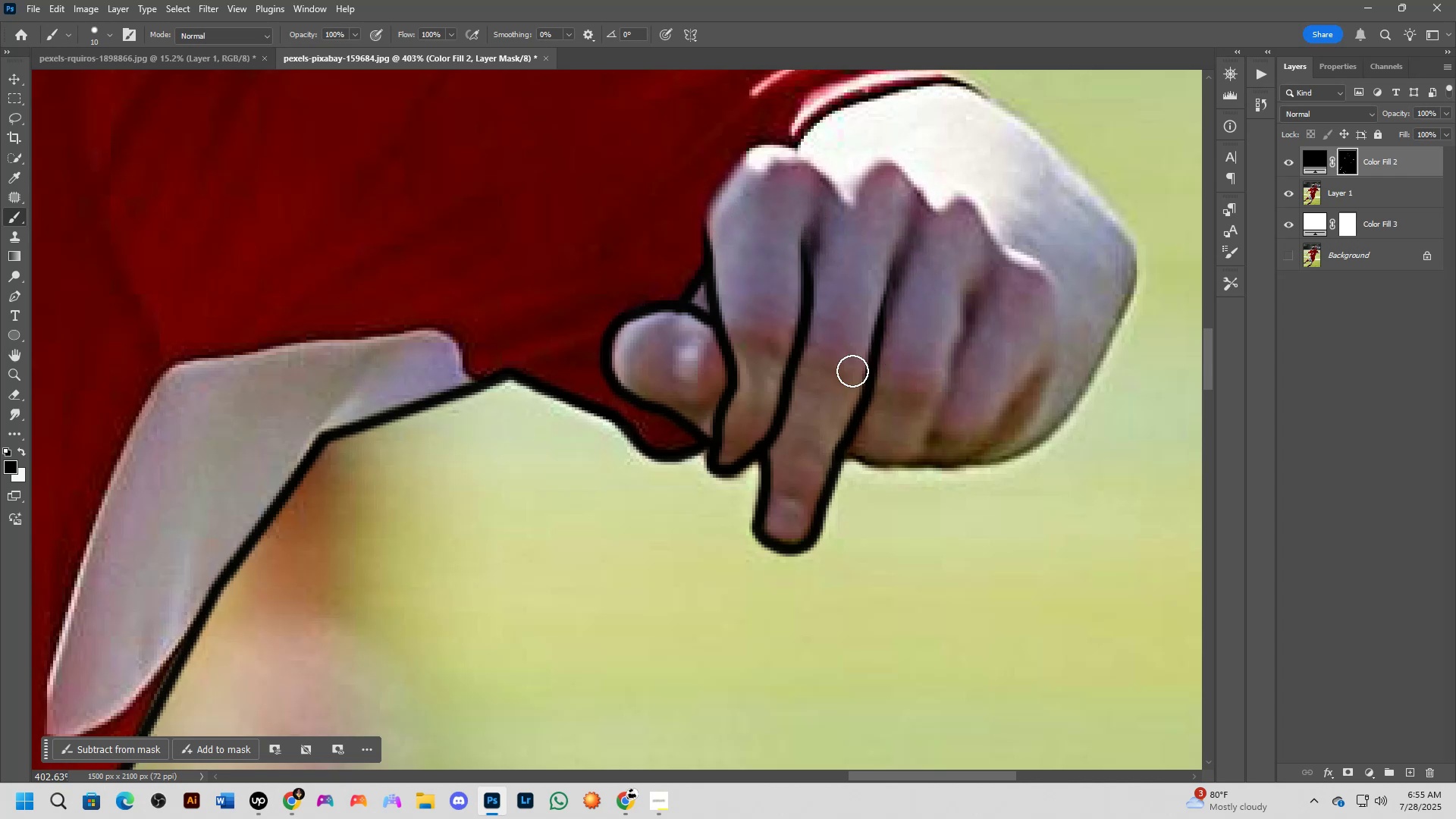 
key(X)
 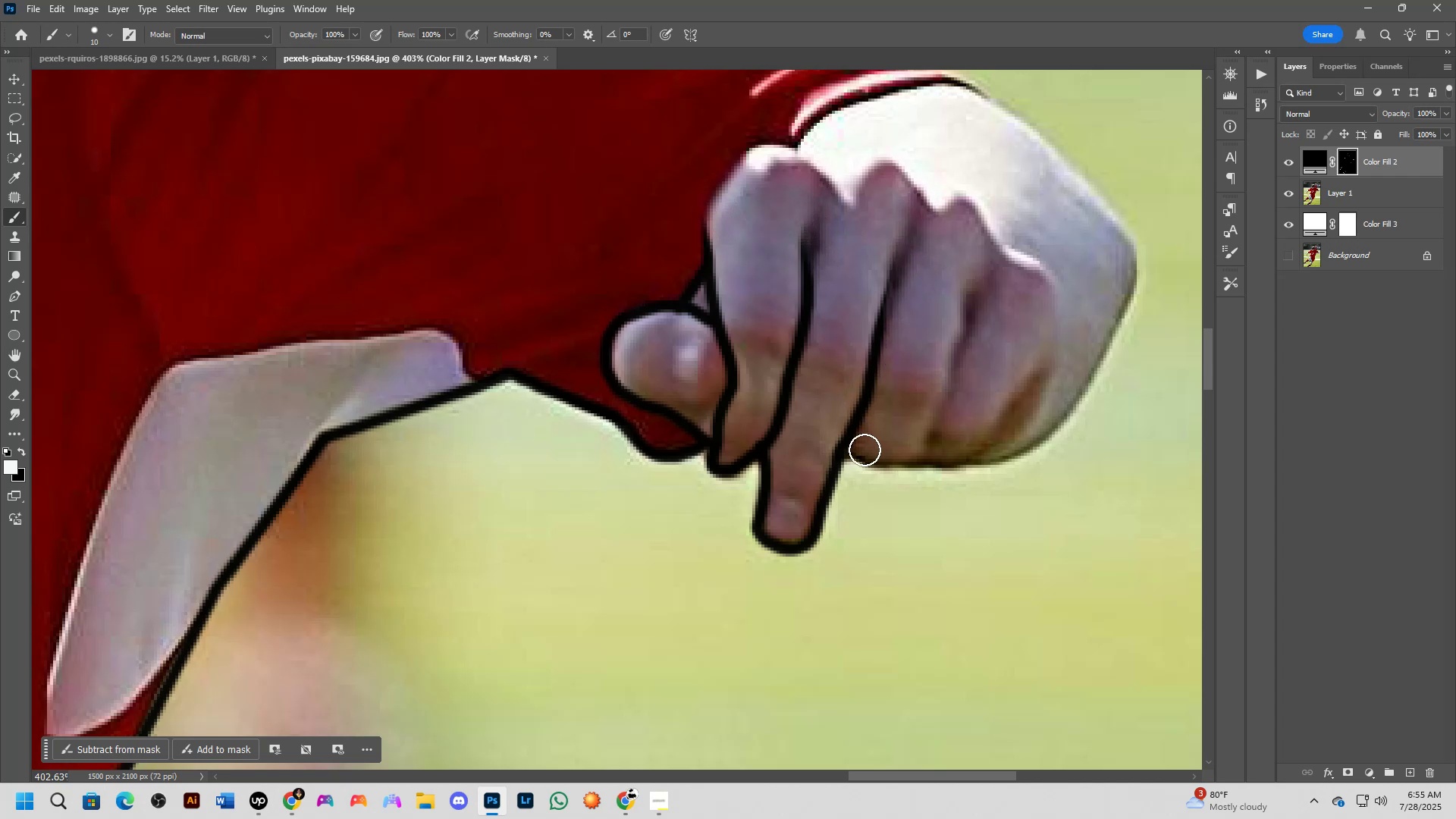 
hold_key(key=AltLeft, duration=0.71)
 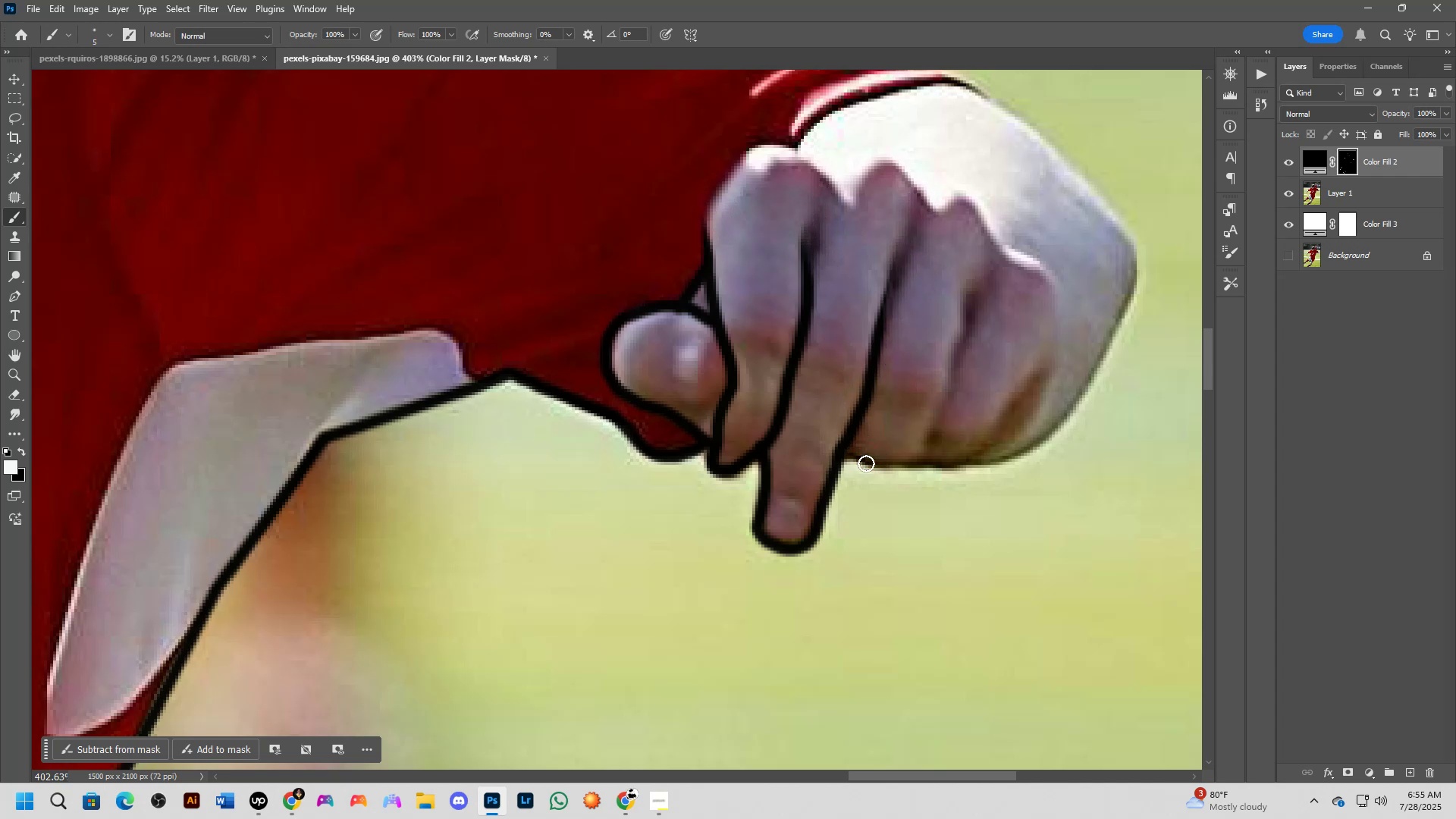 
hold_key(key=Space, duration=0.53)
 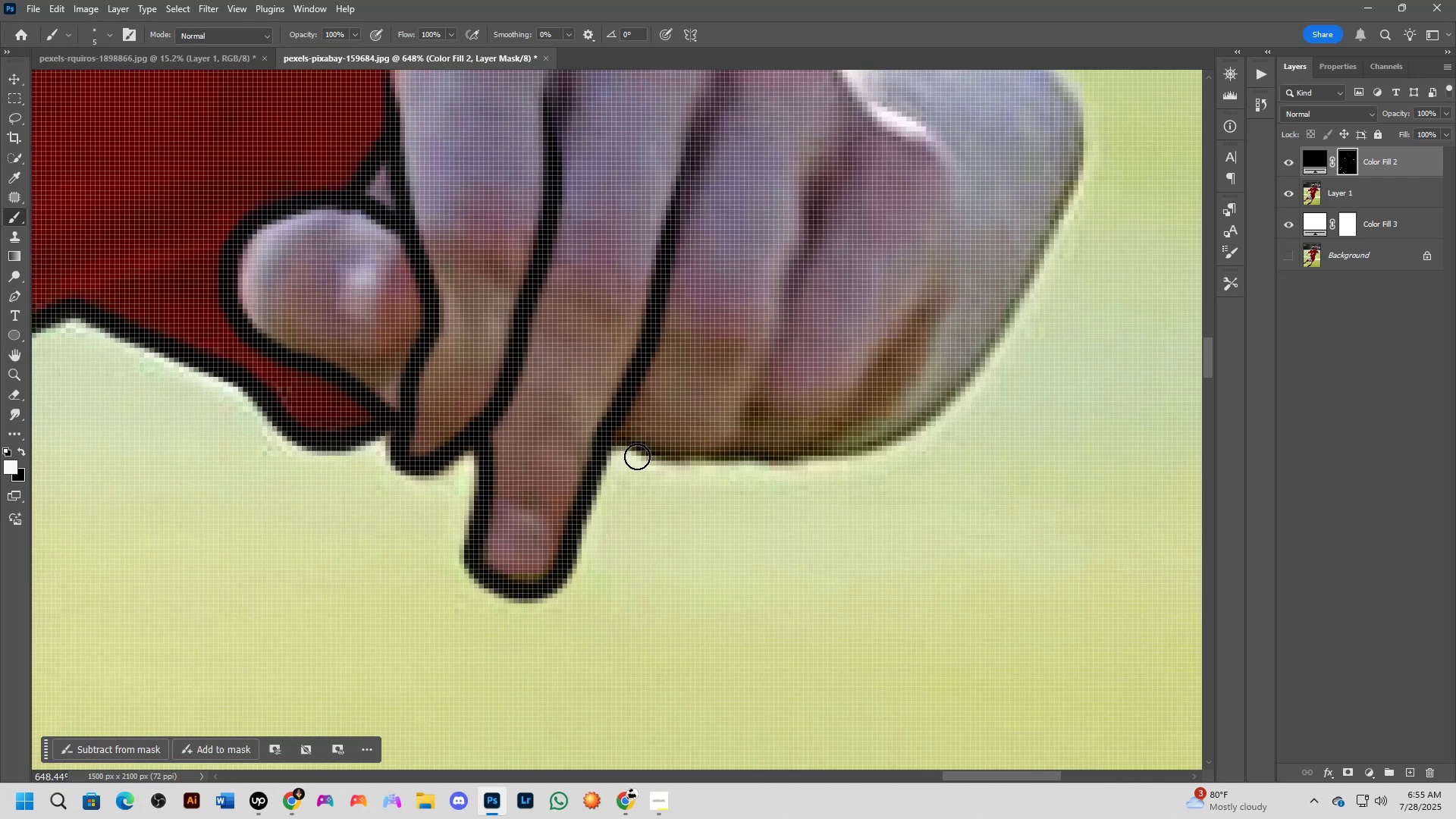 
left_click_drag(start_coordinate=[869, 479], to_coordinate=[649, 472])
 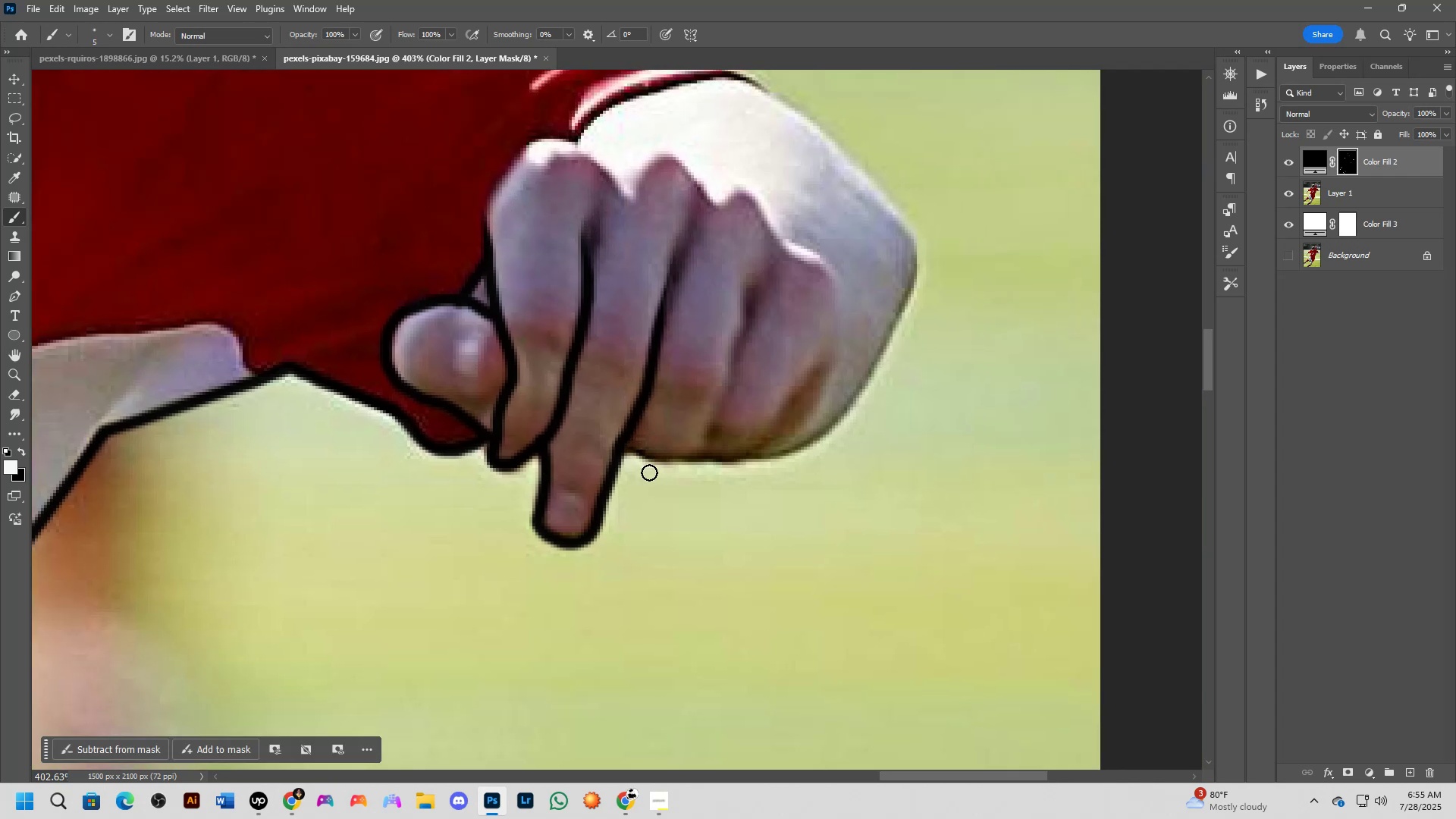 
scroll: coordinate [637, 459], scroll_direction: up, amount: 5.0
 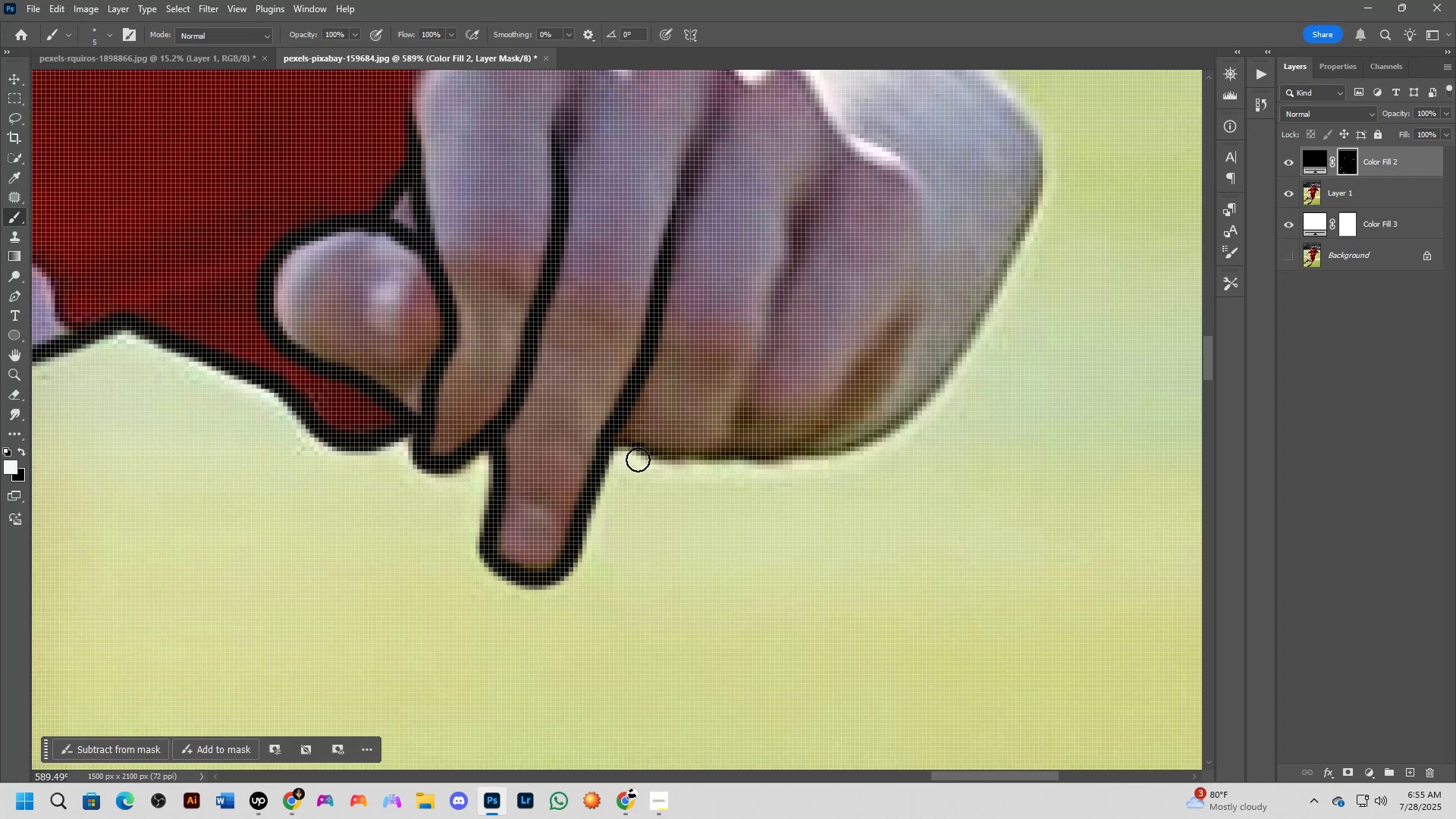 
hold_key(key=AltLeft, duration=0.34)
 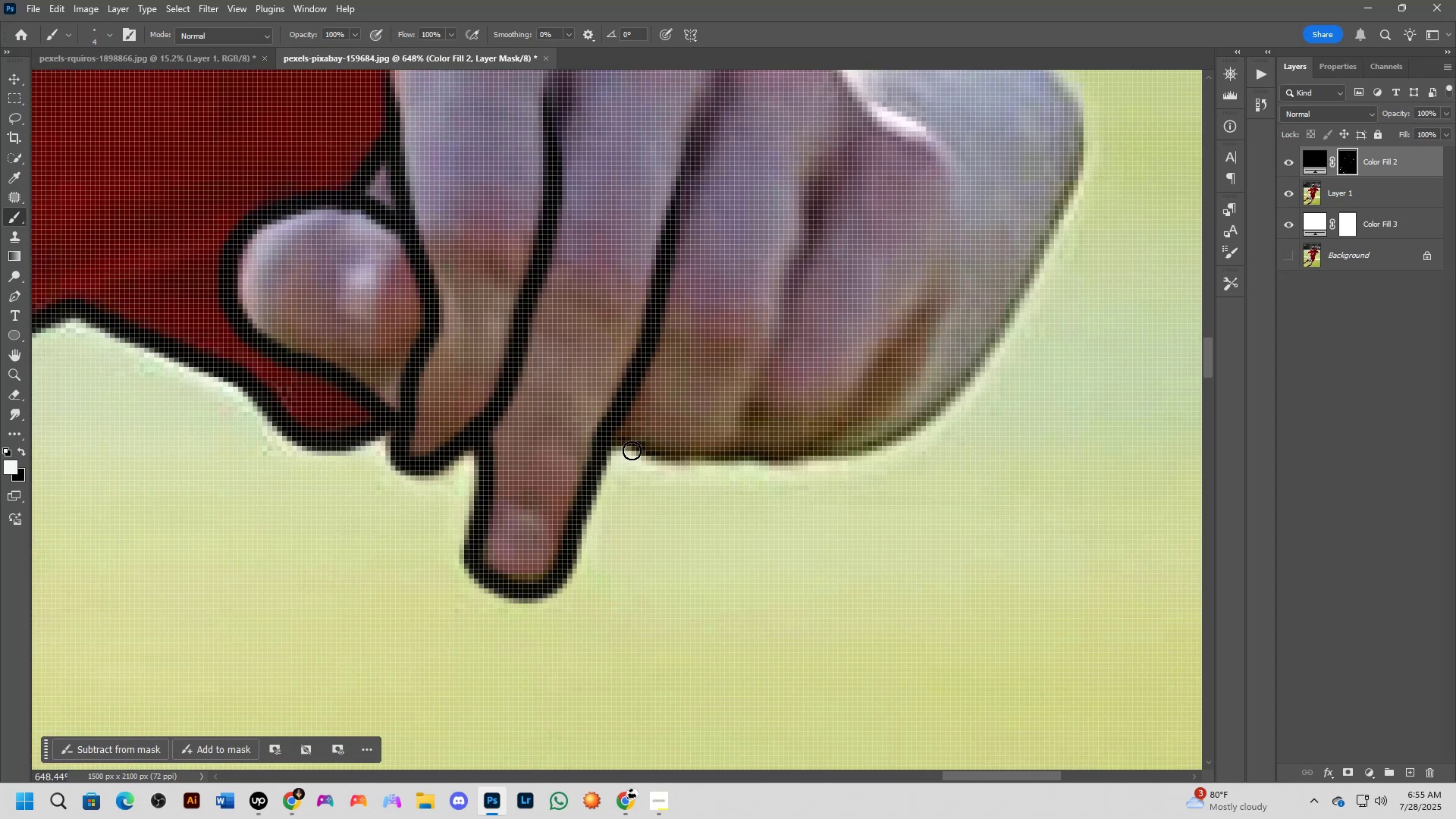 
scroll: coordinate [629, 448], scroll_direction: down, amount: 4.0
 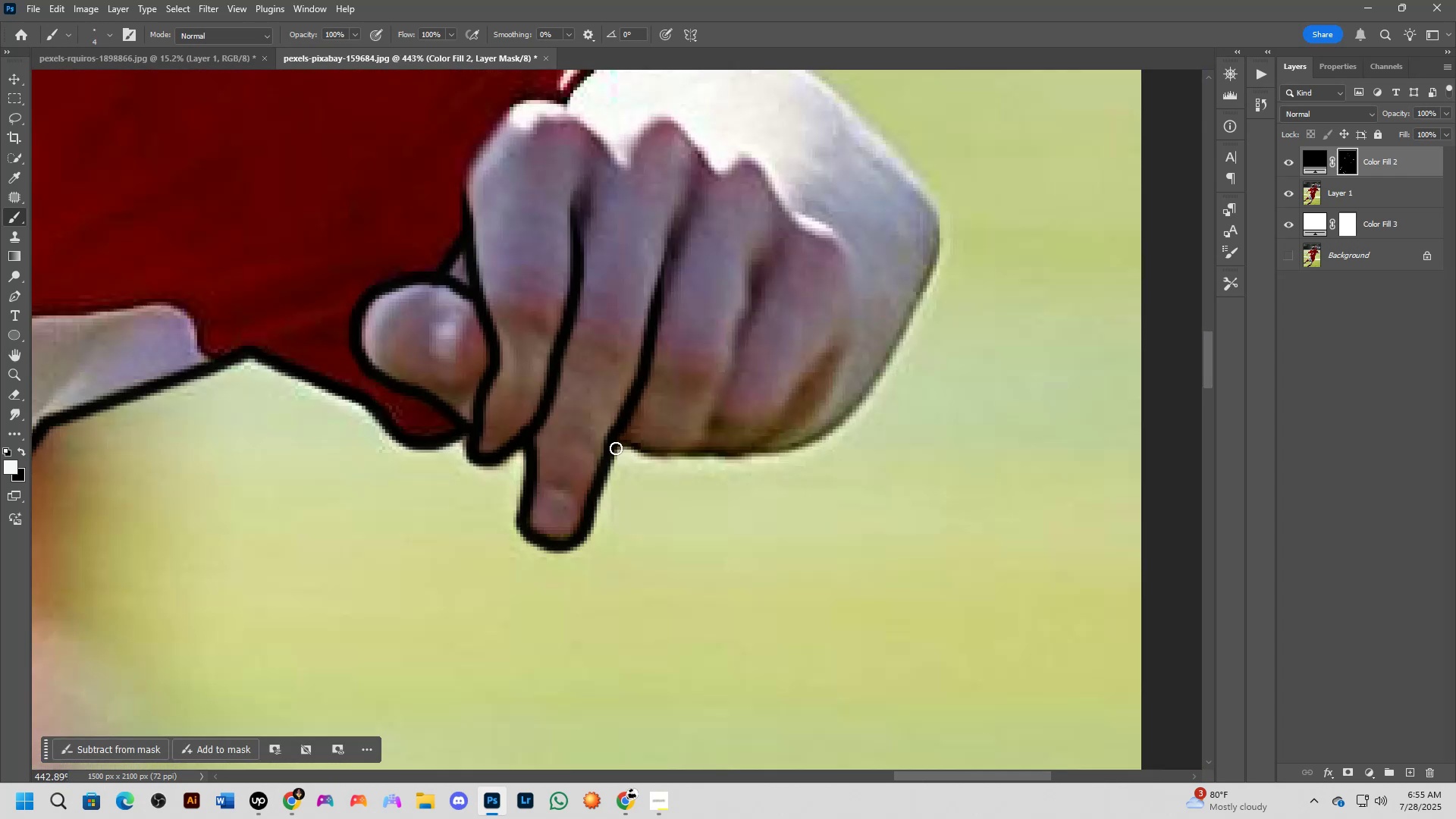 
left_click_drag(start_coordinate=[613, 448], to_coordinate=[774, 250])
 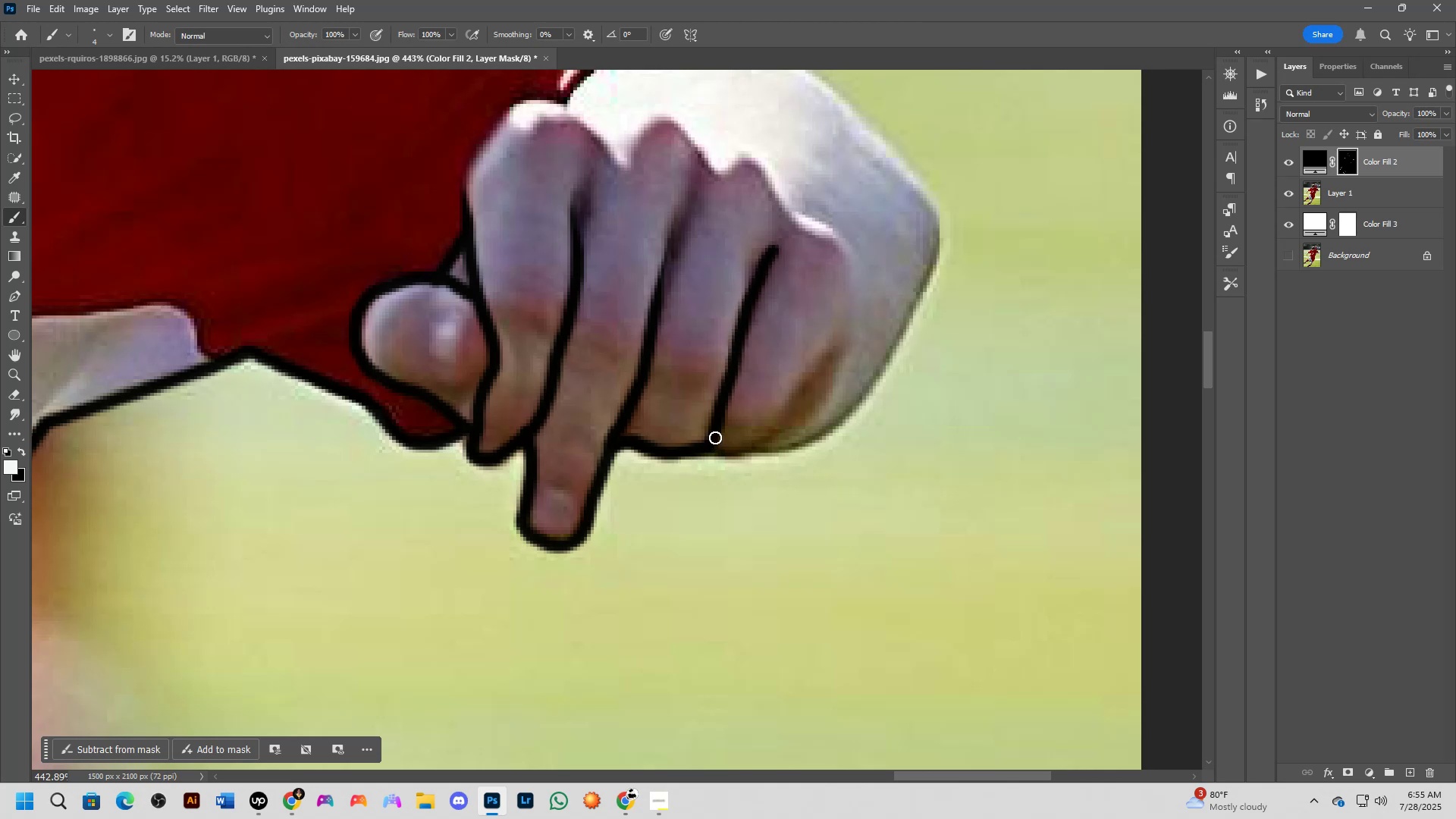 
left_click_drag(start_coordinate=[715, 425], to_coordinate=[836, 343])
 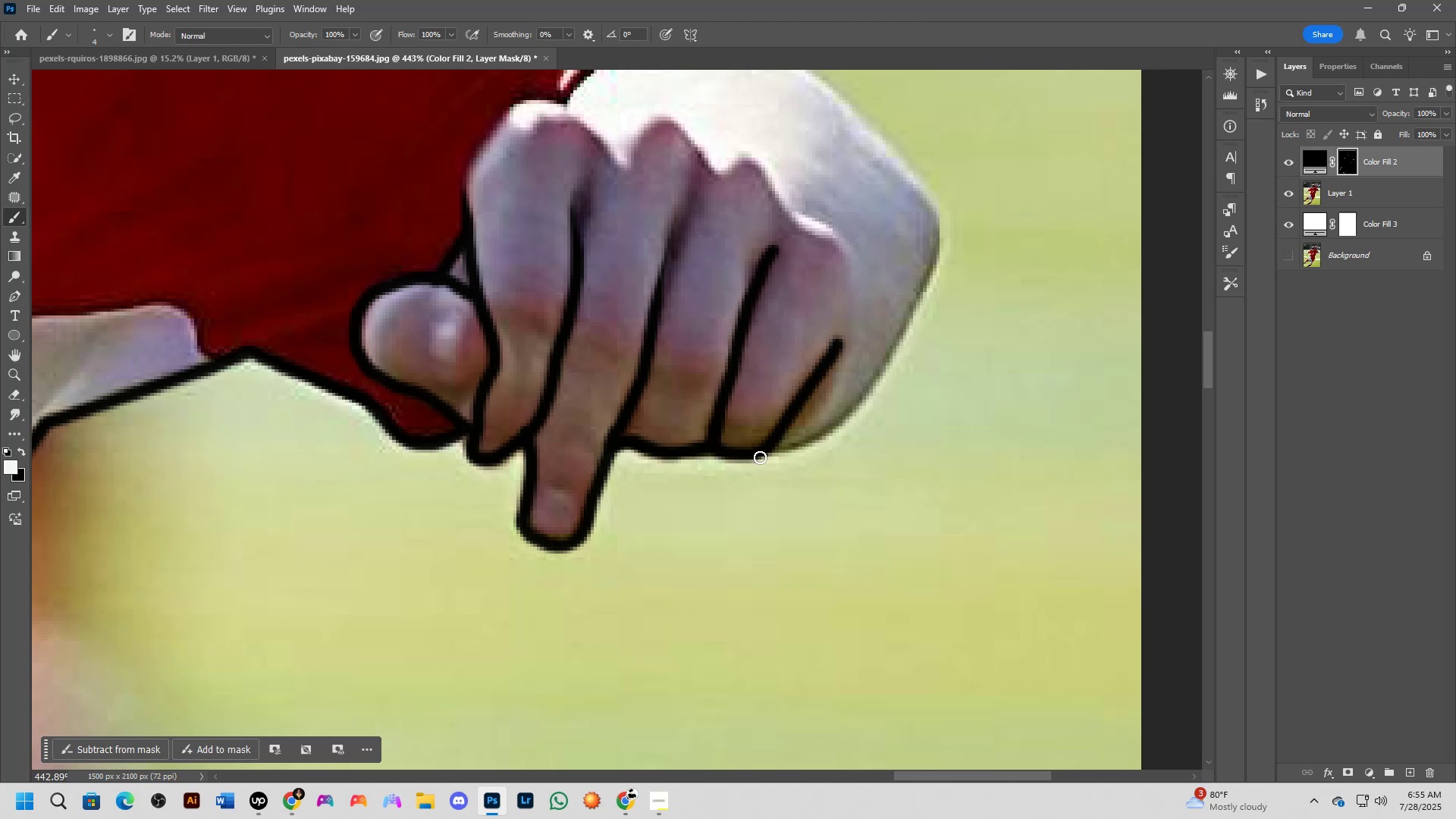 
left_click_drag(start_coordinate=[760, 457], to_coordinate=[813, 431])
 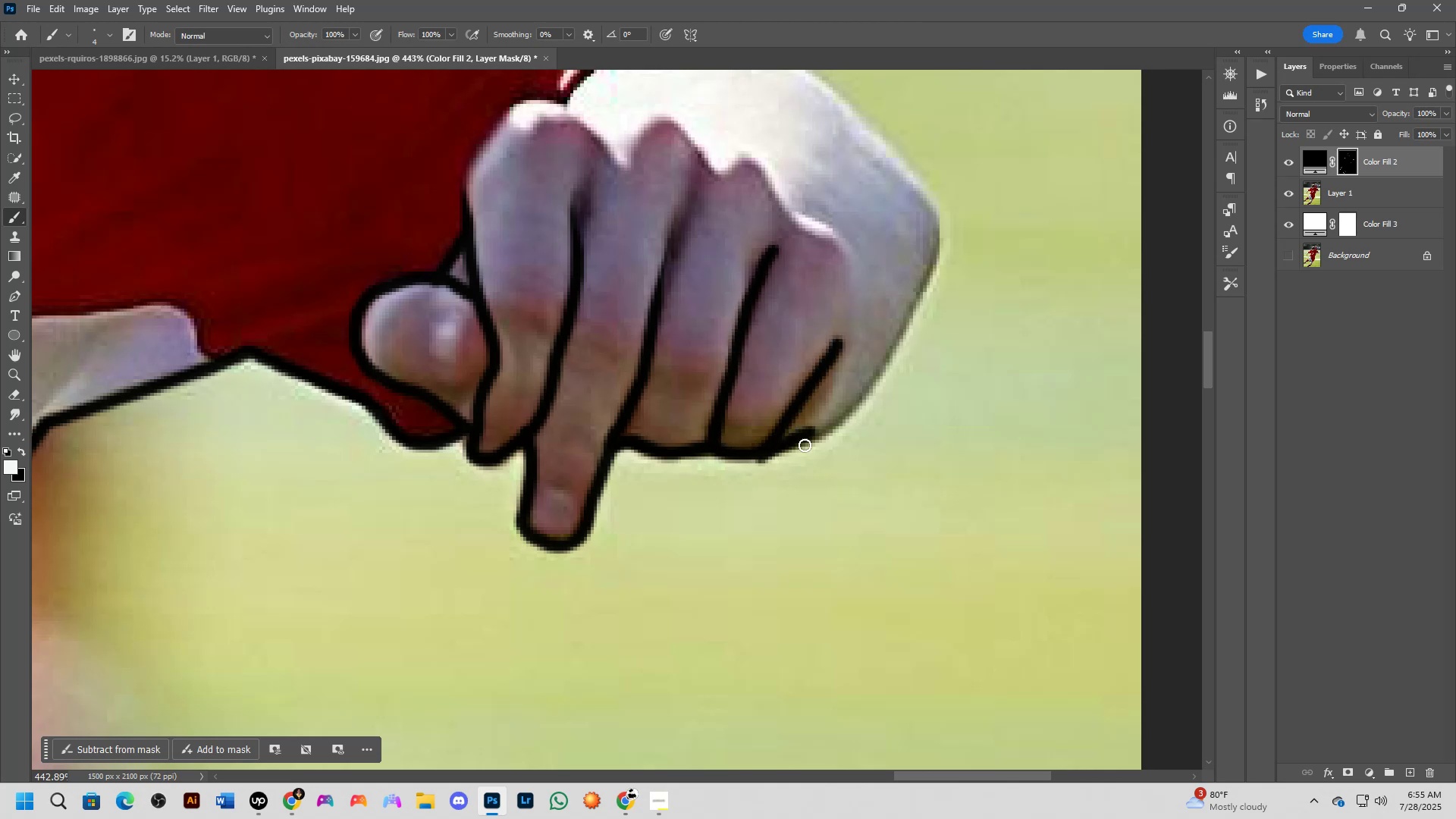 
key(Control+ControlLeft)
 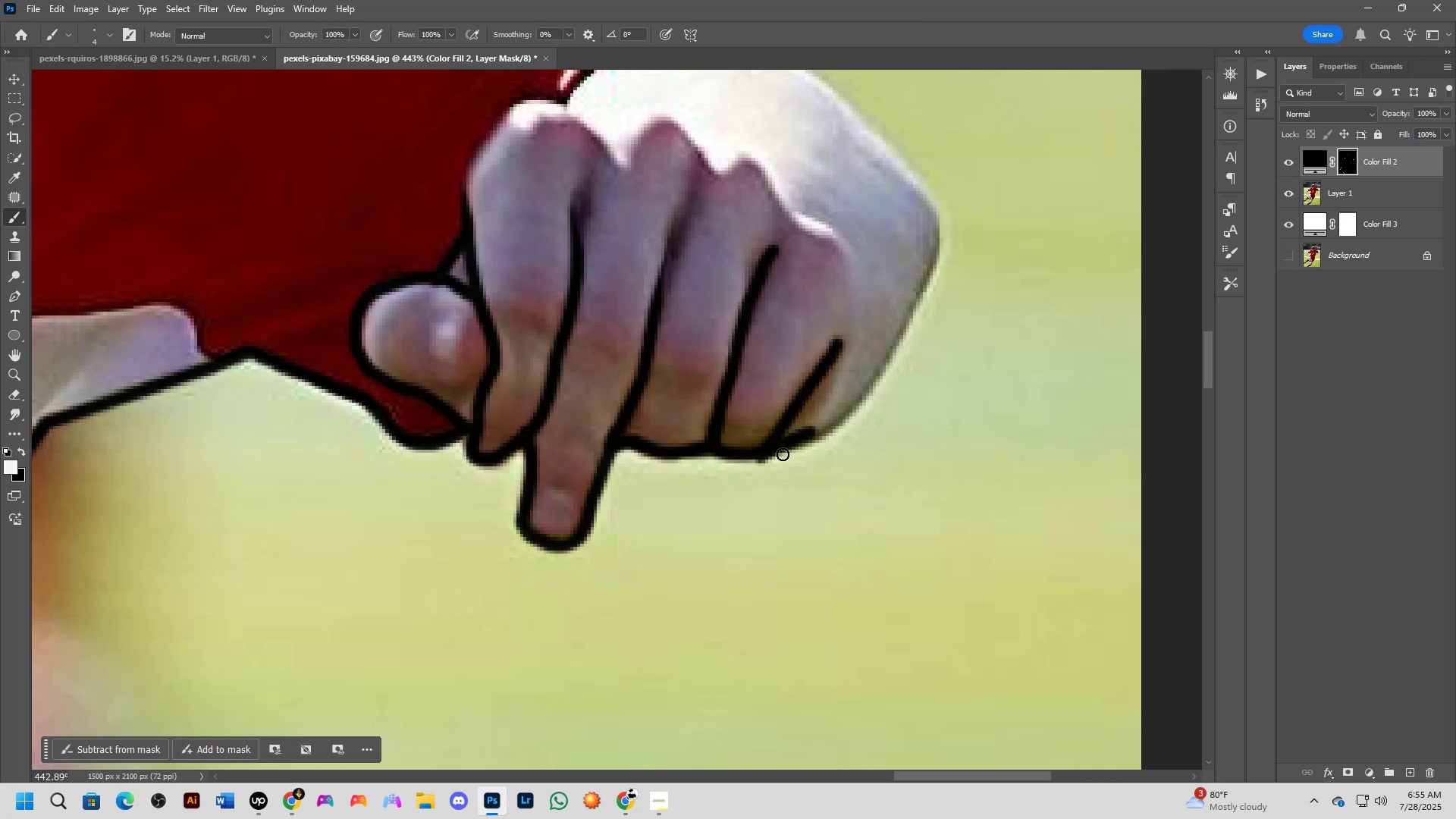 
key(Control+Z)
 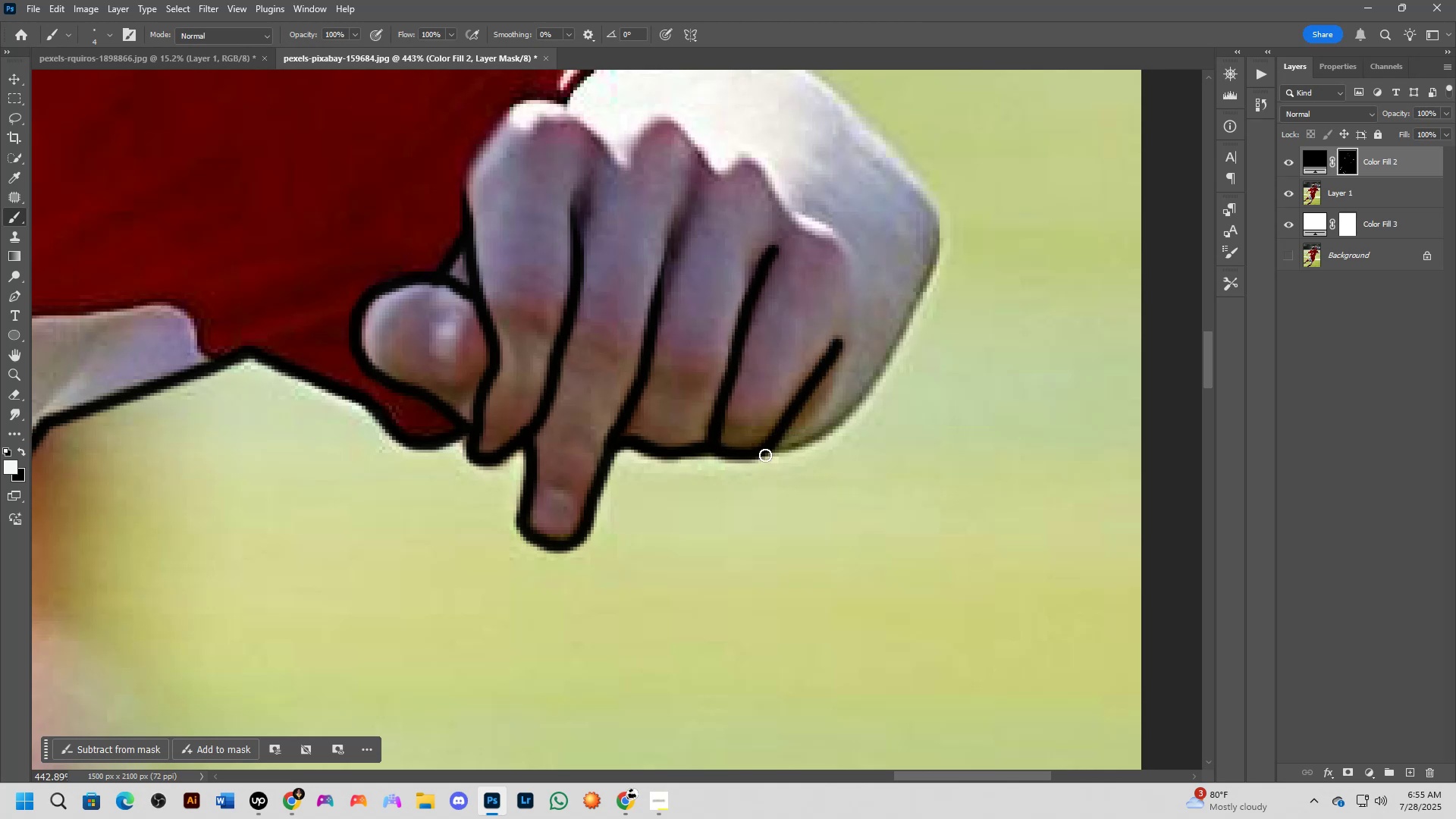 
left_click_drag(start_coordinate=[766, 455], to_coordinate=[952, 241])
 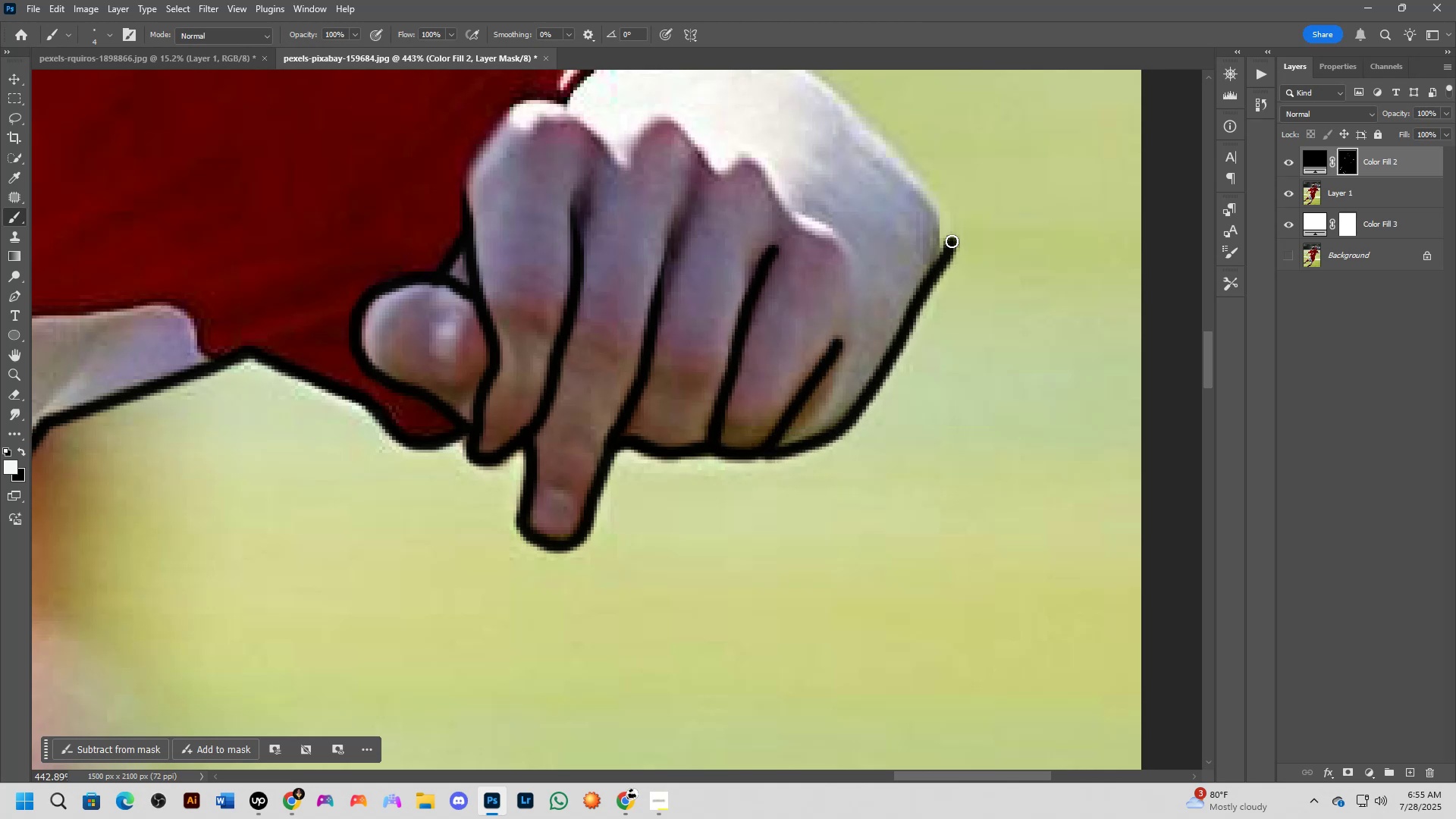 
hold_key(key=Space, duration=0.66)
 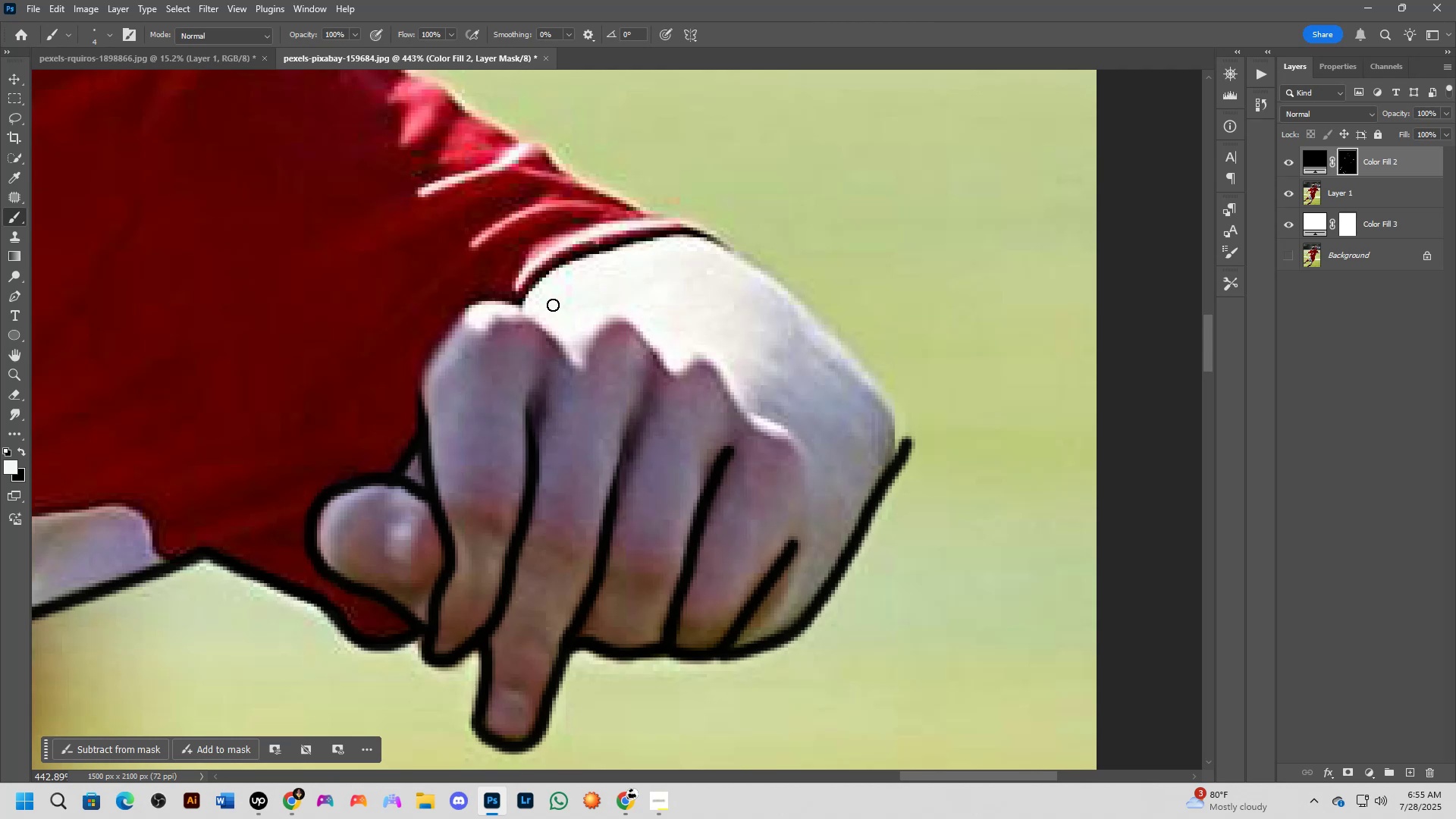 
left_click_drag(start_coordinate=[942, 262], to_coordinate=[897, 463])
 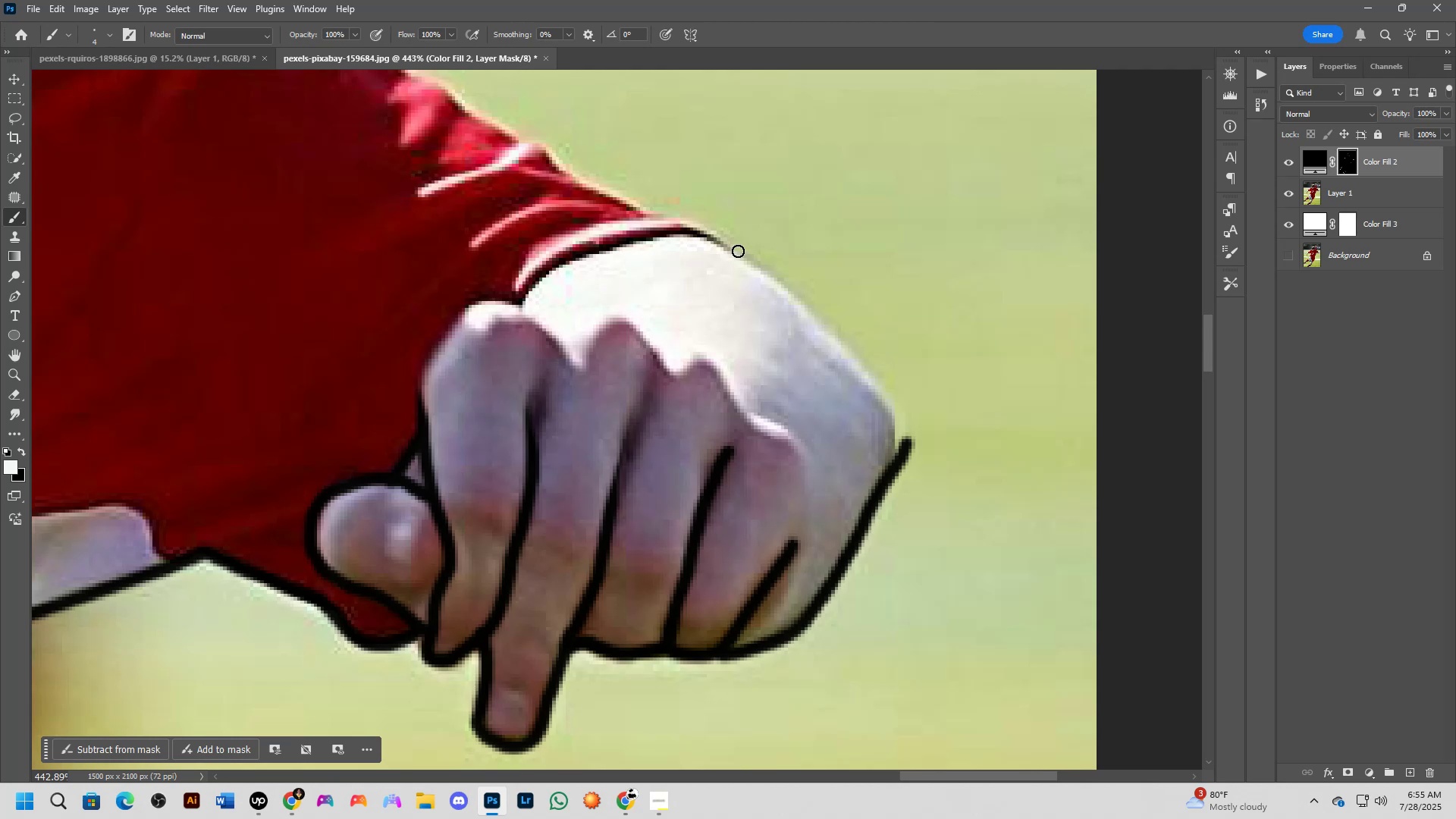 
left_click_drag(start_coordinate=[702, 234], to_coordinate=[889, 485])
 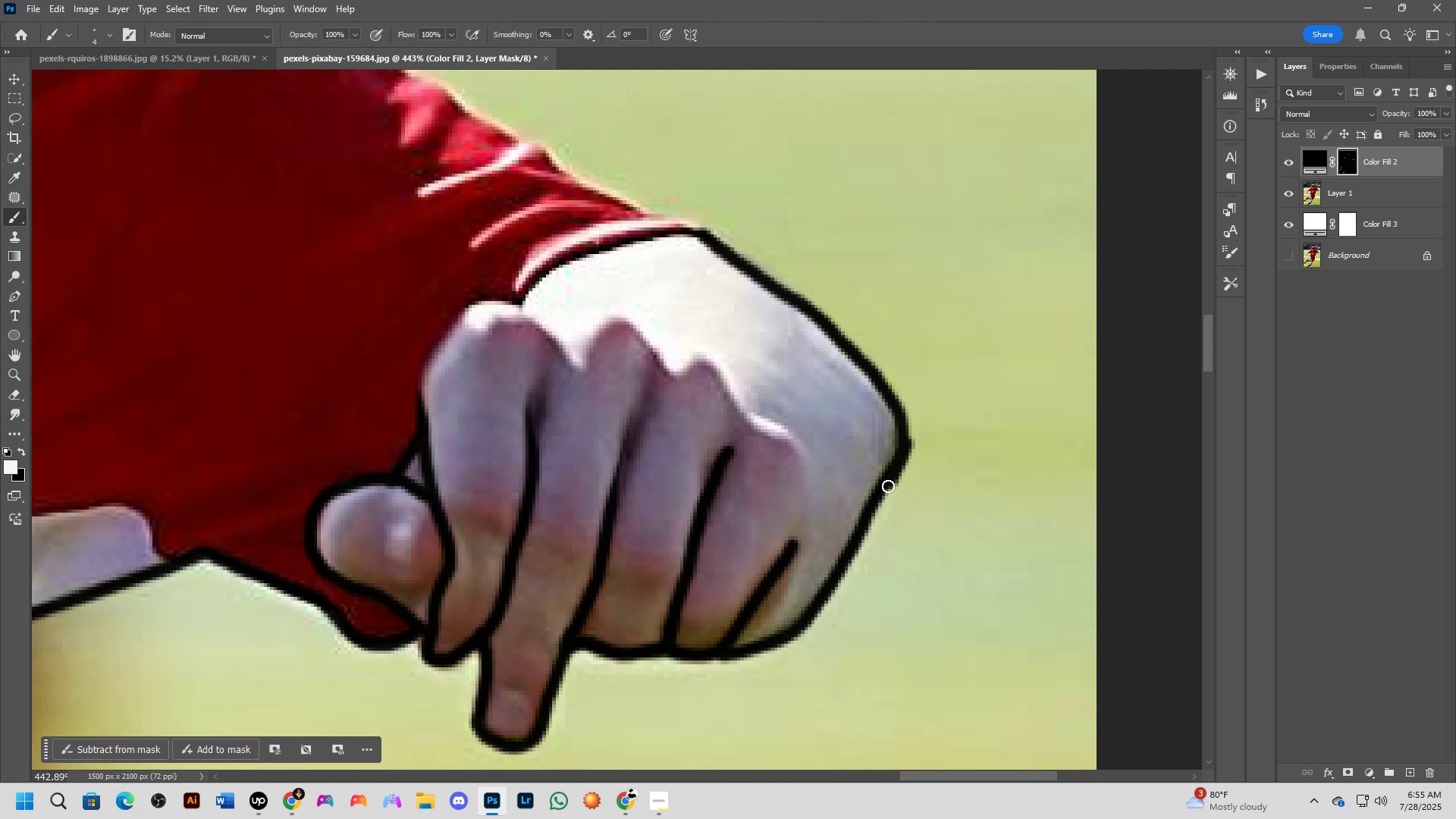 
key(Shift+ShiftLeft)
 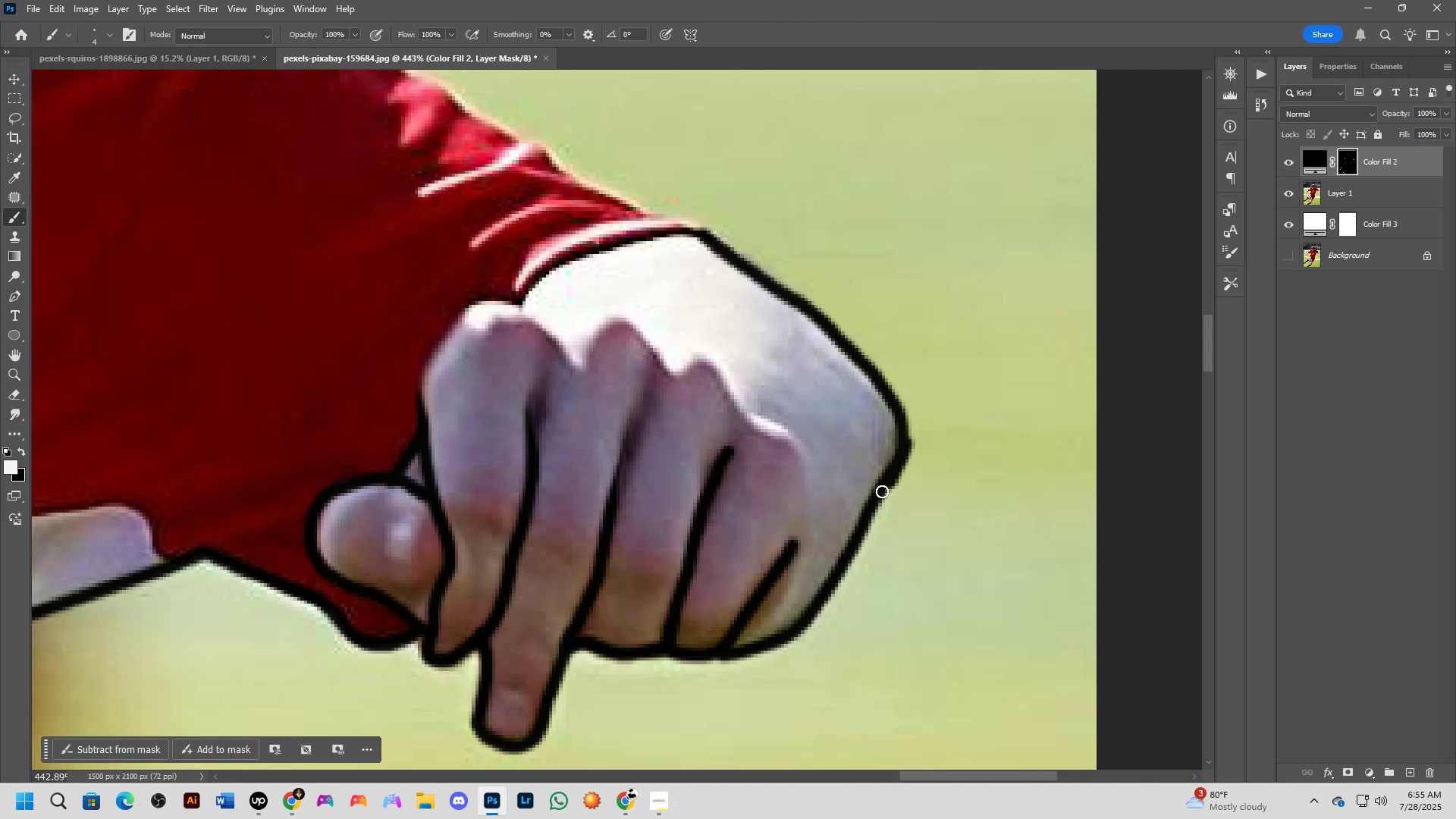 
scroll: coordinate [849, 511], scroll_direction: down, amount: 5.0
 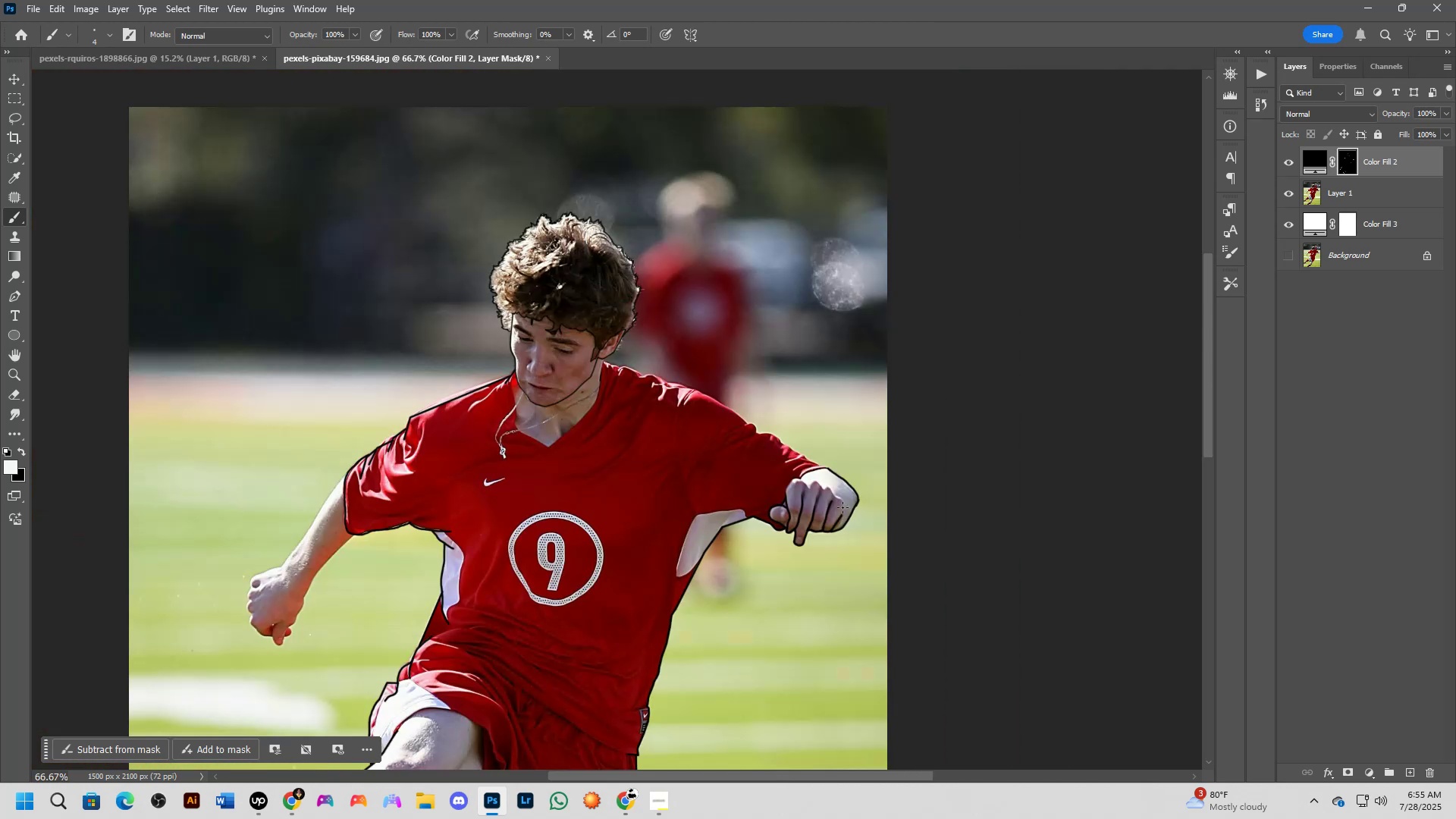 
key(Shift+ShiftLeft)
 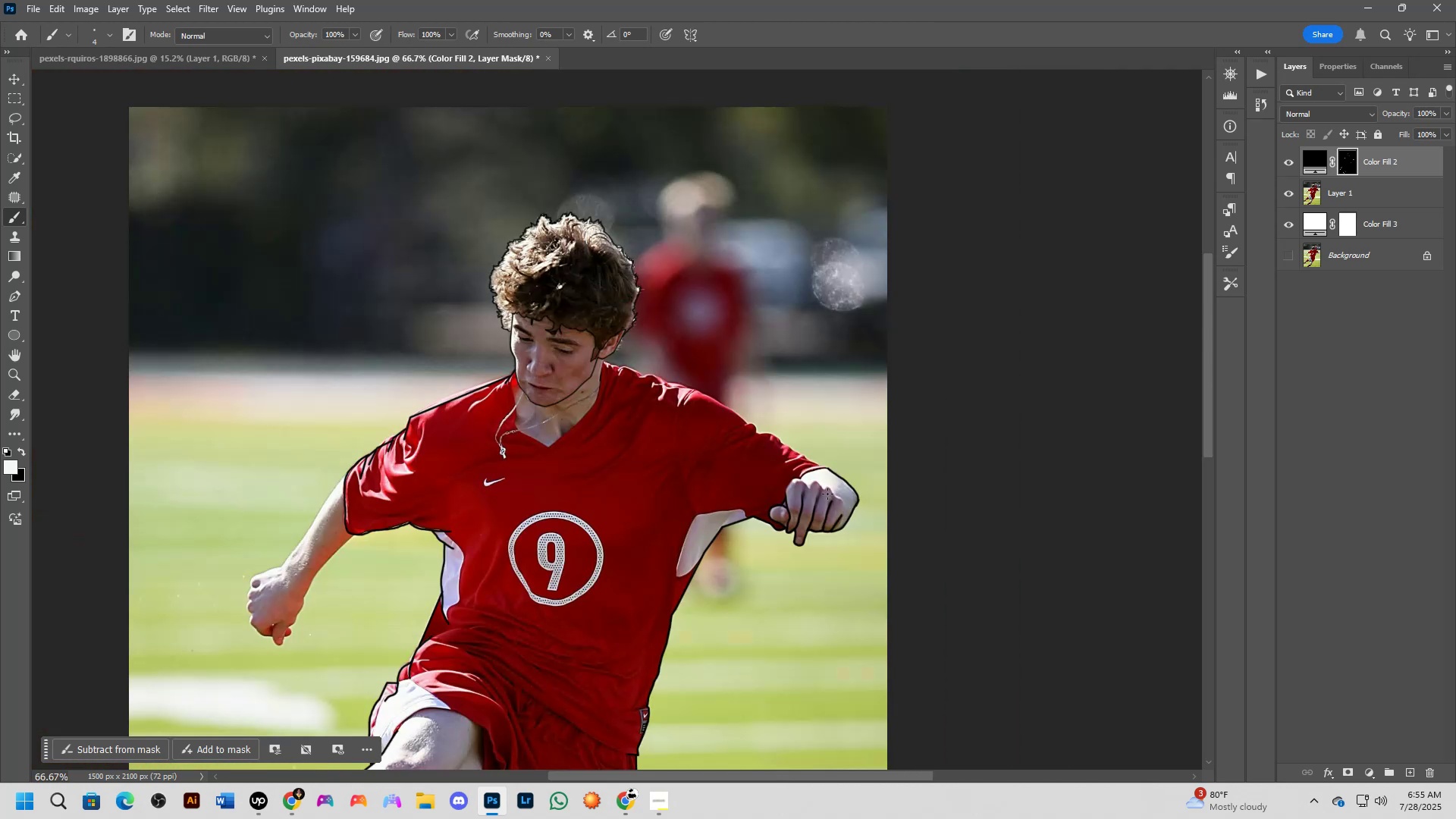 
scroll: coordinate [821, 492], scroll_direction: up, amount: 1.0
 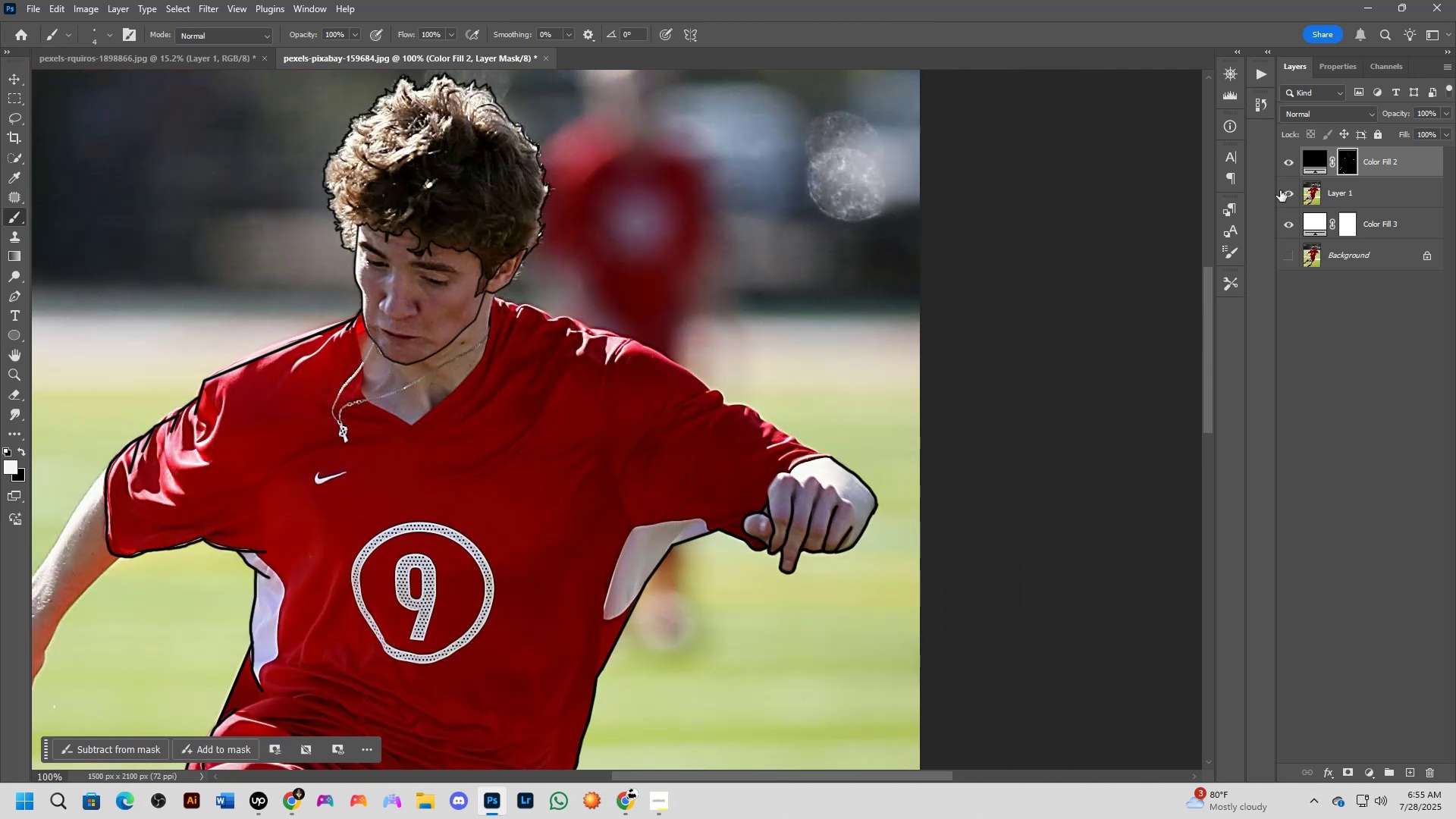 
left_click([1282, 190])
 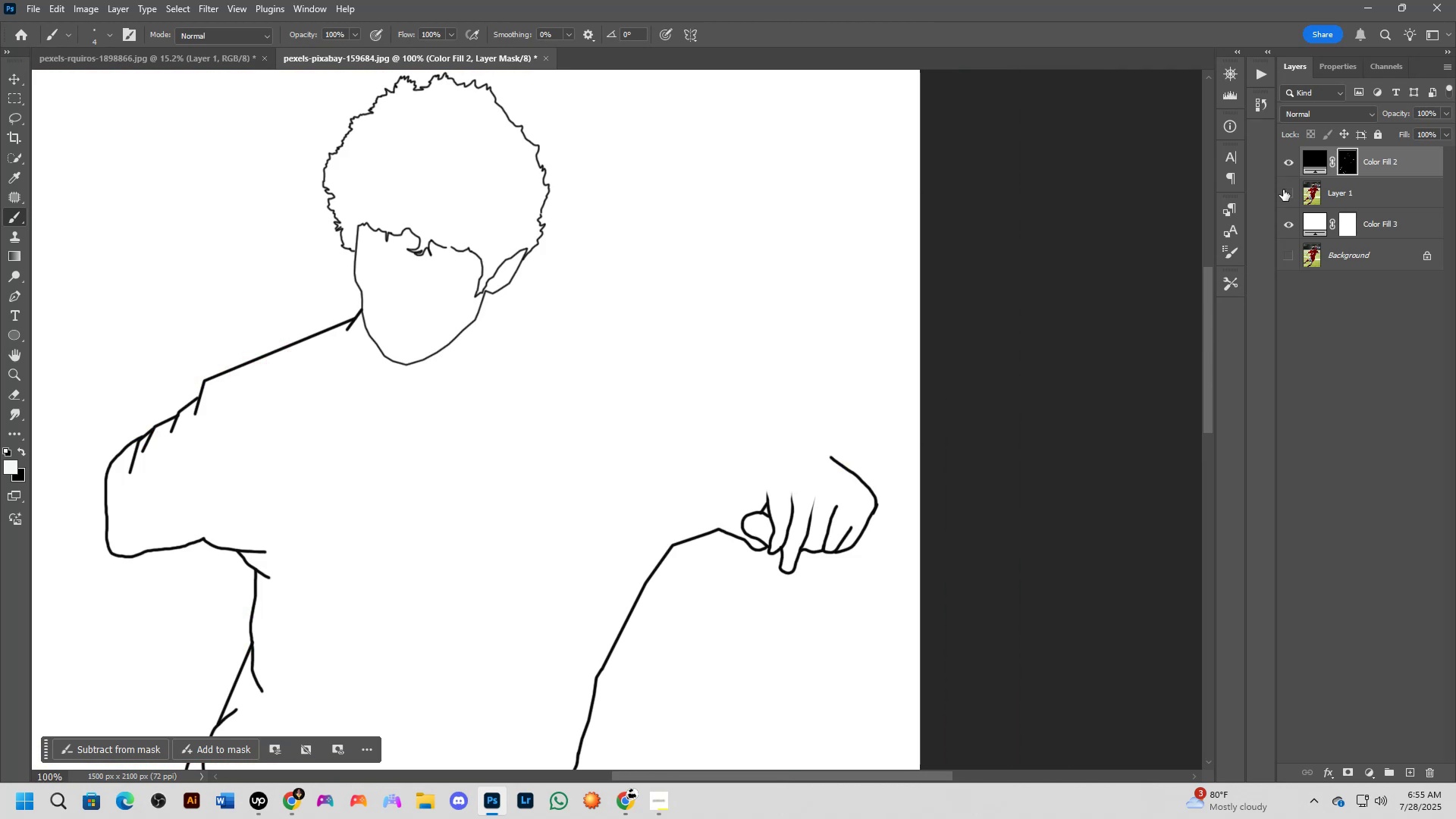 
key(Shift+ShiftLeft)
 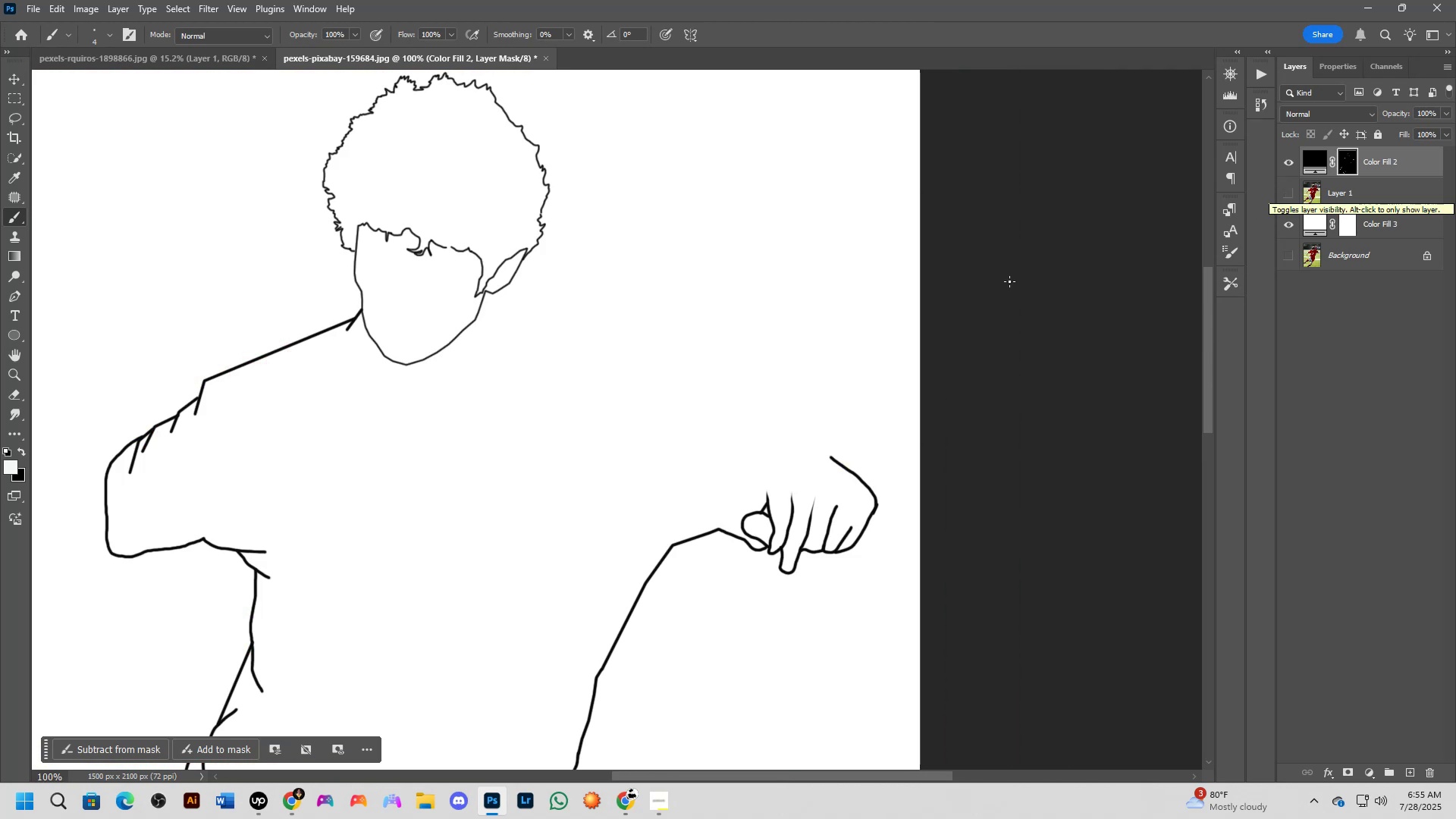 
scroll: coordinate [545, 315], scroll_direction: down, amount: 5.0
 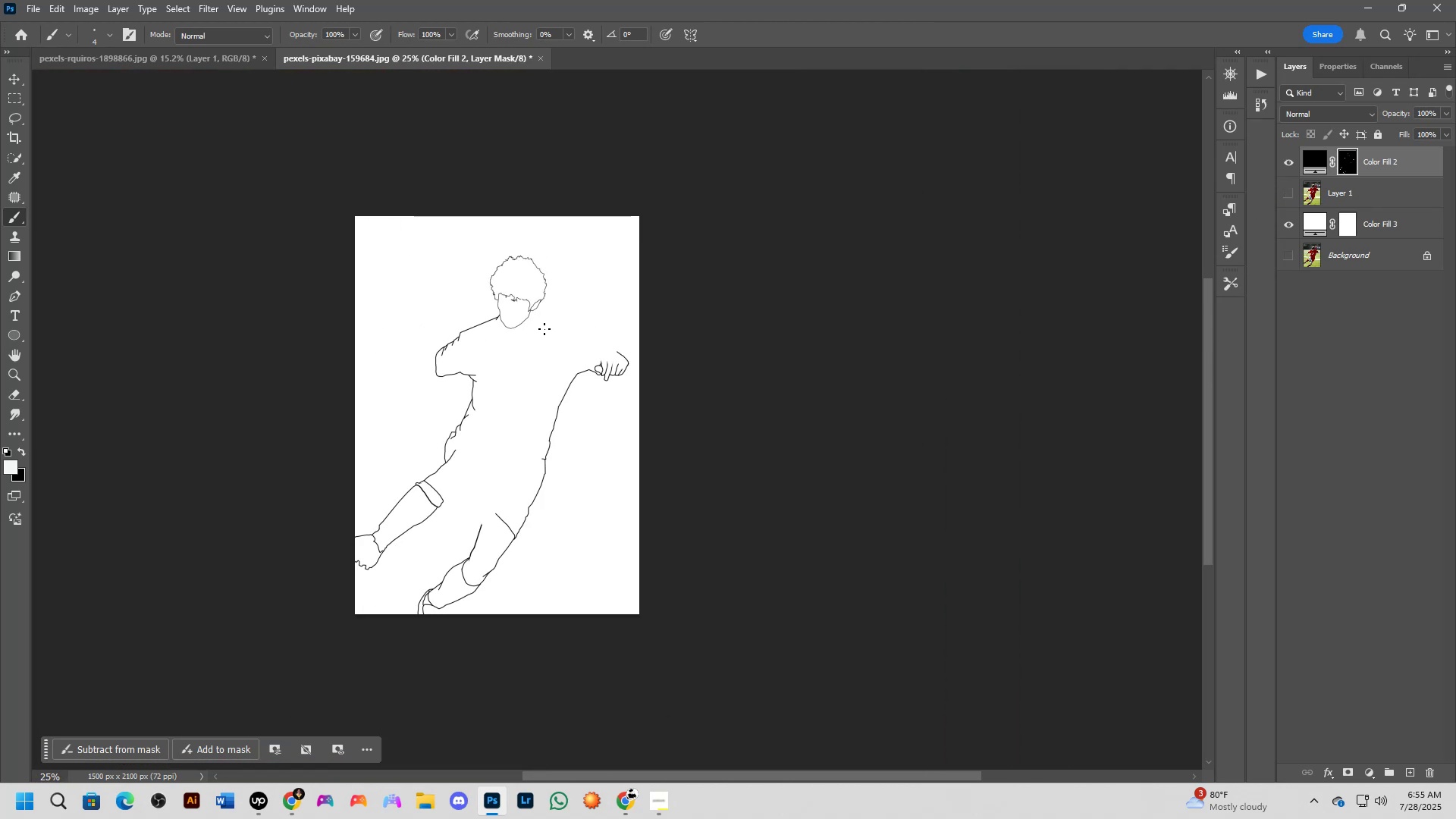 
hold_key(key=Space, duration=0.6)
 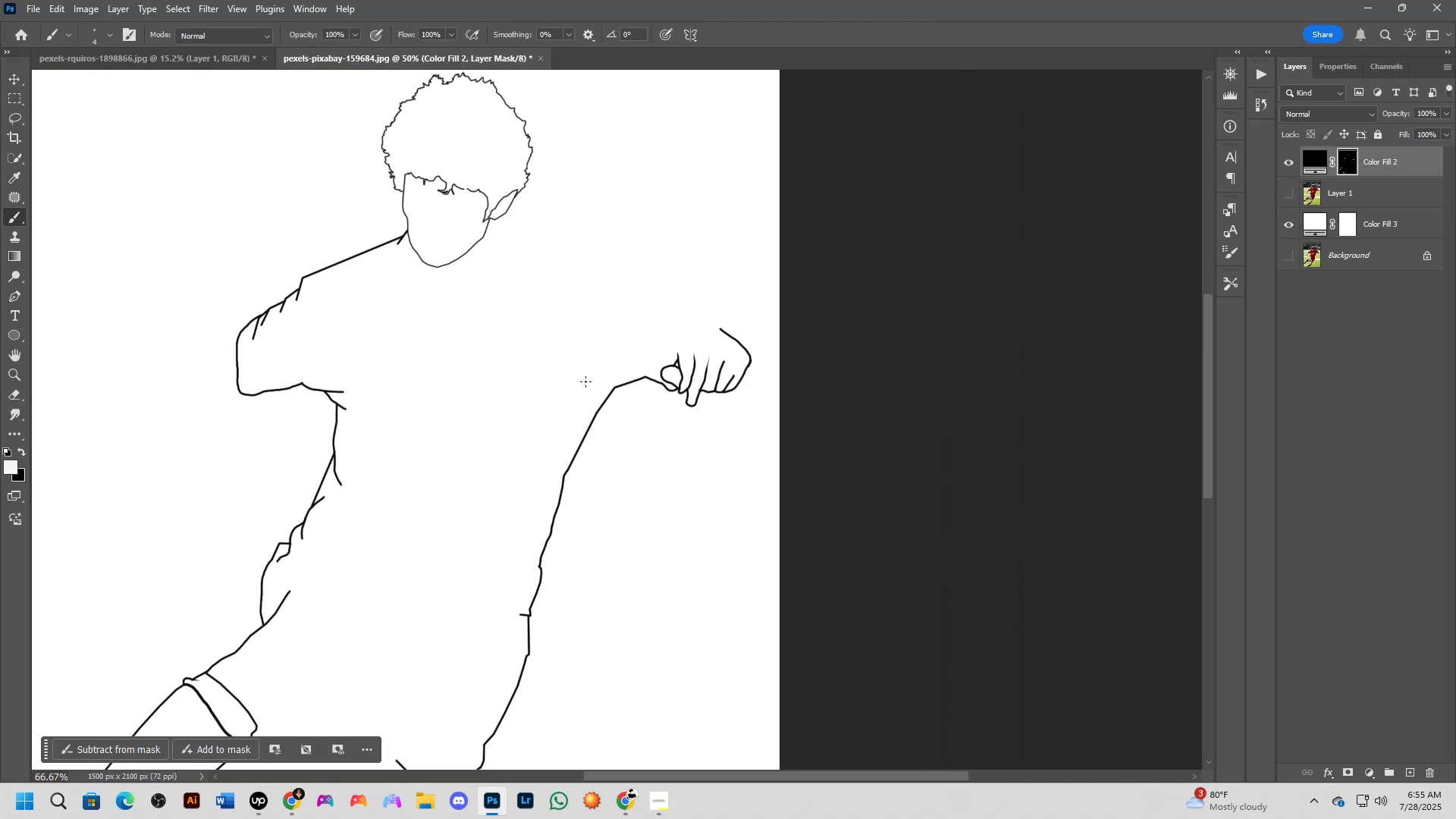 
left_click_drag(start_coordinate=[528, 376], to_coordinate=[545, 391])
 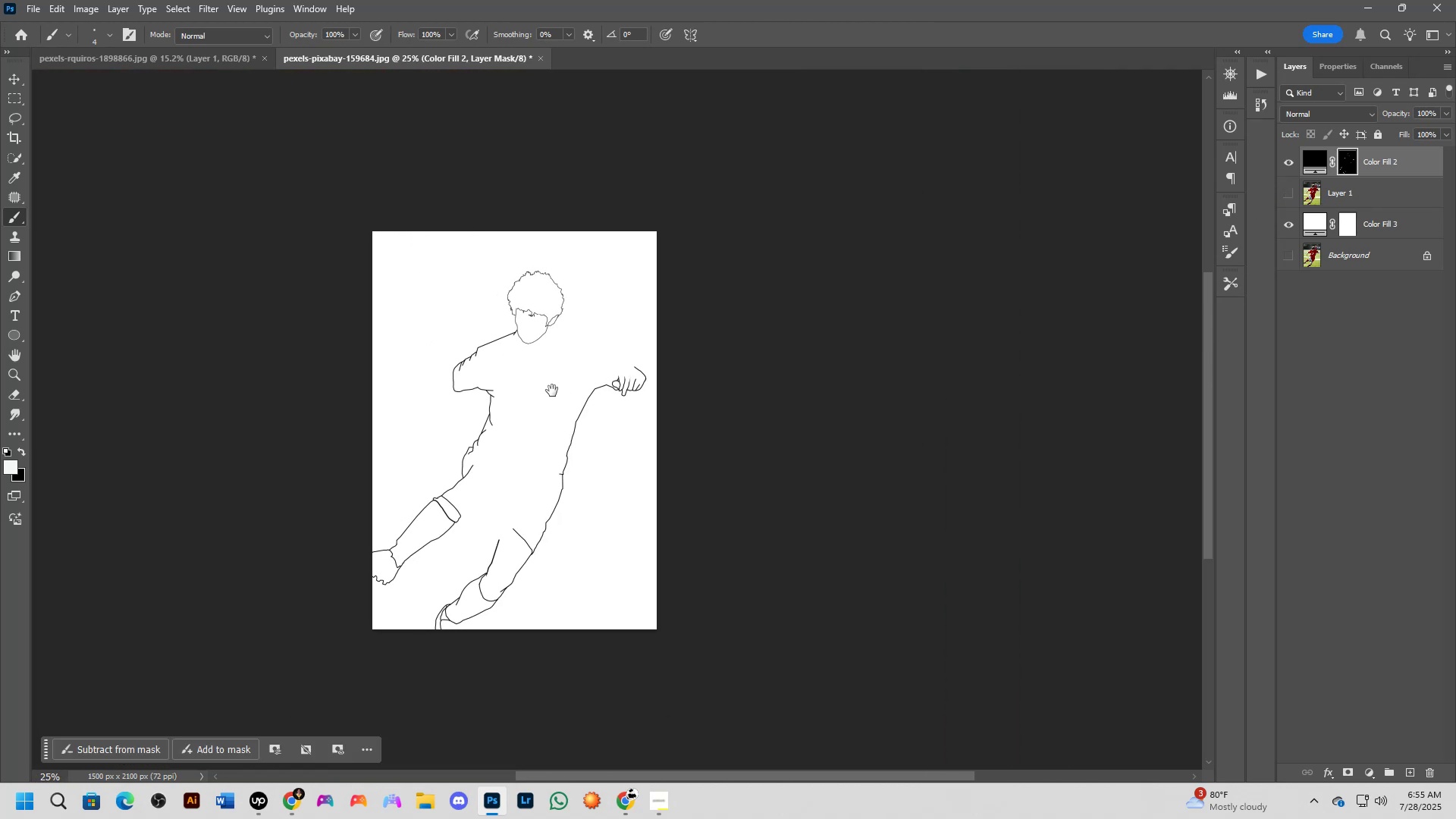 
hold_key(key=ShiftLeft, duration=0.45)
scroll: coordinate [582, 389], scroll_direction: up, amount: 3.0
 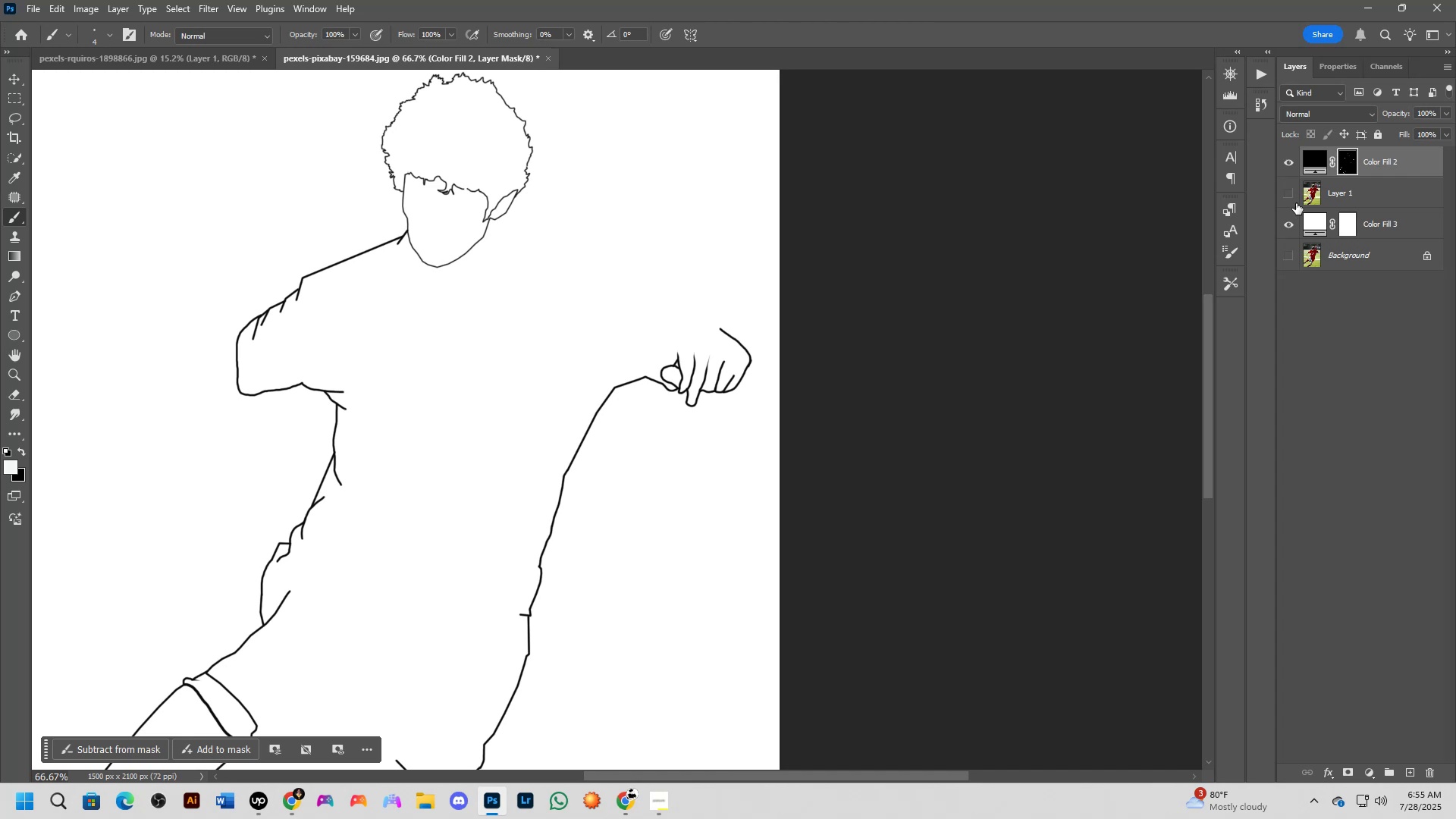 
left_click([1288, 187])
 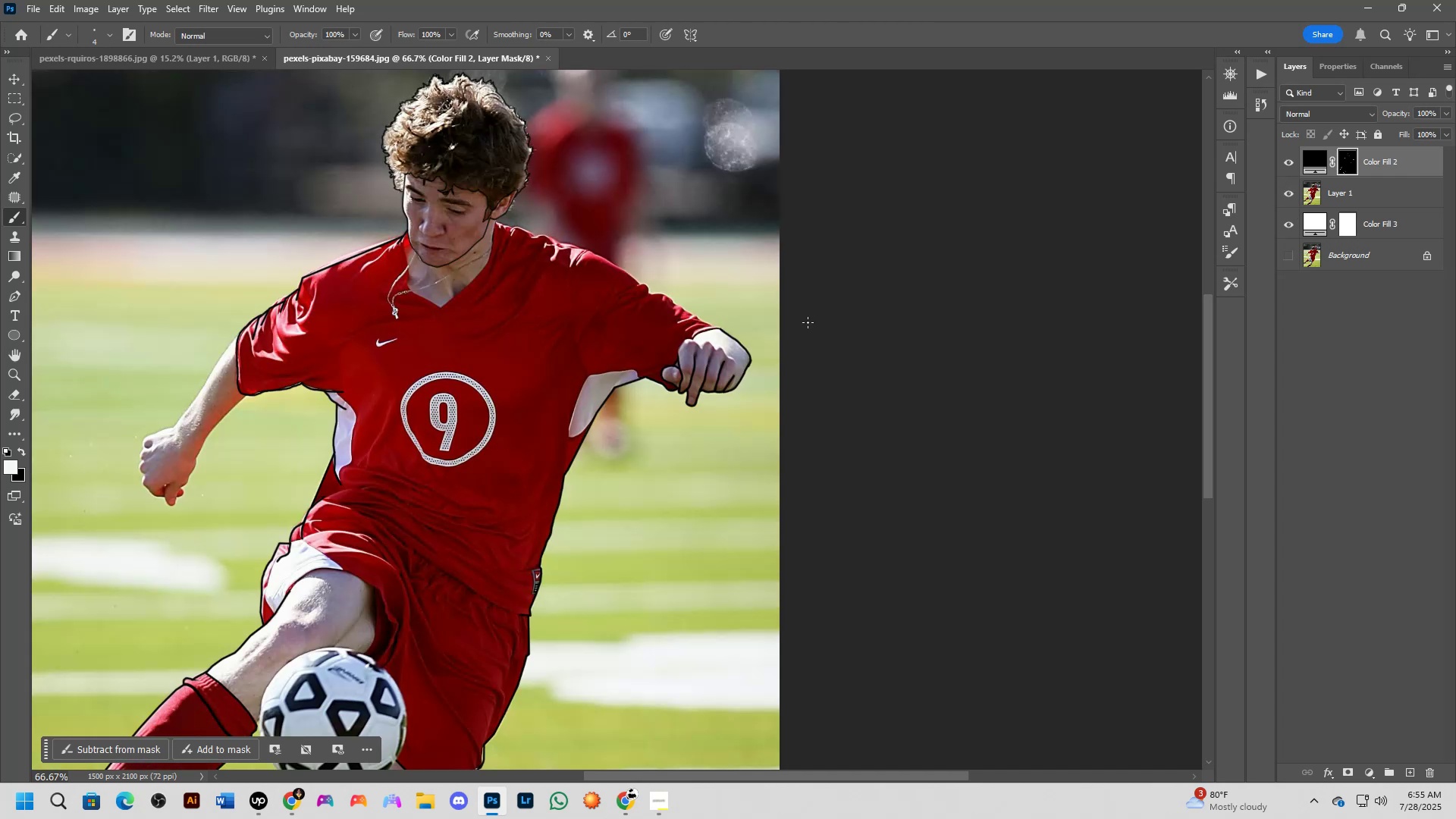 
key(Shift+ShiftLeft)
 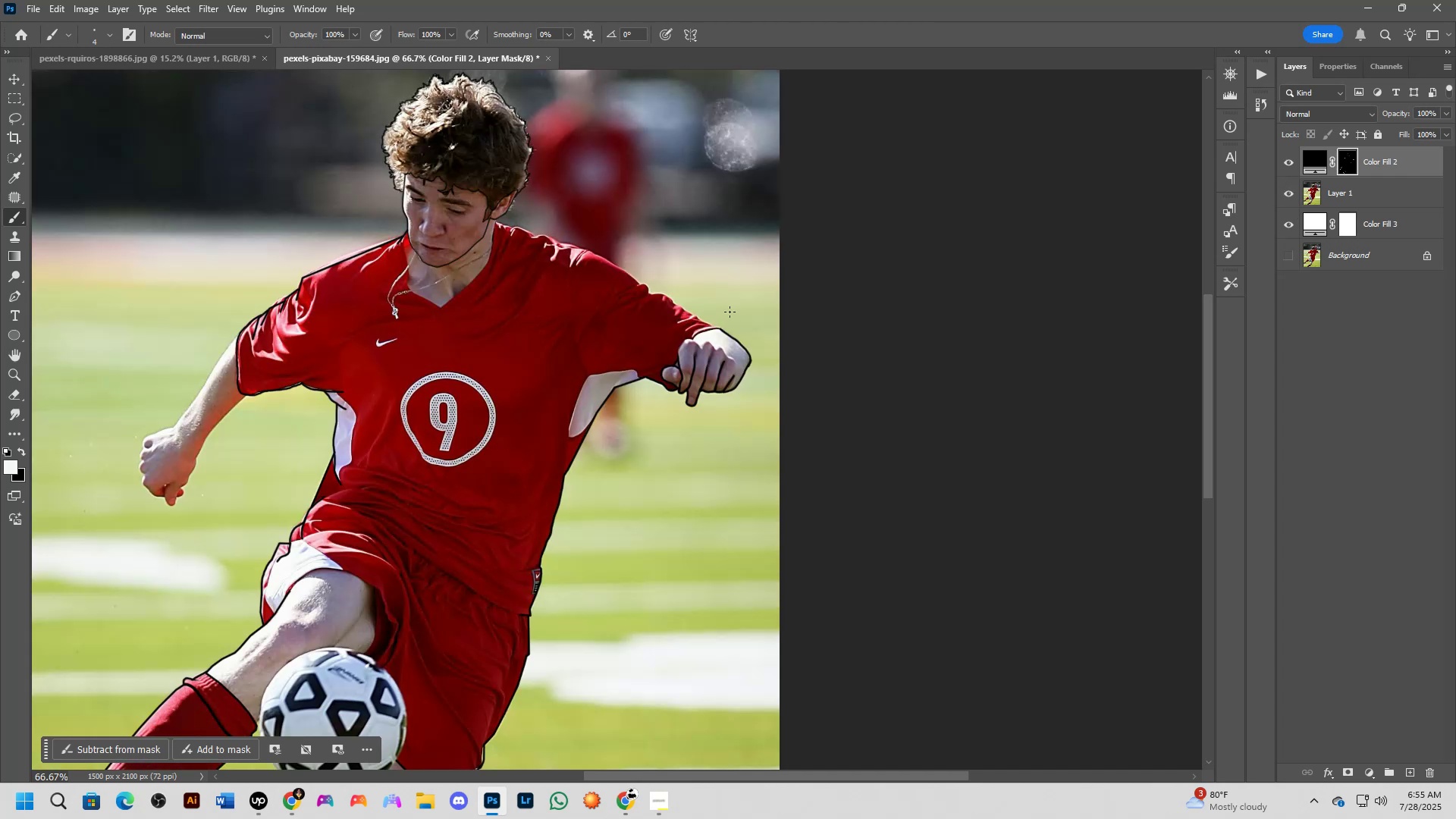 
scroll: coordinate [647, 406], scroll_direction: up, amount: 6.0
 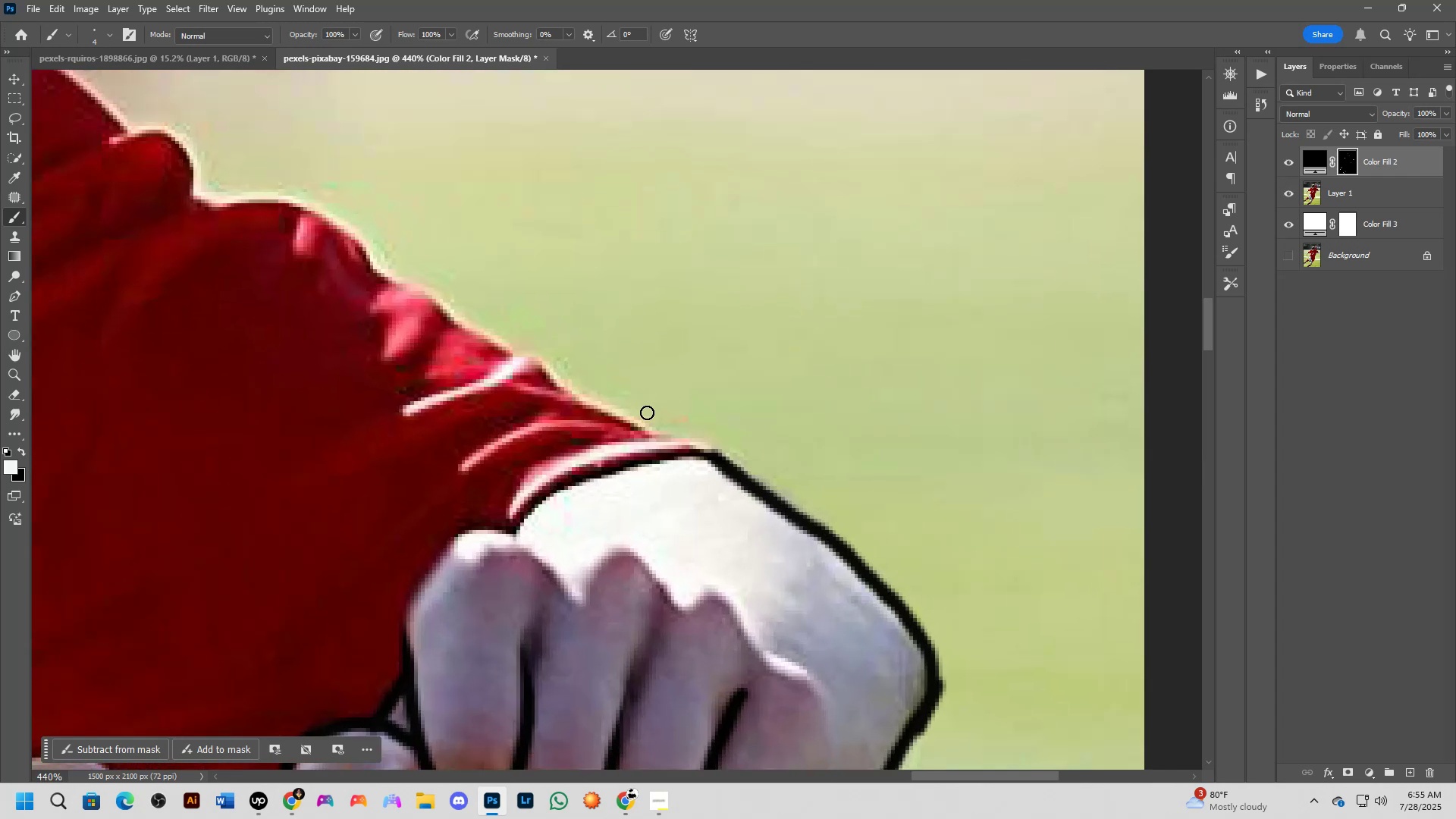 
hold_key(key=Space, duration=0.47)
 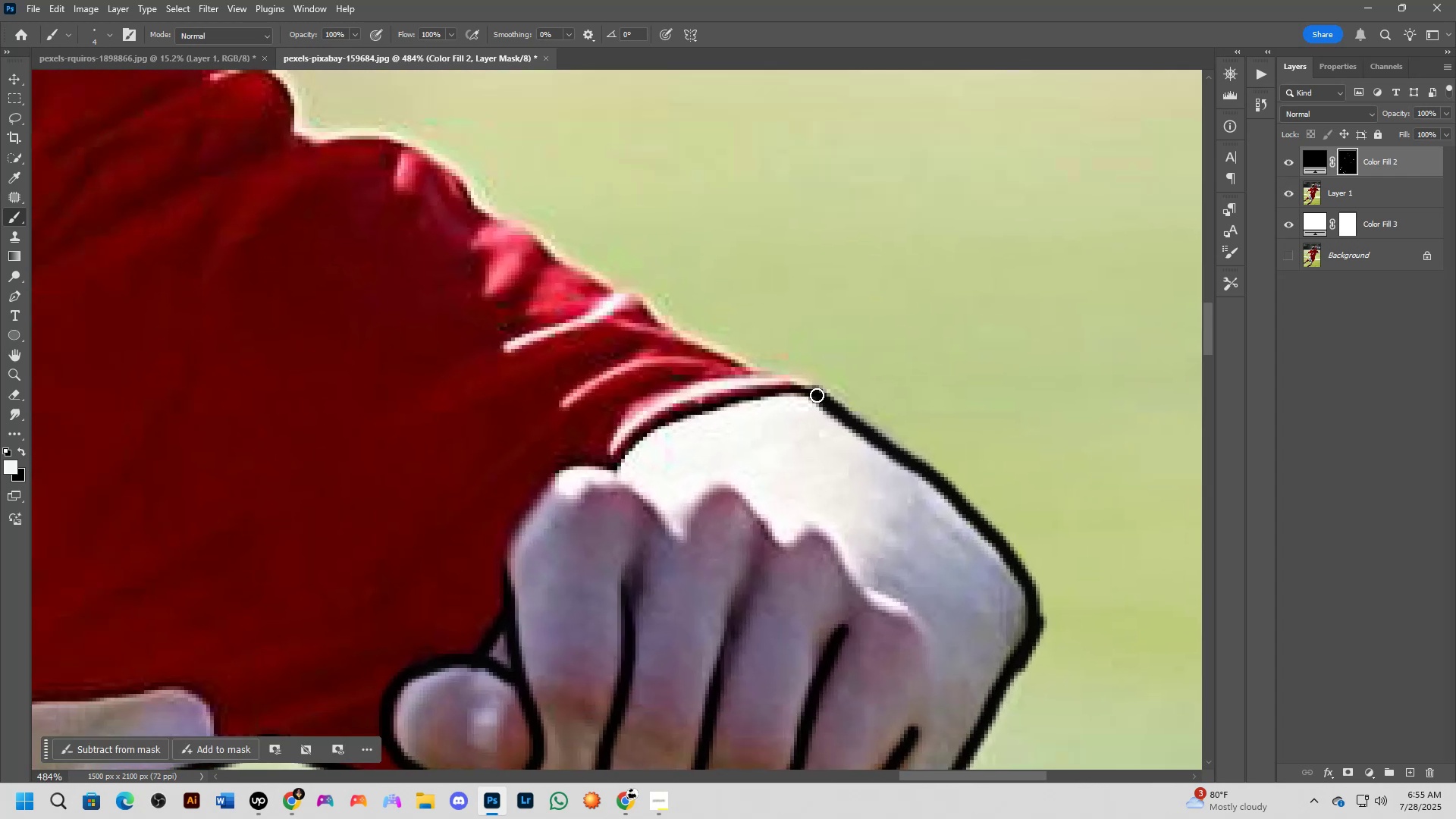 
left_click_drag(start_coordinate=[647, 442], to_coordinate=[748, 378])
 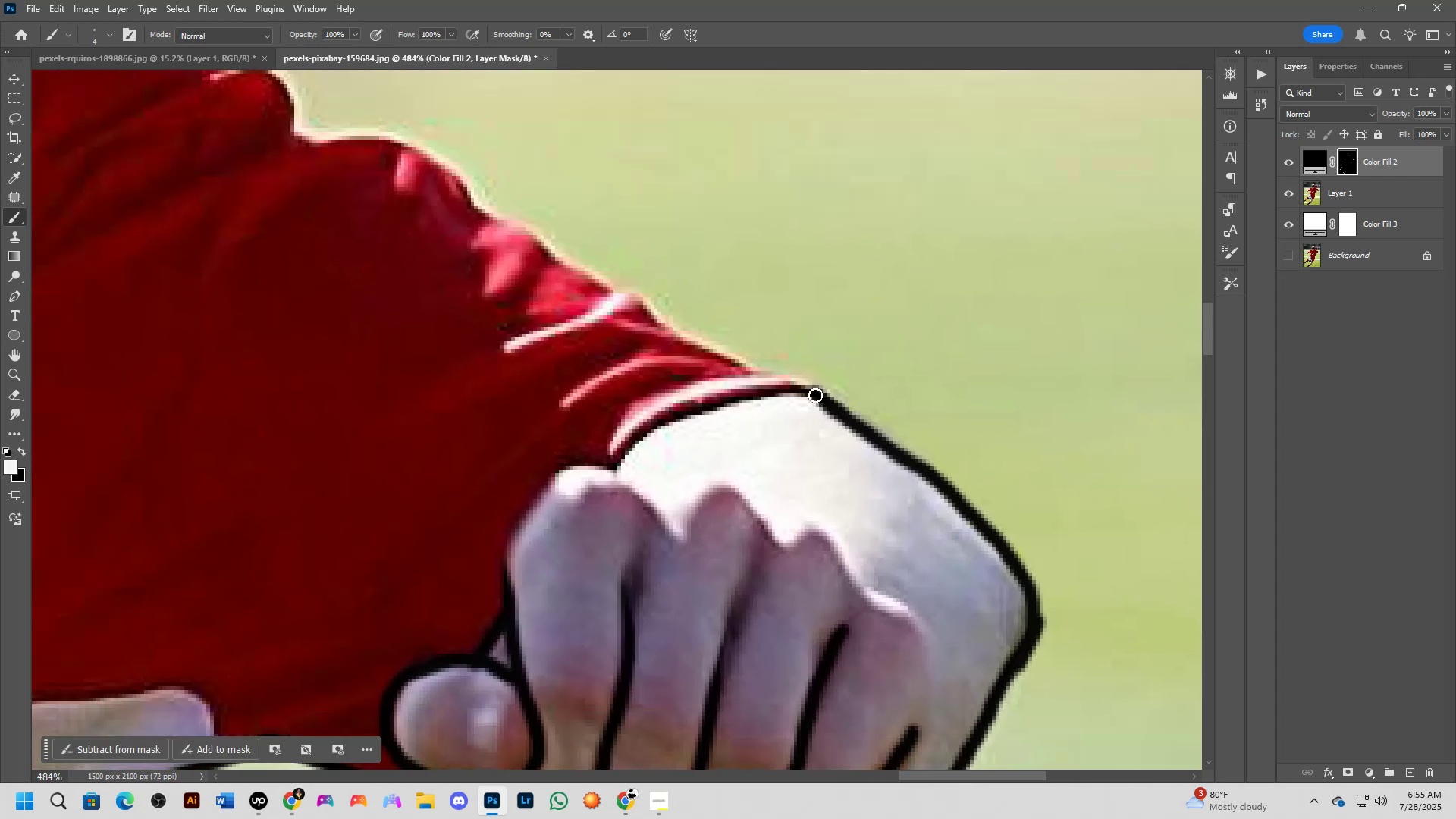 
left_click_drag(start_coordinate=[817, 395], to_coordinate=[616, 476])
 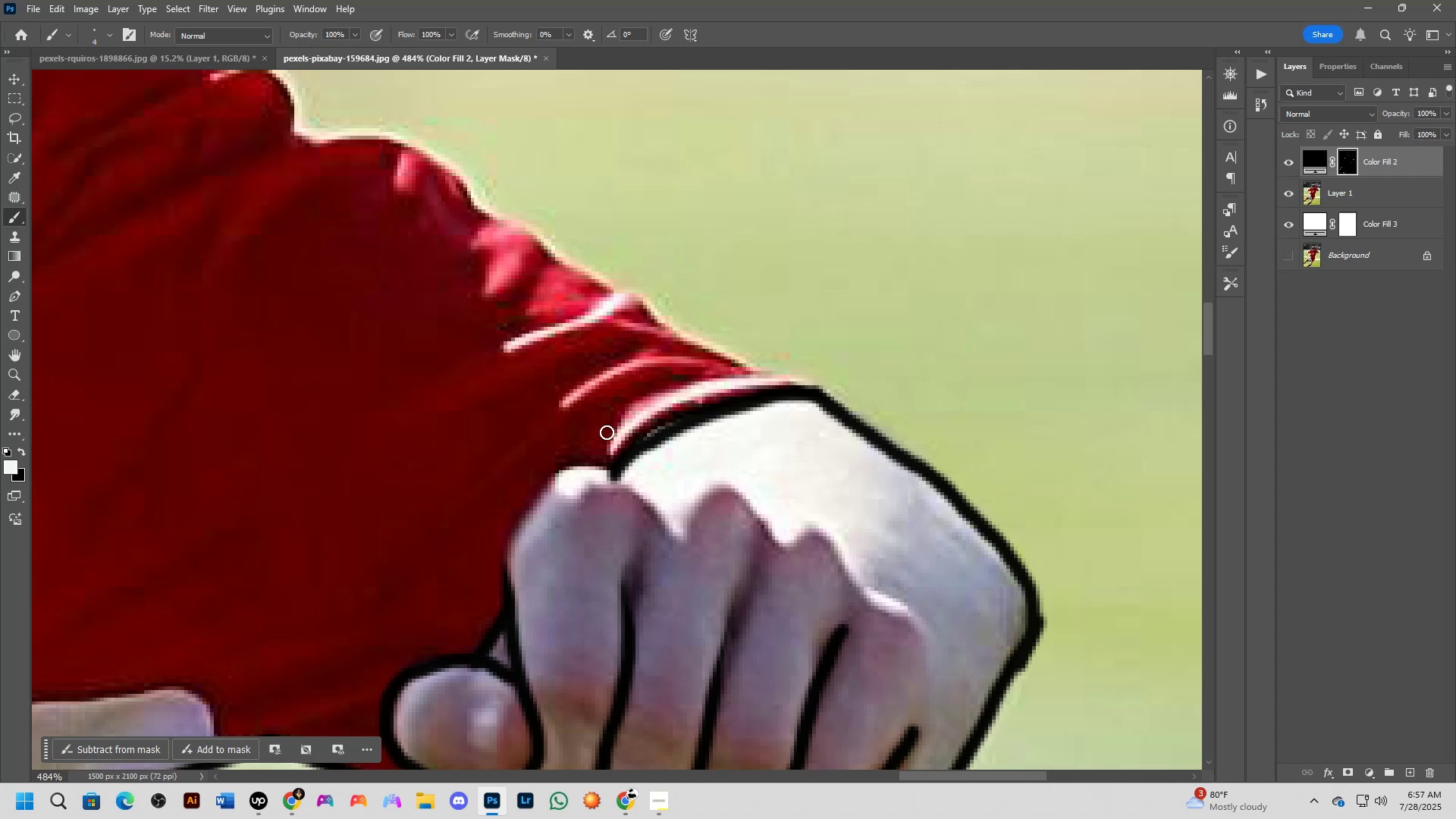 
wait(83.6)
 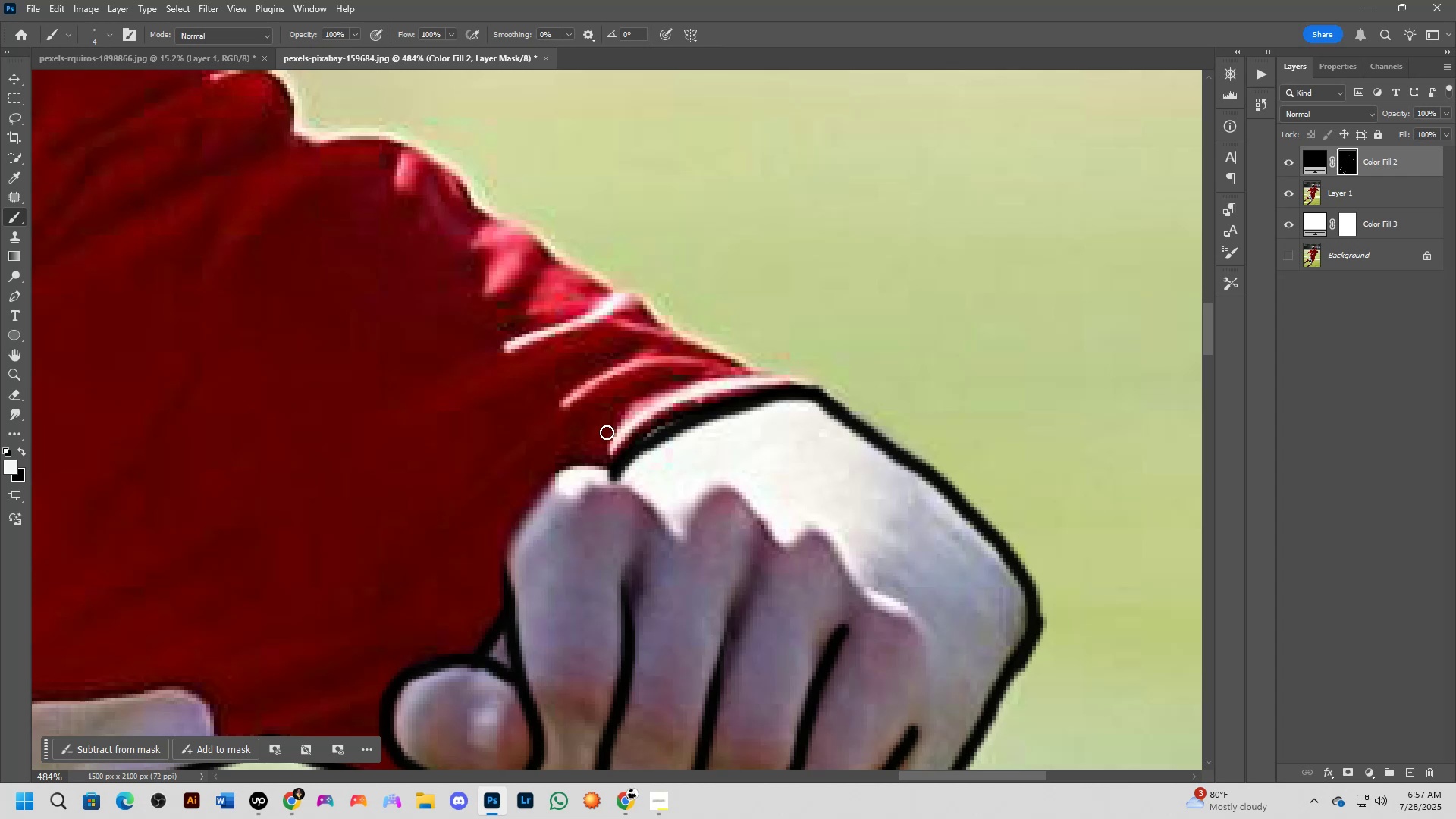 
scroll: coordinate [548, 540], scroll_direction: down, amount: 4.0
 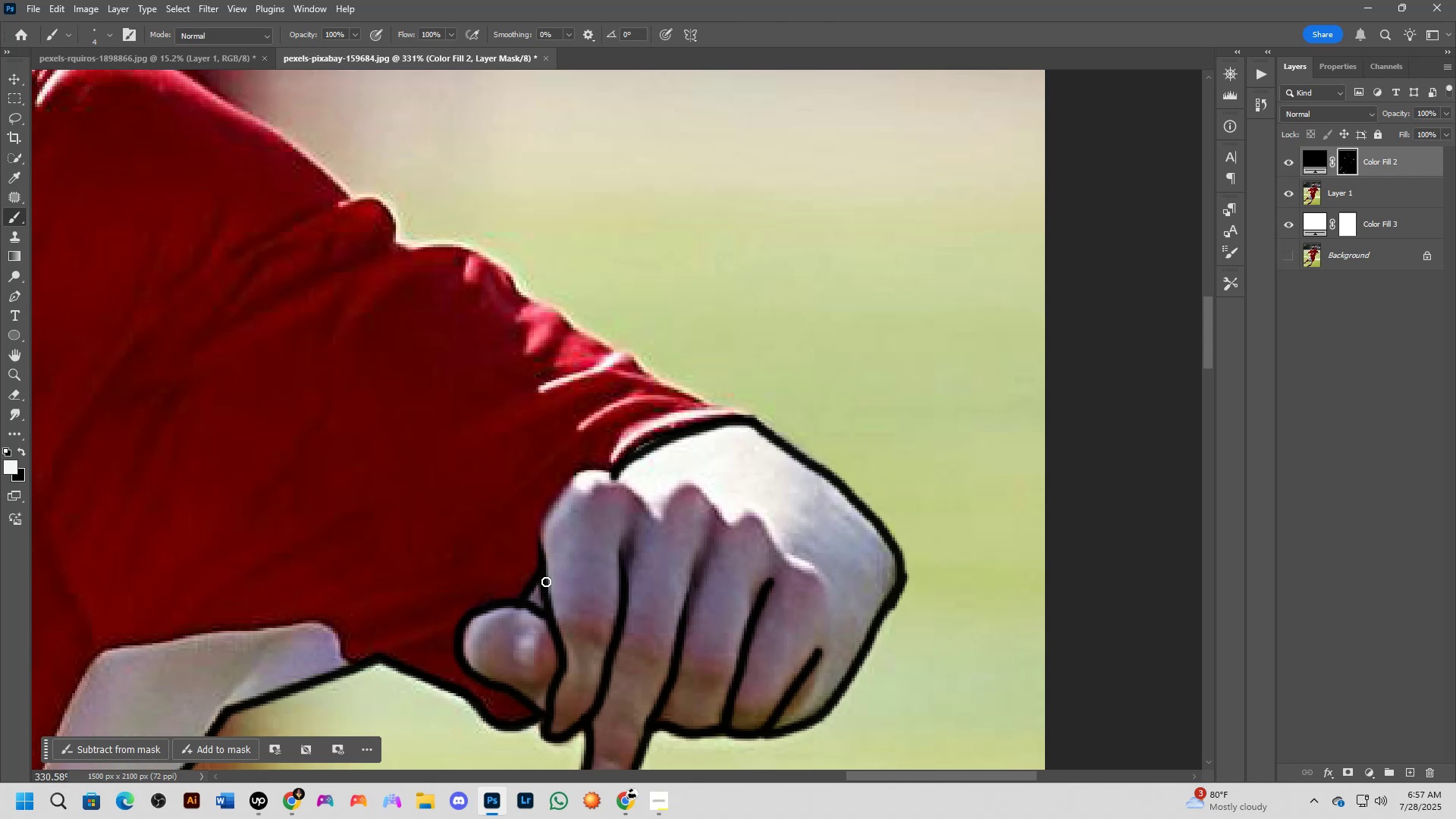 
left_click_drag(start_coordinate=[541, 569], to_coordinate=[645, 480])
 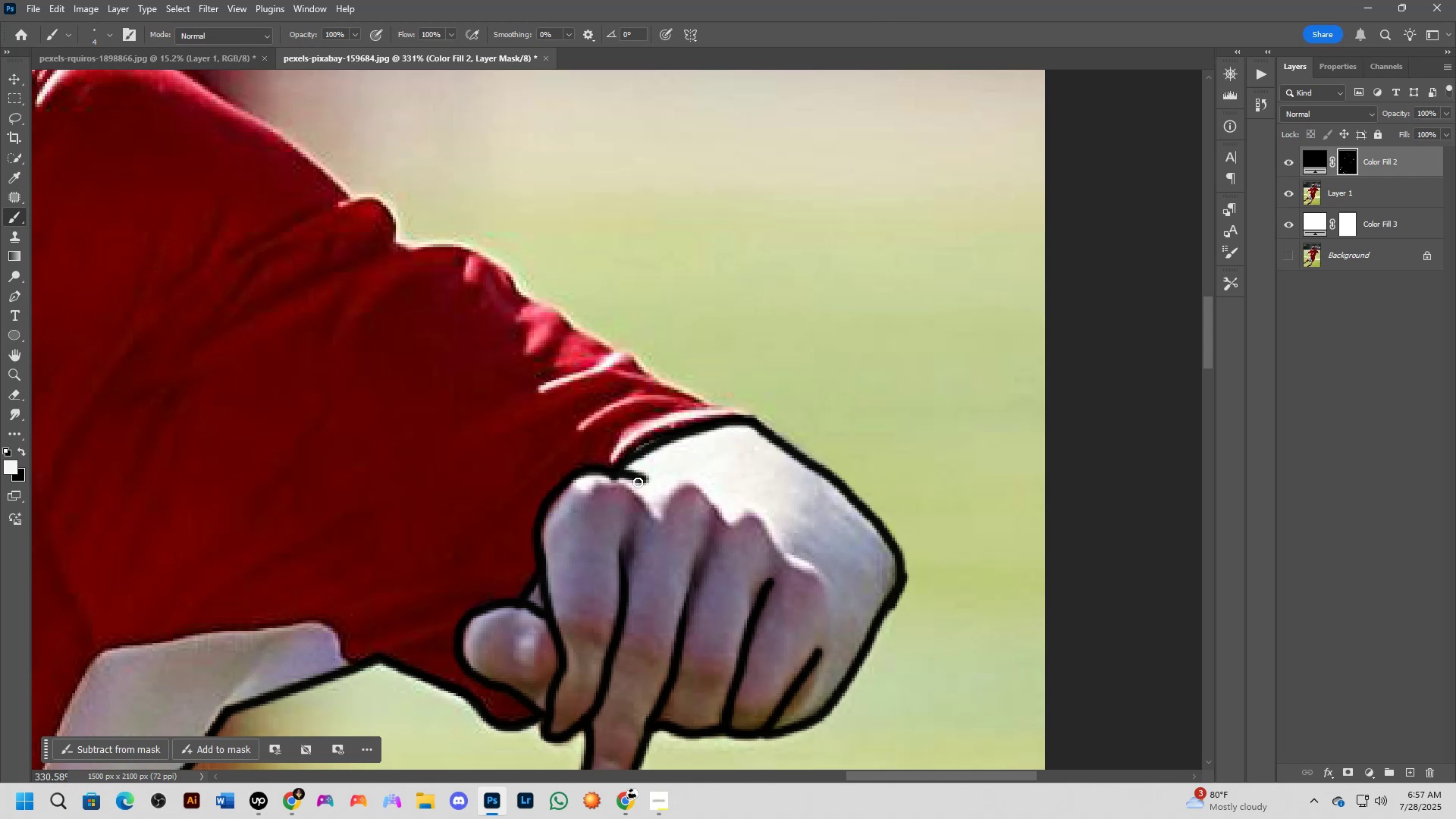 
key(Control+ControlLeft)
 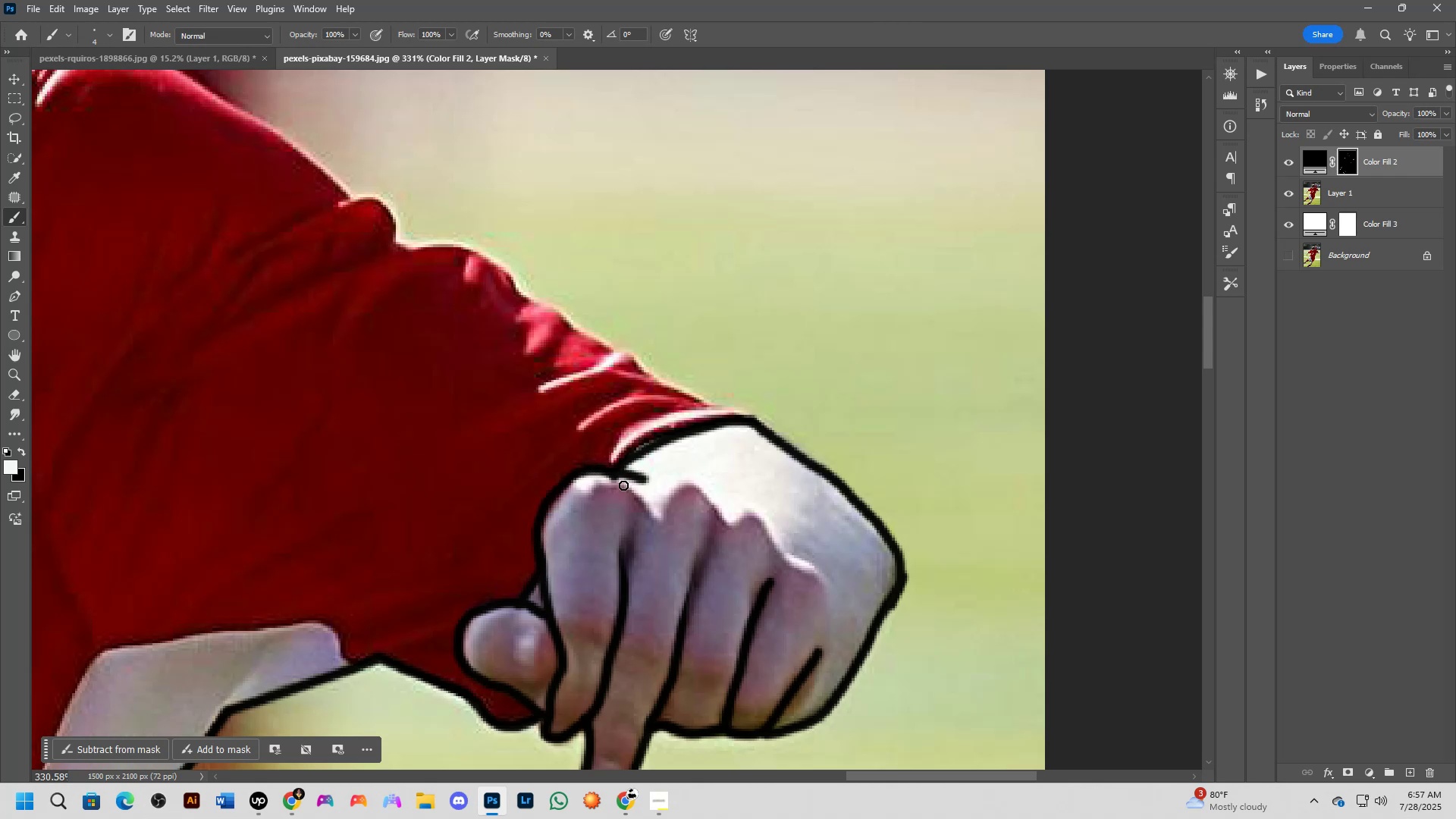 
key(Control+Z)
 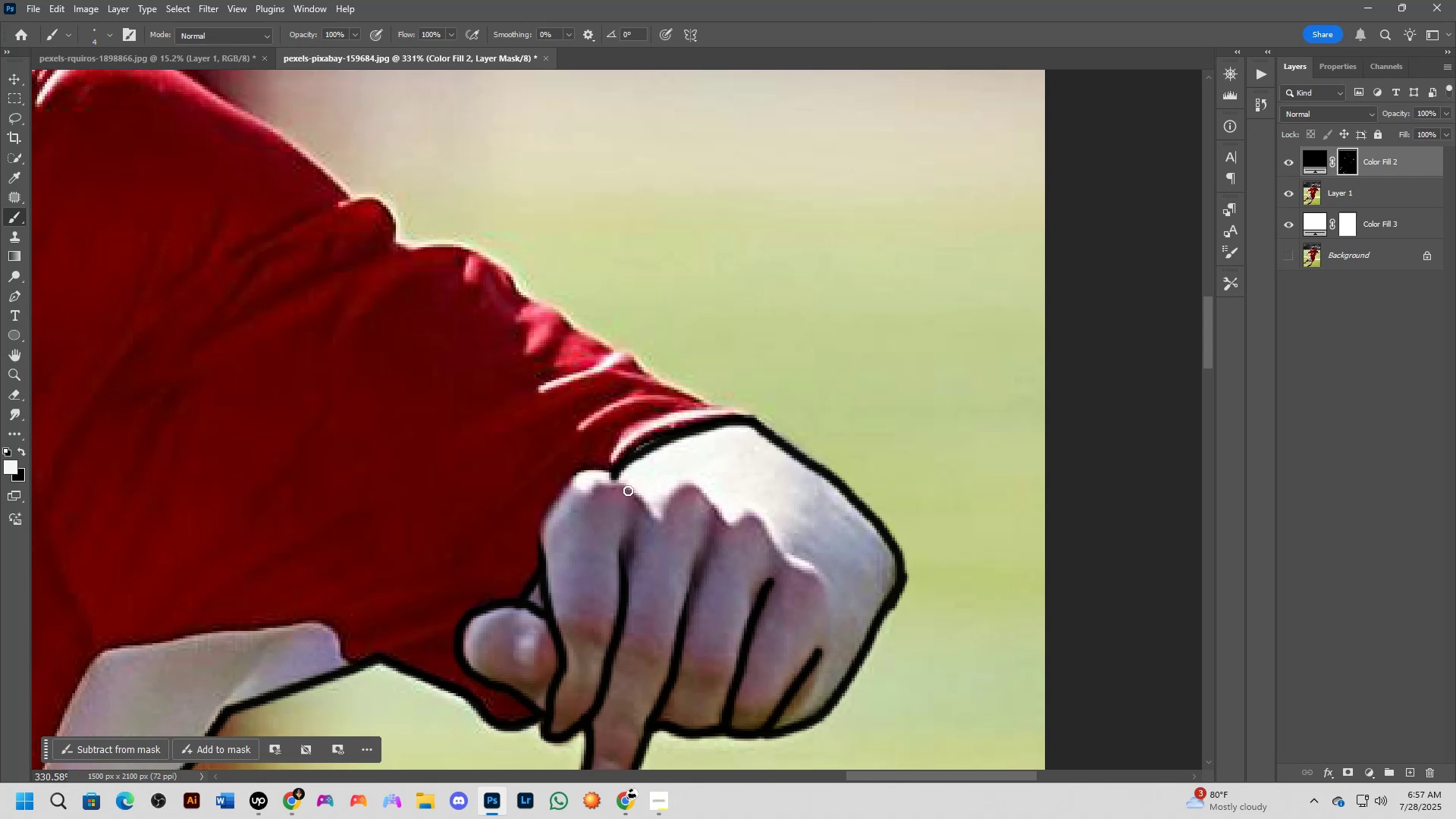 
left_click_drag(start_coordinate=[628, 489], to_coordinate=[545, 563])
 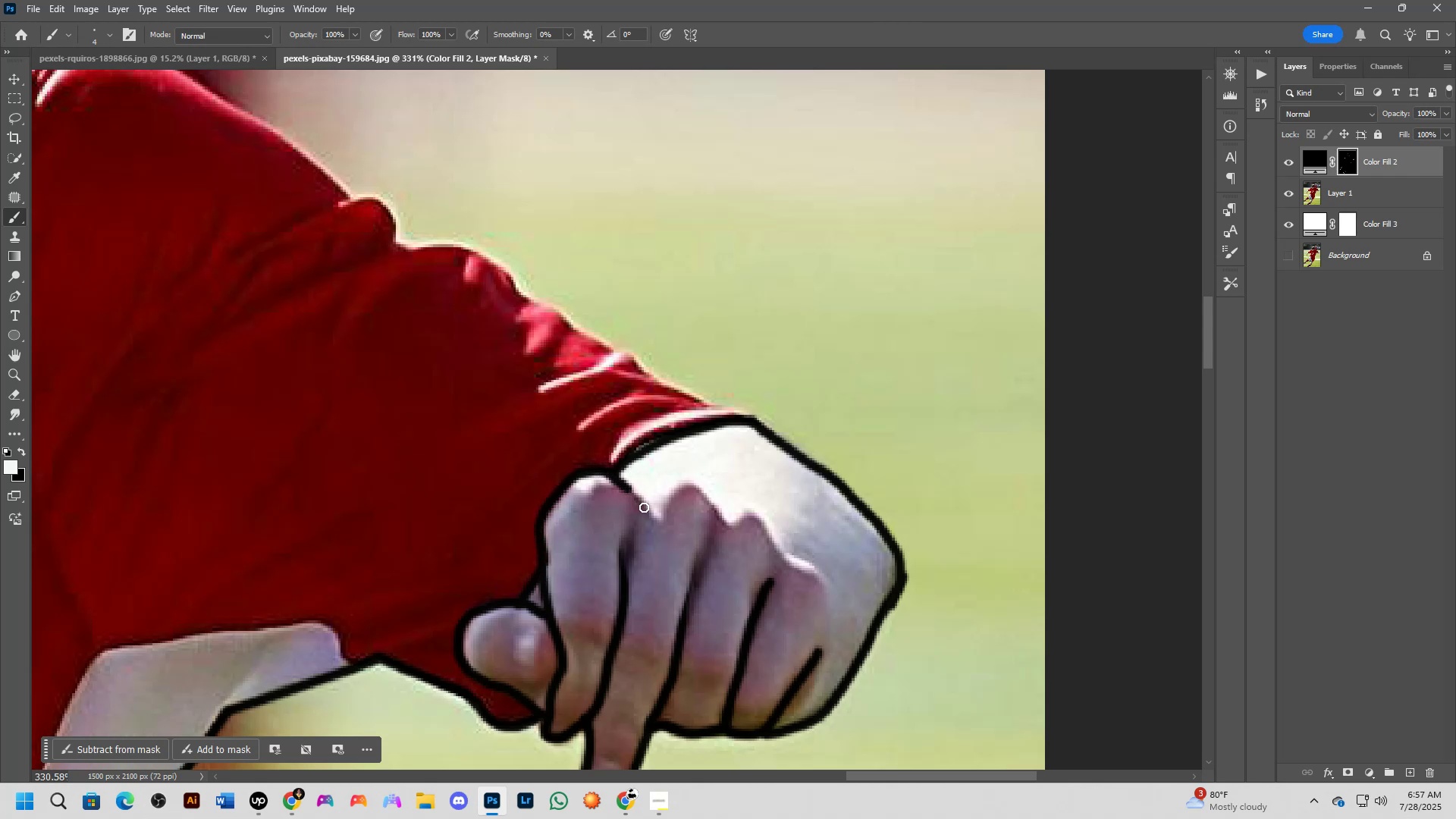 
key(Alt+AltLeft)
 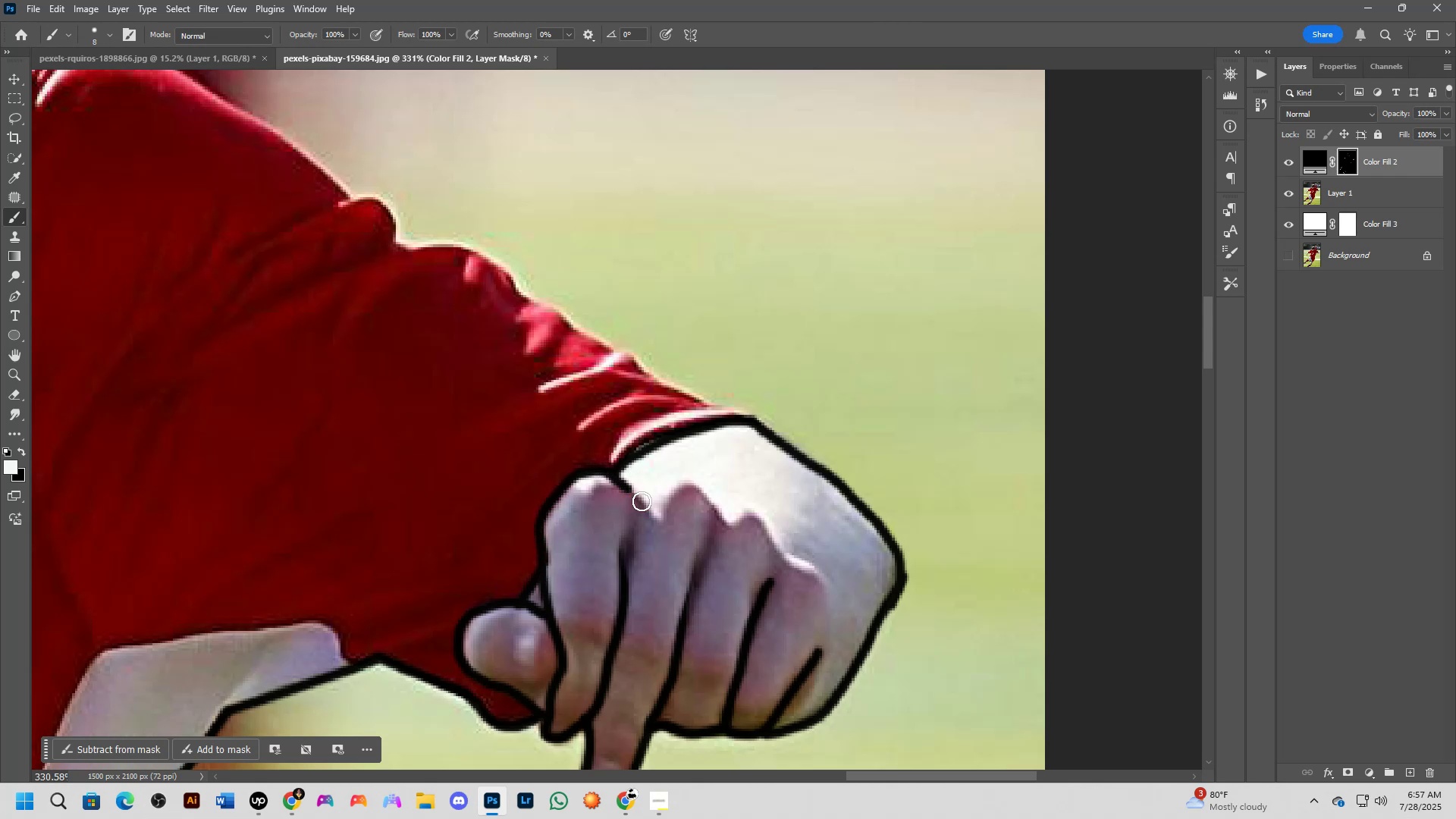 
type(xxx)
 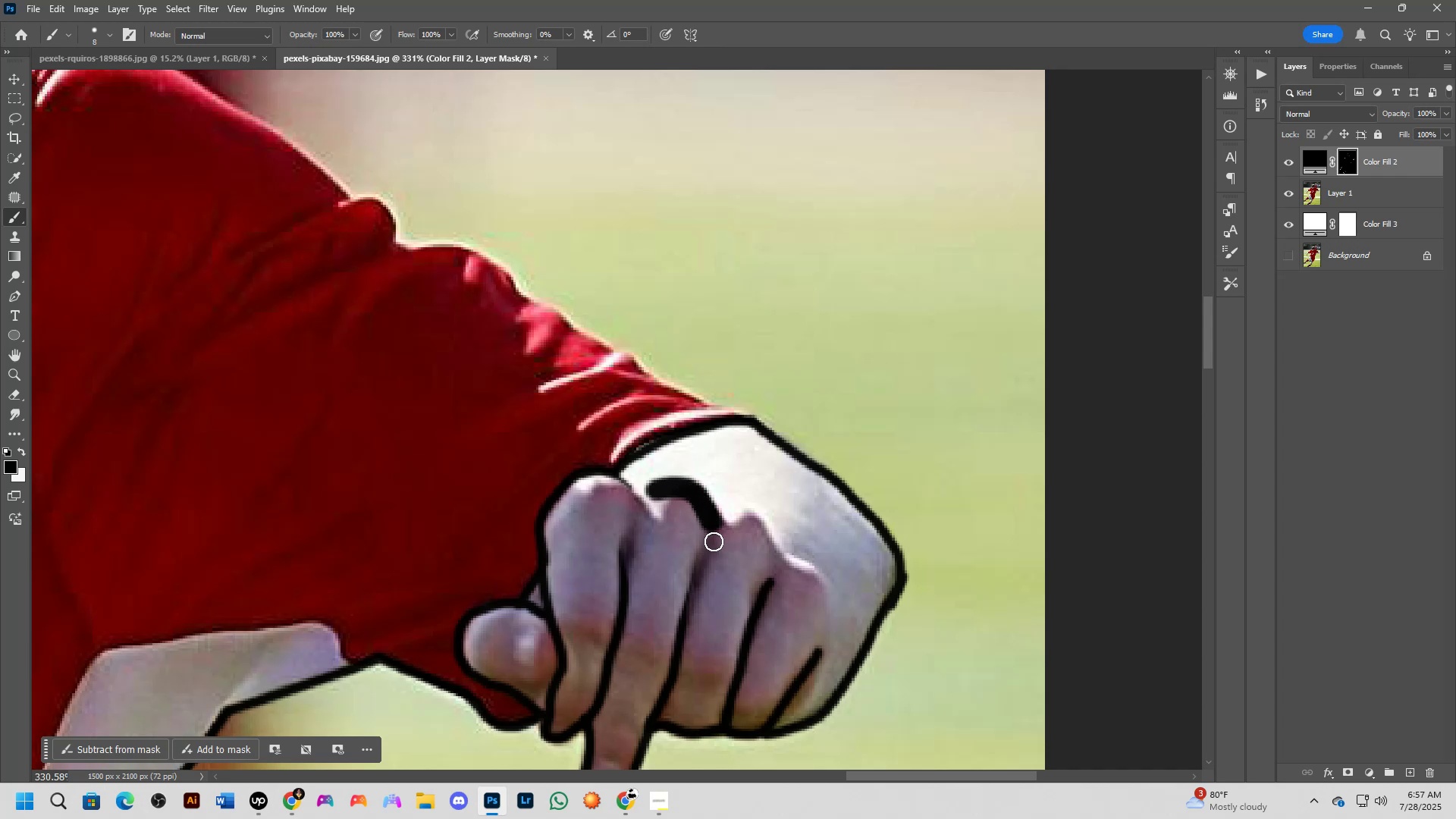 
left_click_drag(start_coordinate=[632, 503], to_coordinate=[632, 507])
 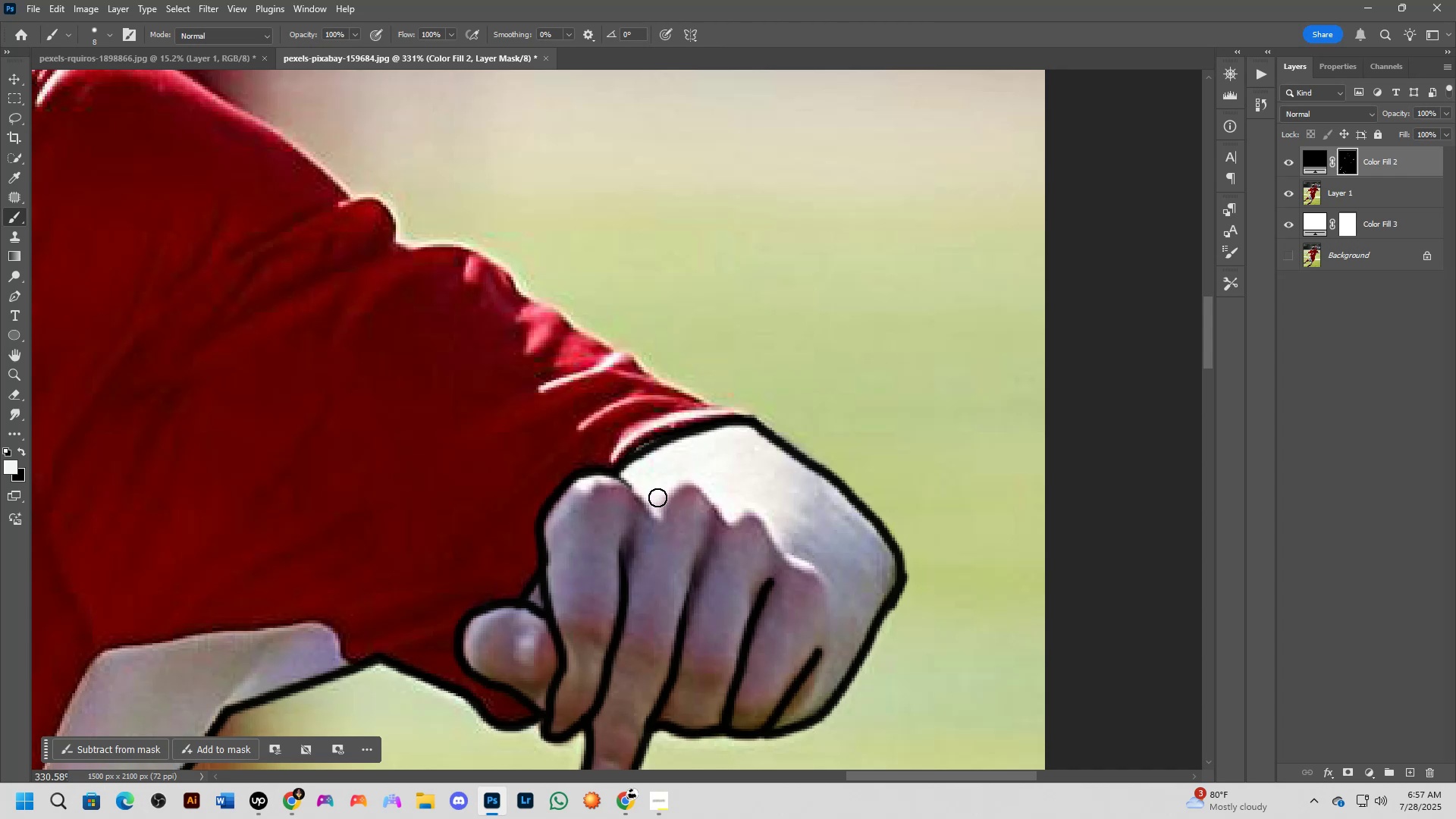 
left_click_drag(start_coordinate=[656, 491], to_coordinate=[714, 525])
 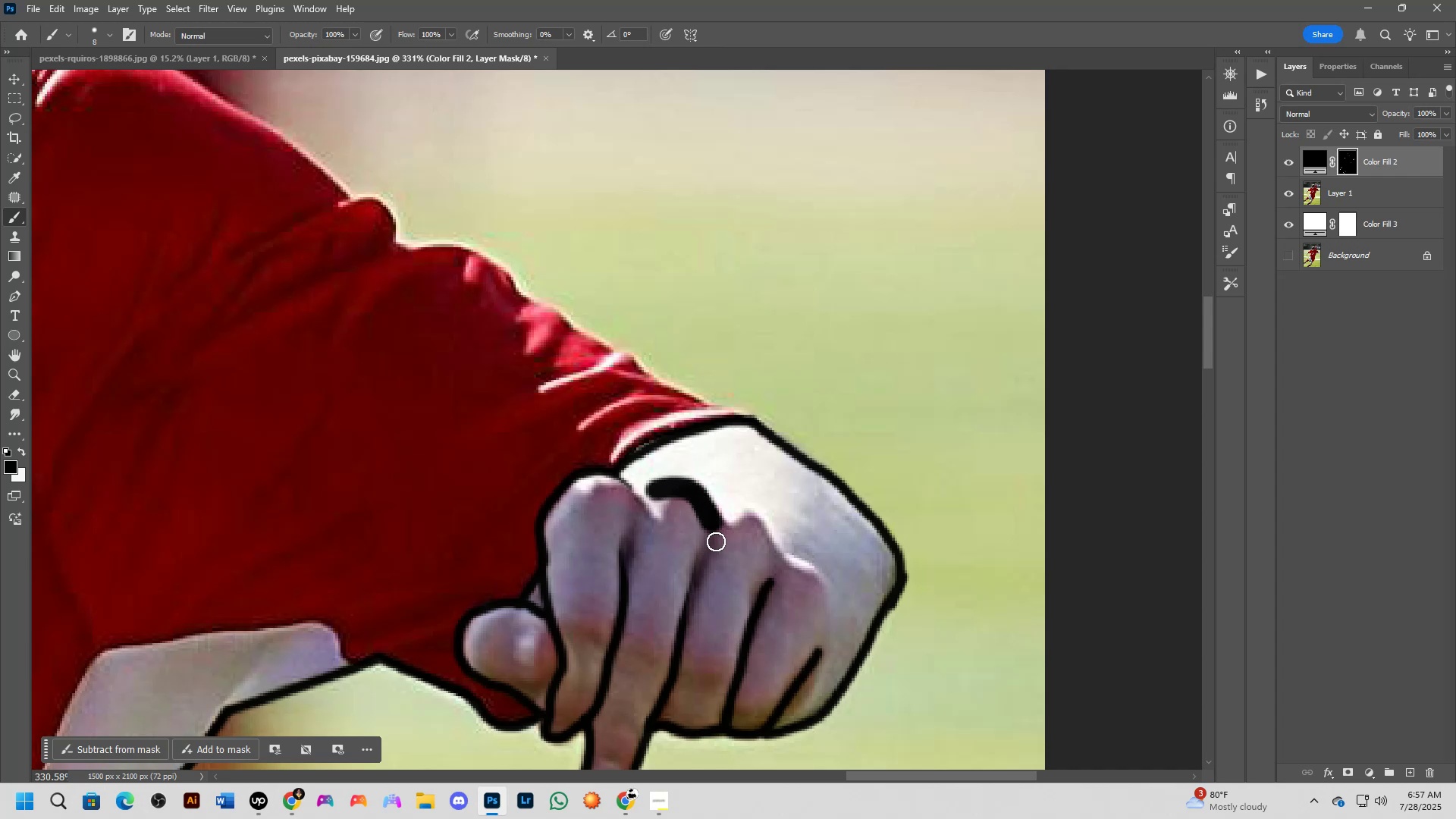 
key(Alt+AltLeft)
 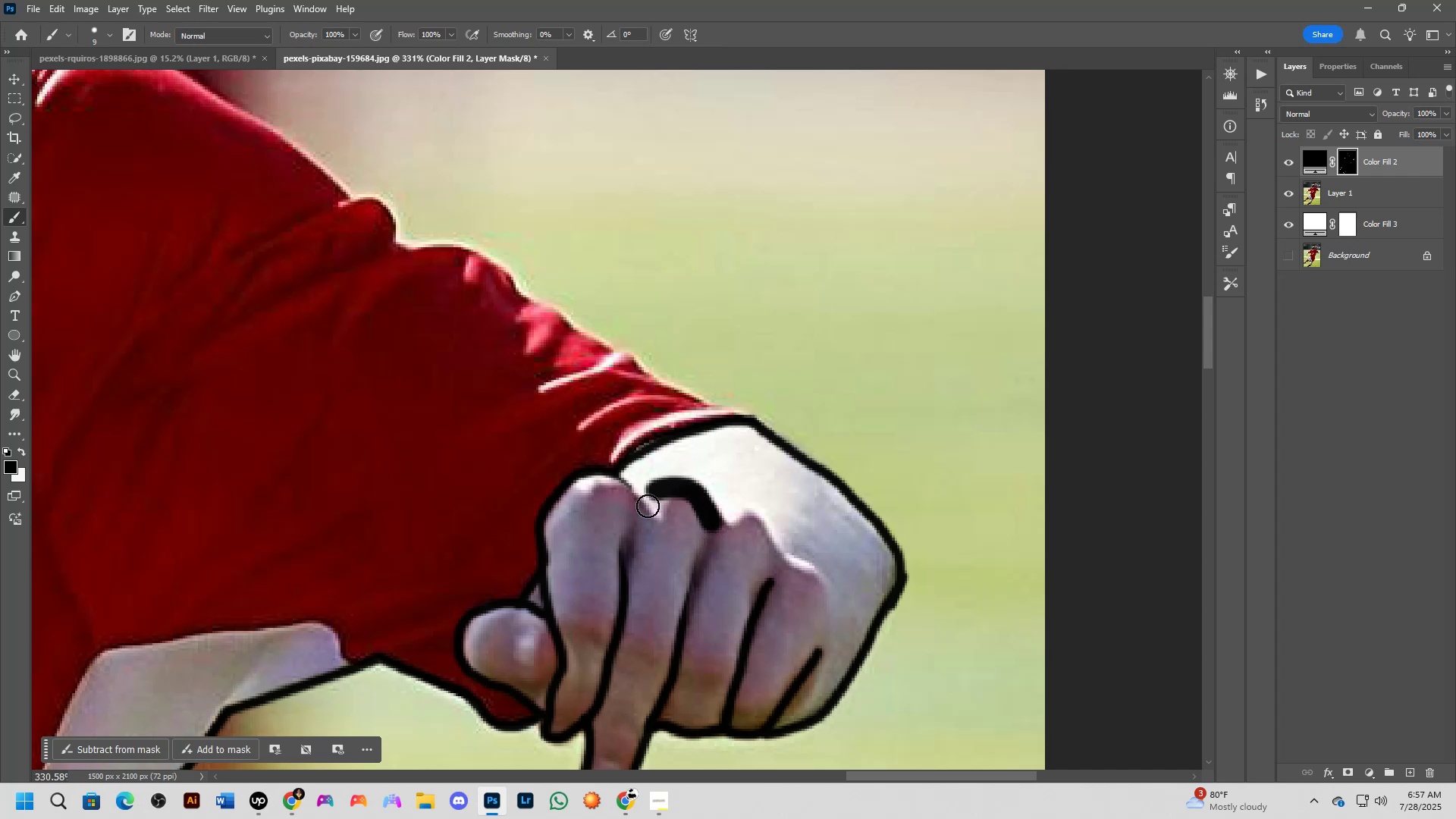 
left_click_drag(start_coordinate=[644, 500], to_coordinate=[651, 511])
 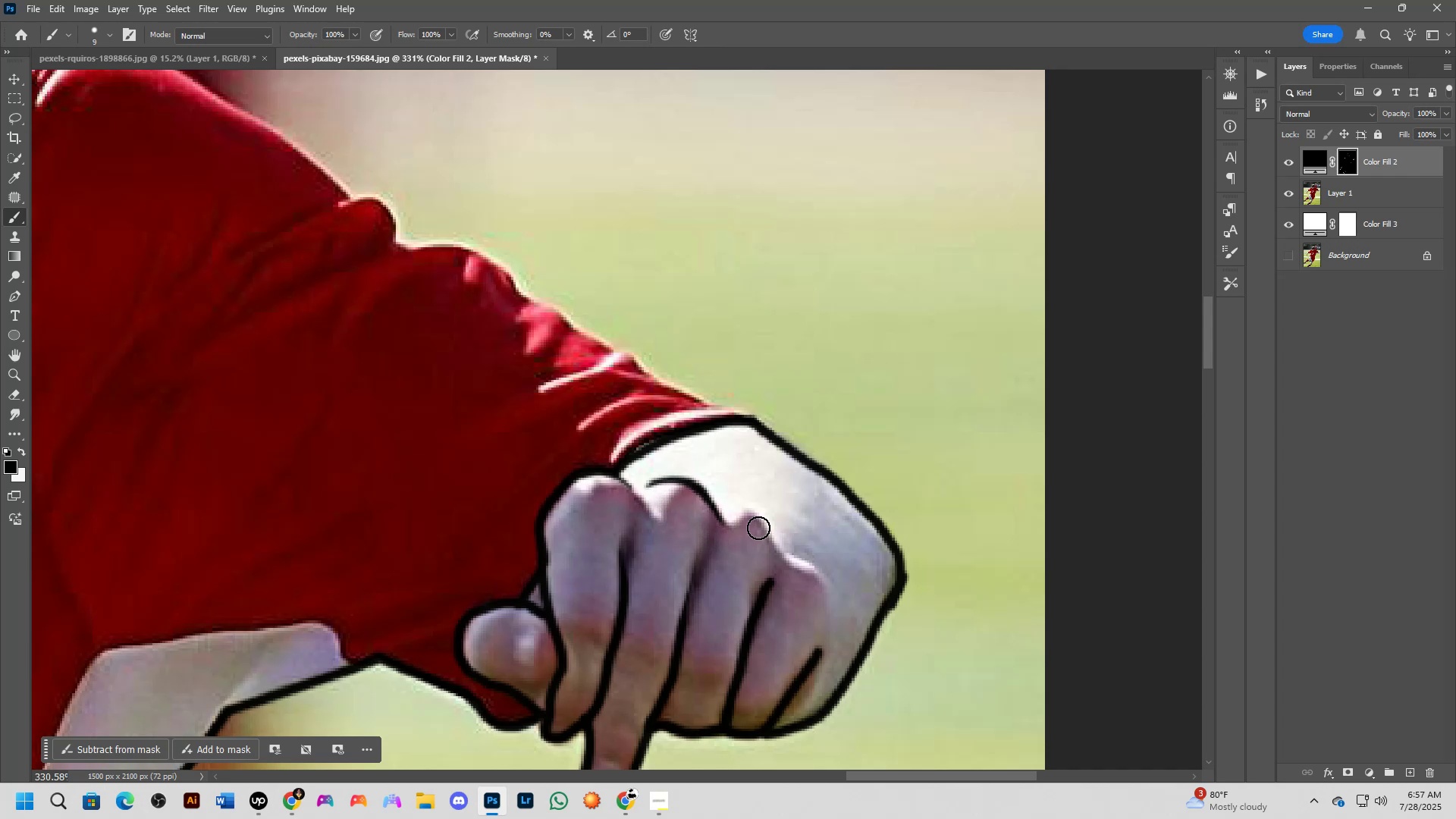 
type(xxxx)
 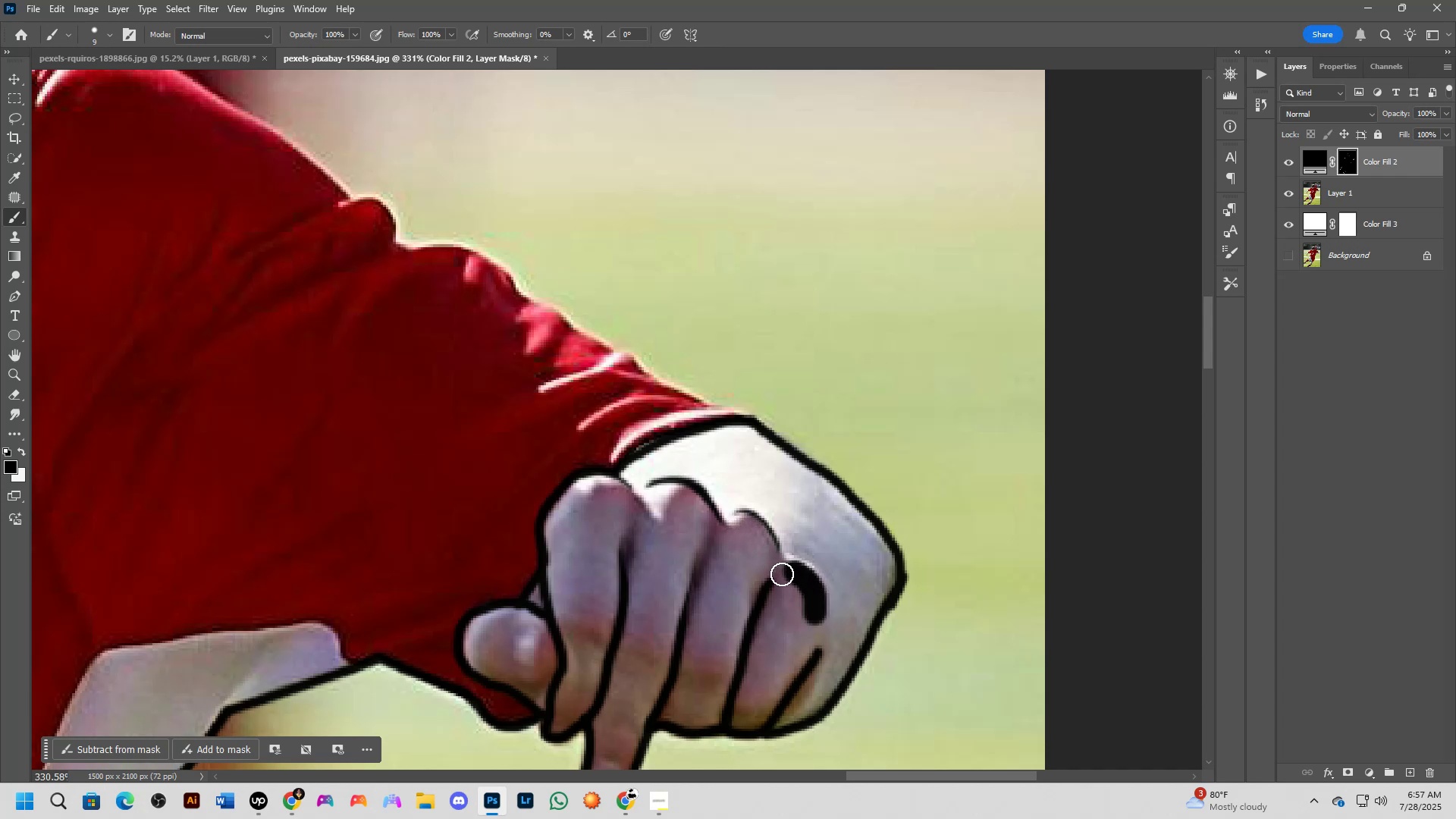 
left_click_drag(start_coordinate=[743, 521], to_coordinate=[769, 554])
 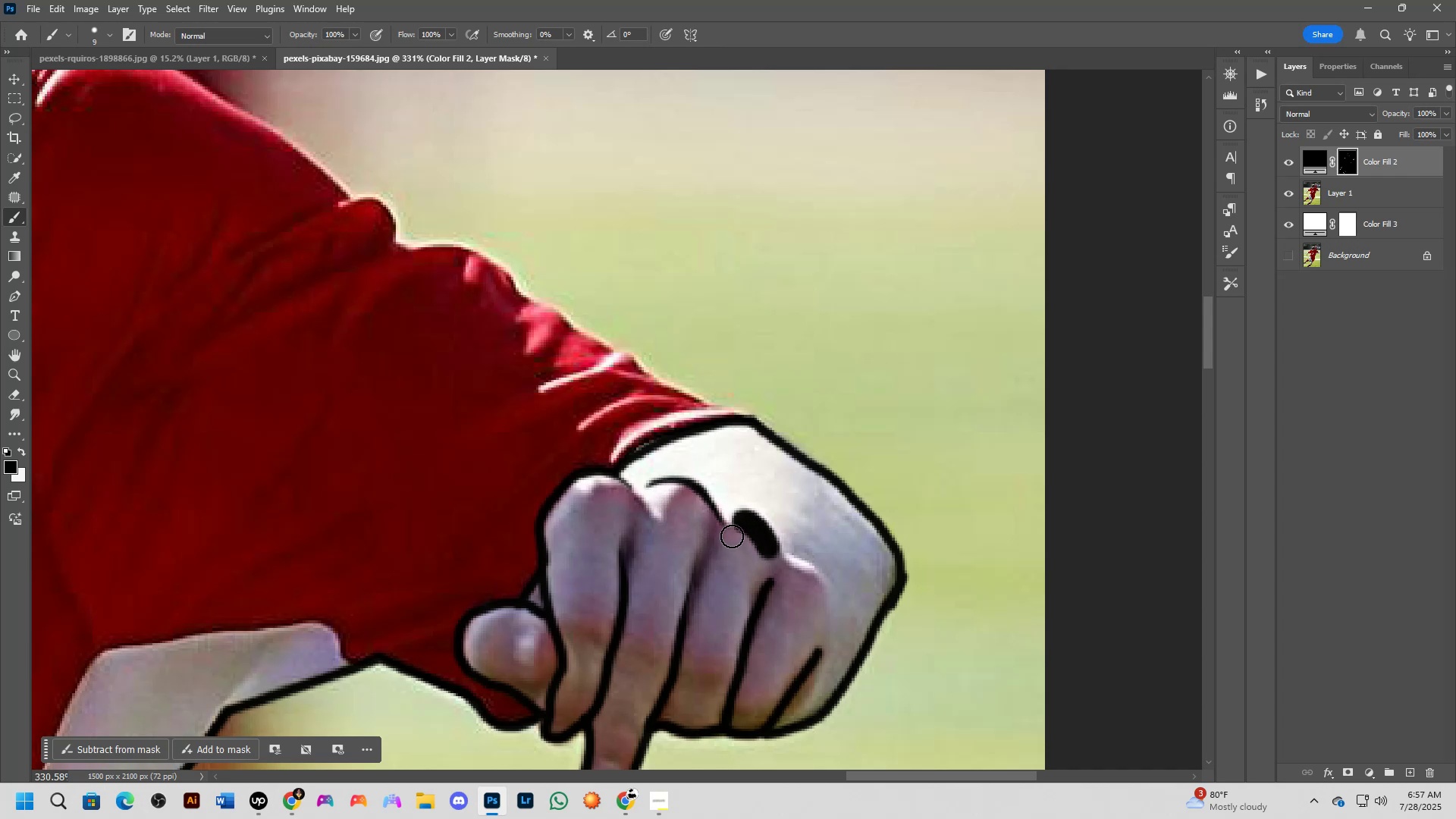 
left_click_drag(start_coordinate=[731, 533], to_coordinate=[770, 564])
 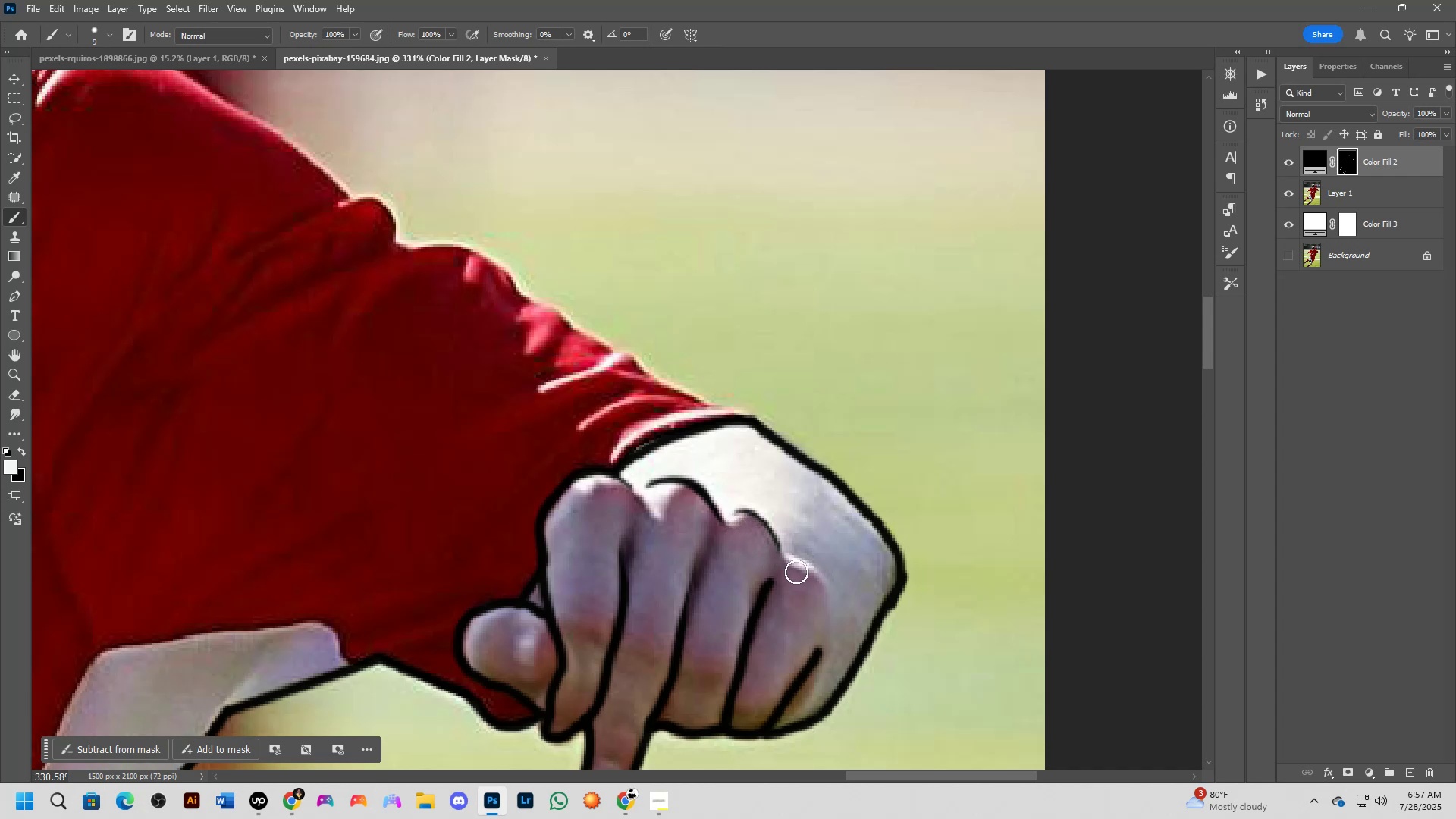 
left_click_drag(start_coordinate=[795, 572], to_coordinate=[813, 616])
 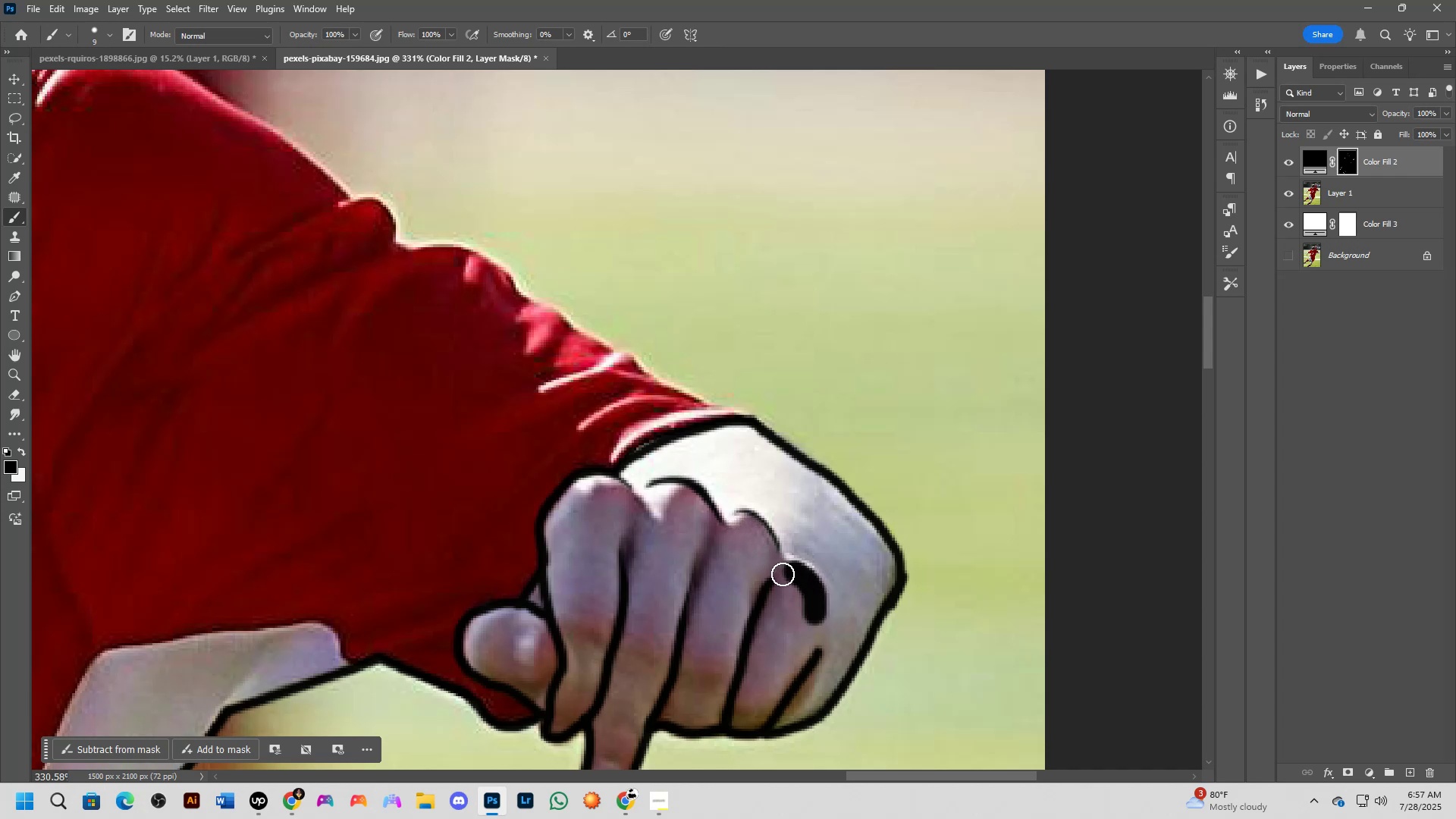 
left_click_drag(start_coordinate=[782, 574], to_coordinate=[758, 671])
 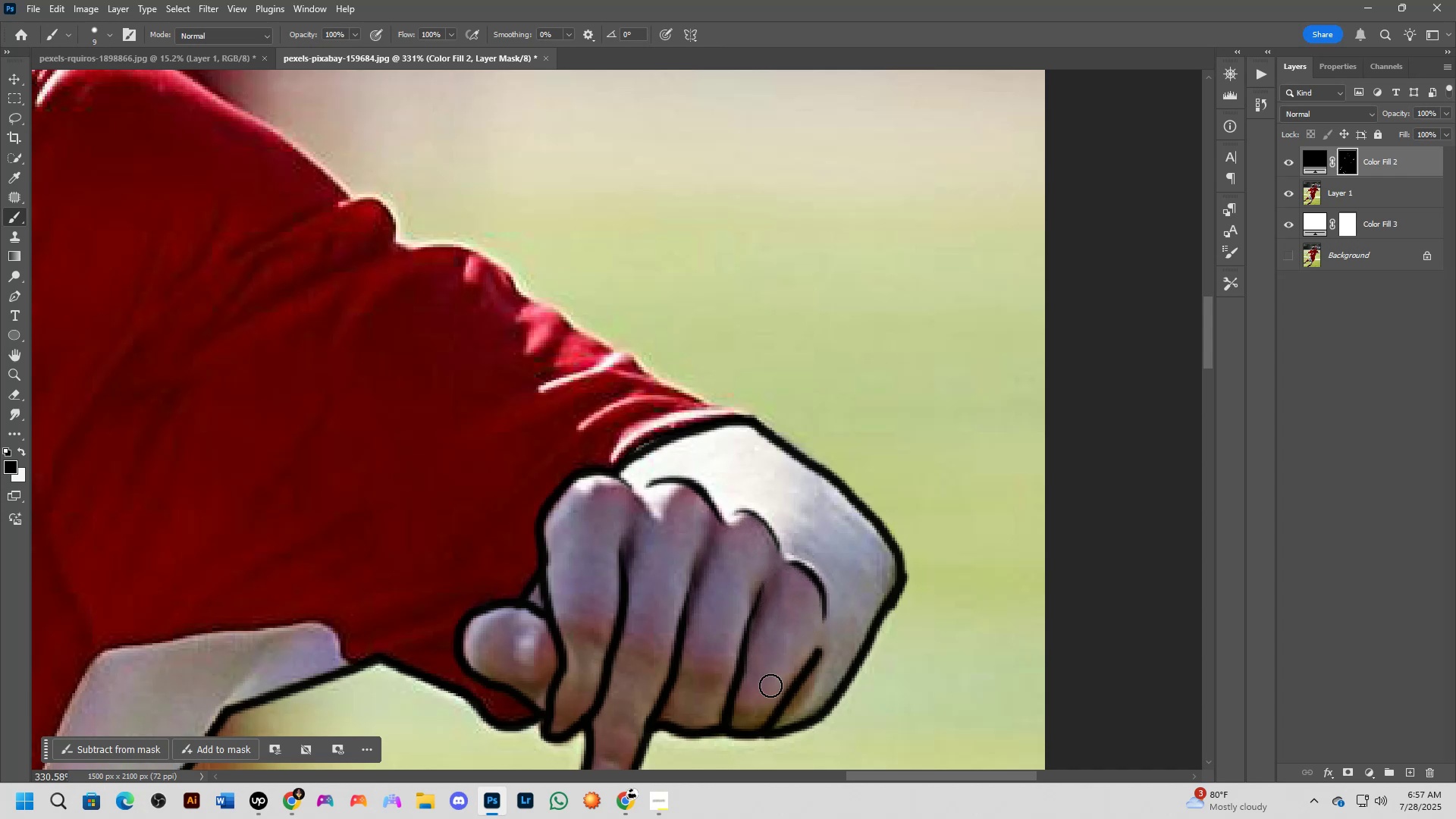 
left_click_drag(start_coordinate=[773, 692], to_coordinate=[822, 638])
 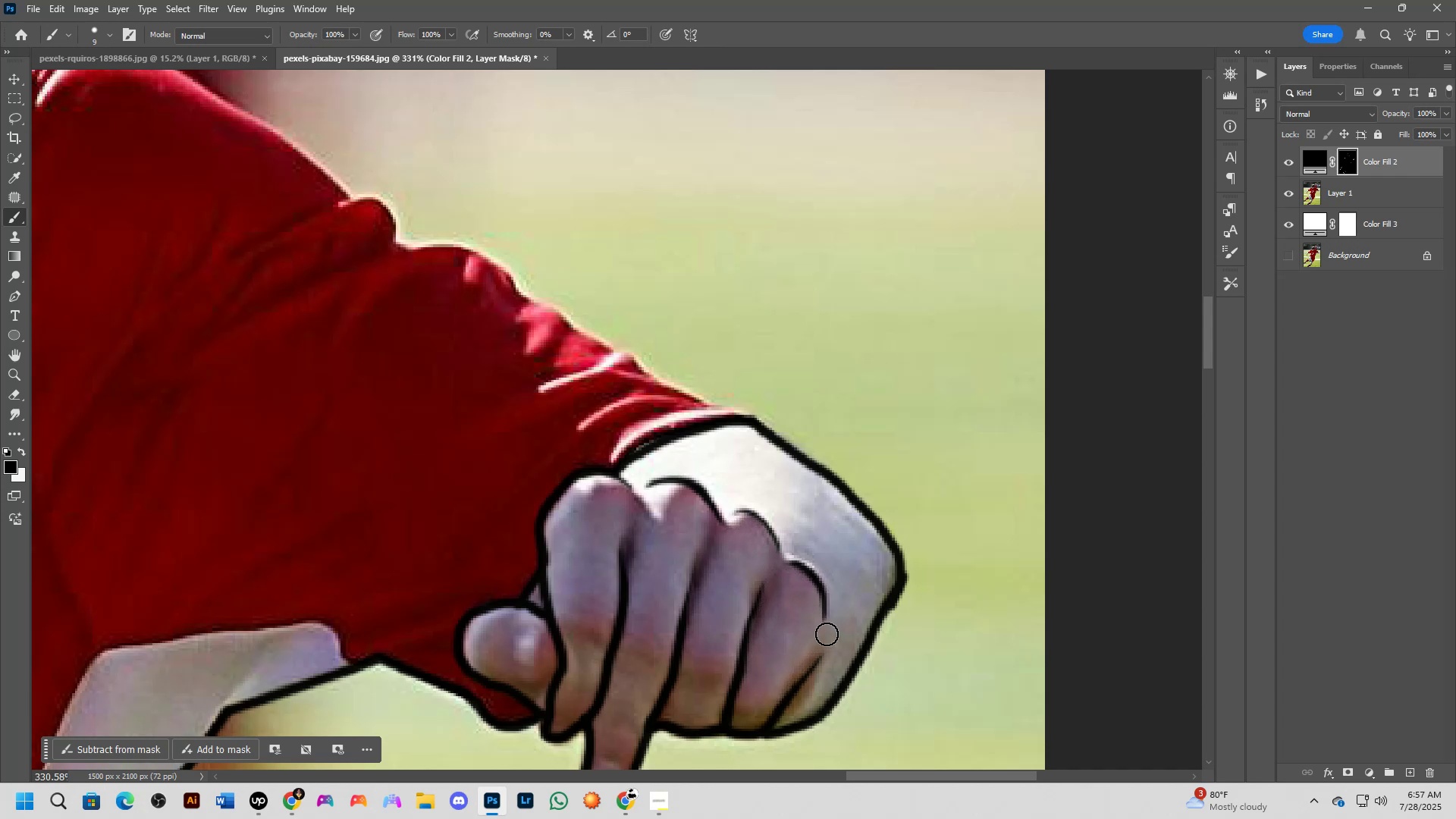 
key(Shift+ShiftLeft)
 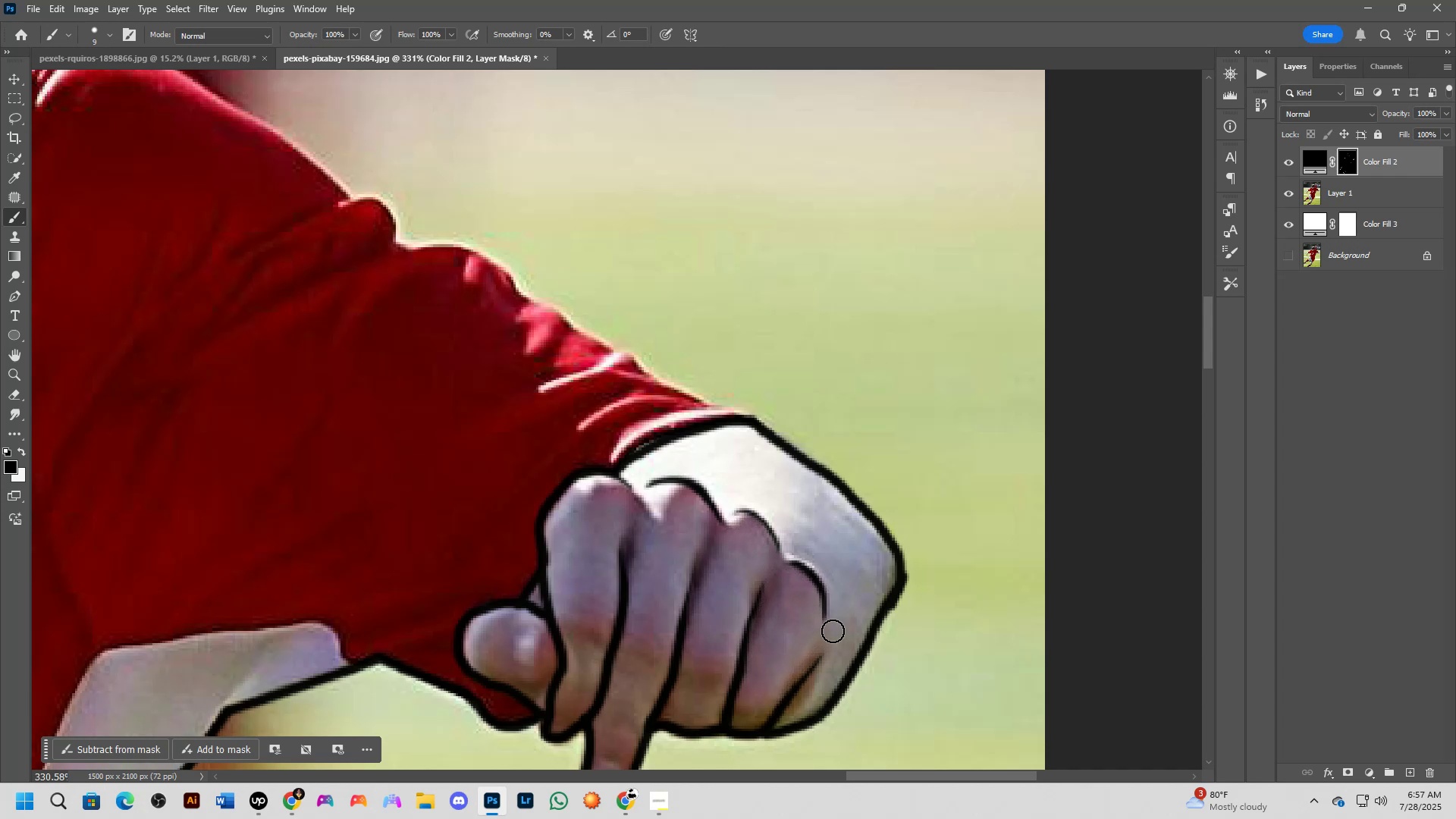 
scroll: coordinate [708, 551], scroll_direction: down, amount: 4.0
 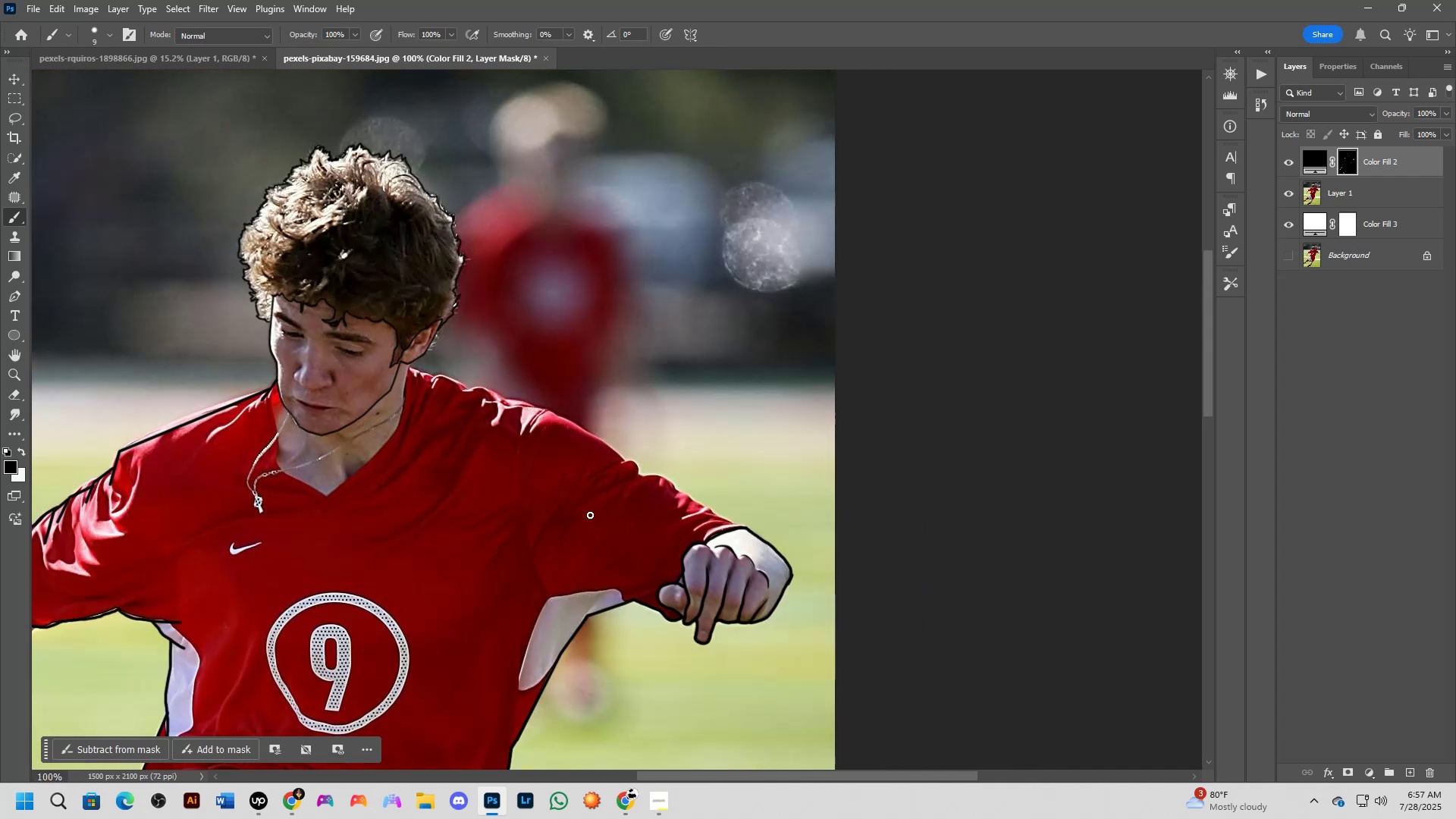 
key(Shift+ShiftLeft)
 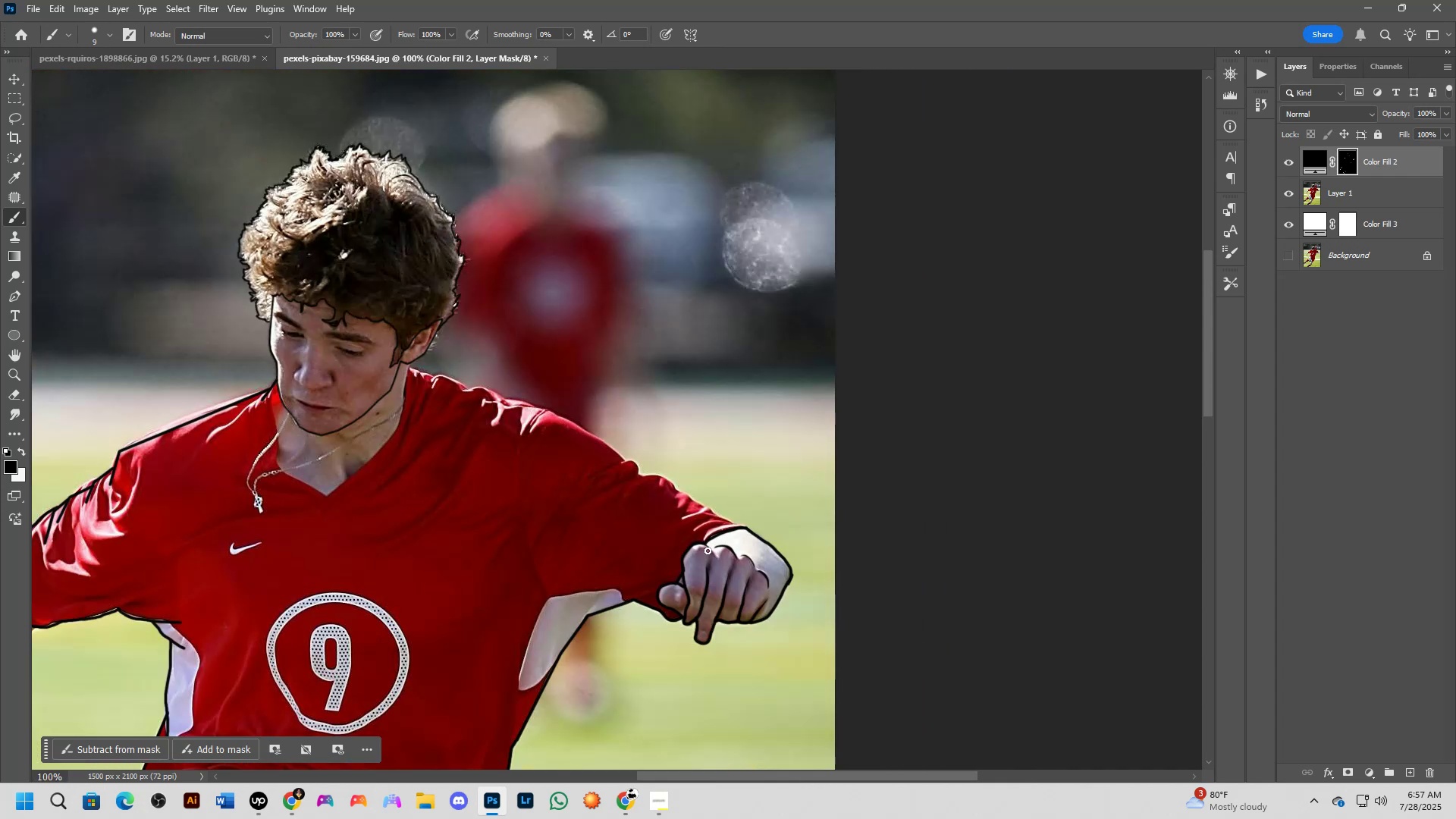 
hold_key(key=Space, duration=0.55)
 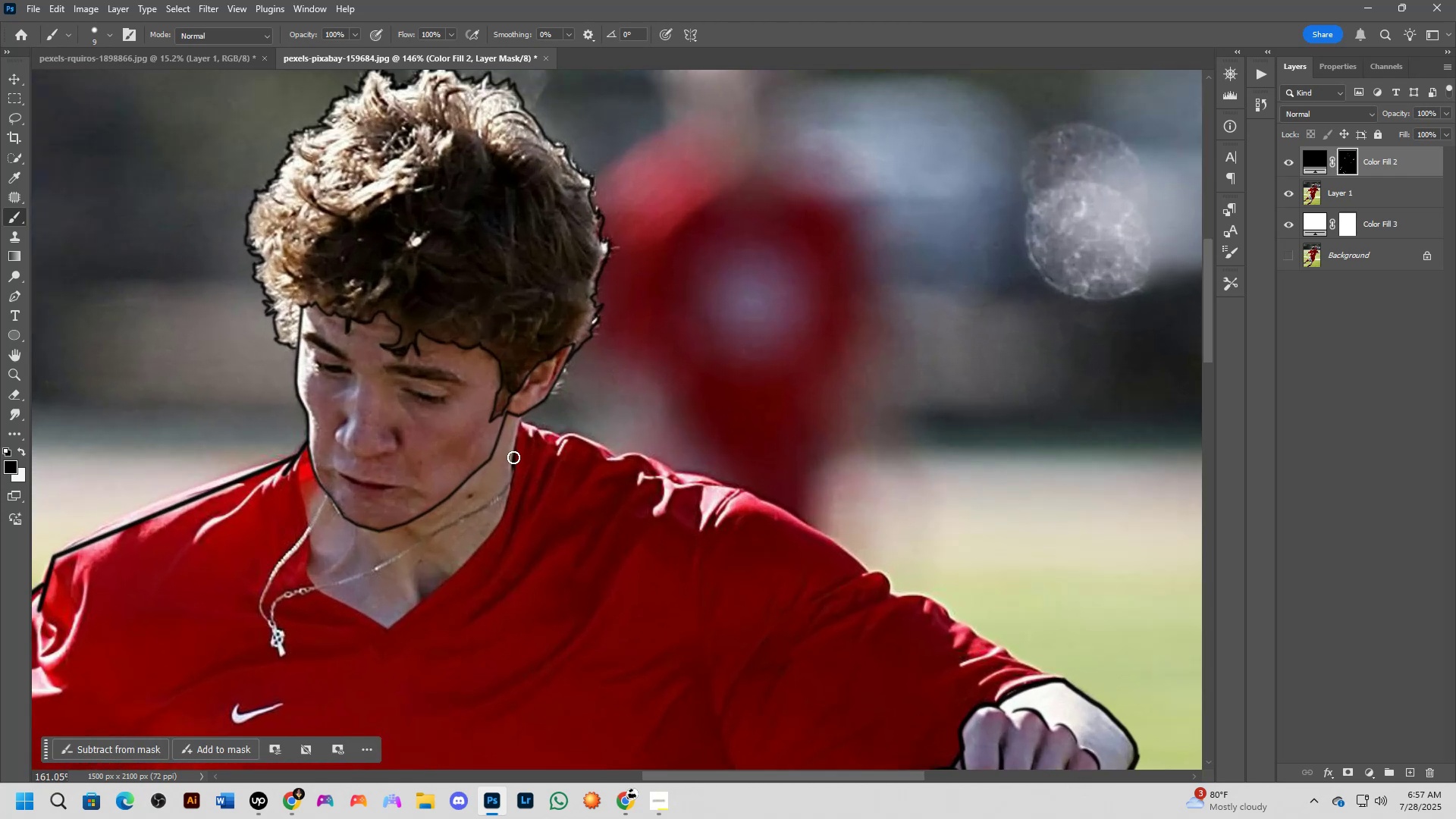 
left_click_drag(start_coordinate=[560, 510], to_coordinate=[676, 588])
 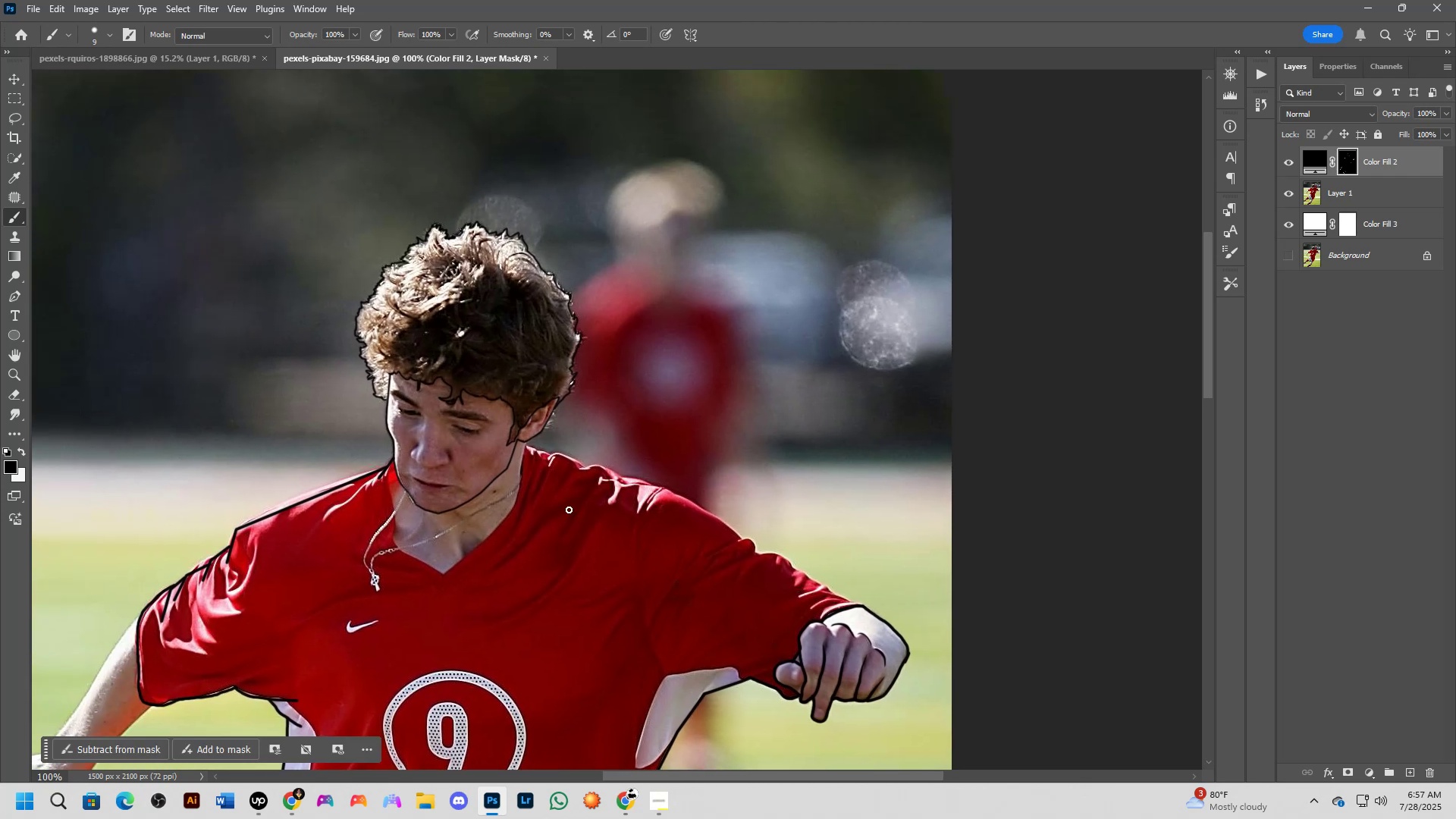 
scroll: coordinate [510, 447], scroll_direction: up, amount: 7.0
 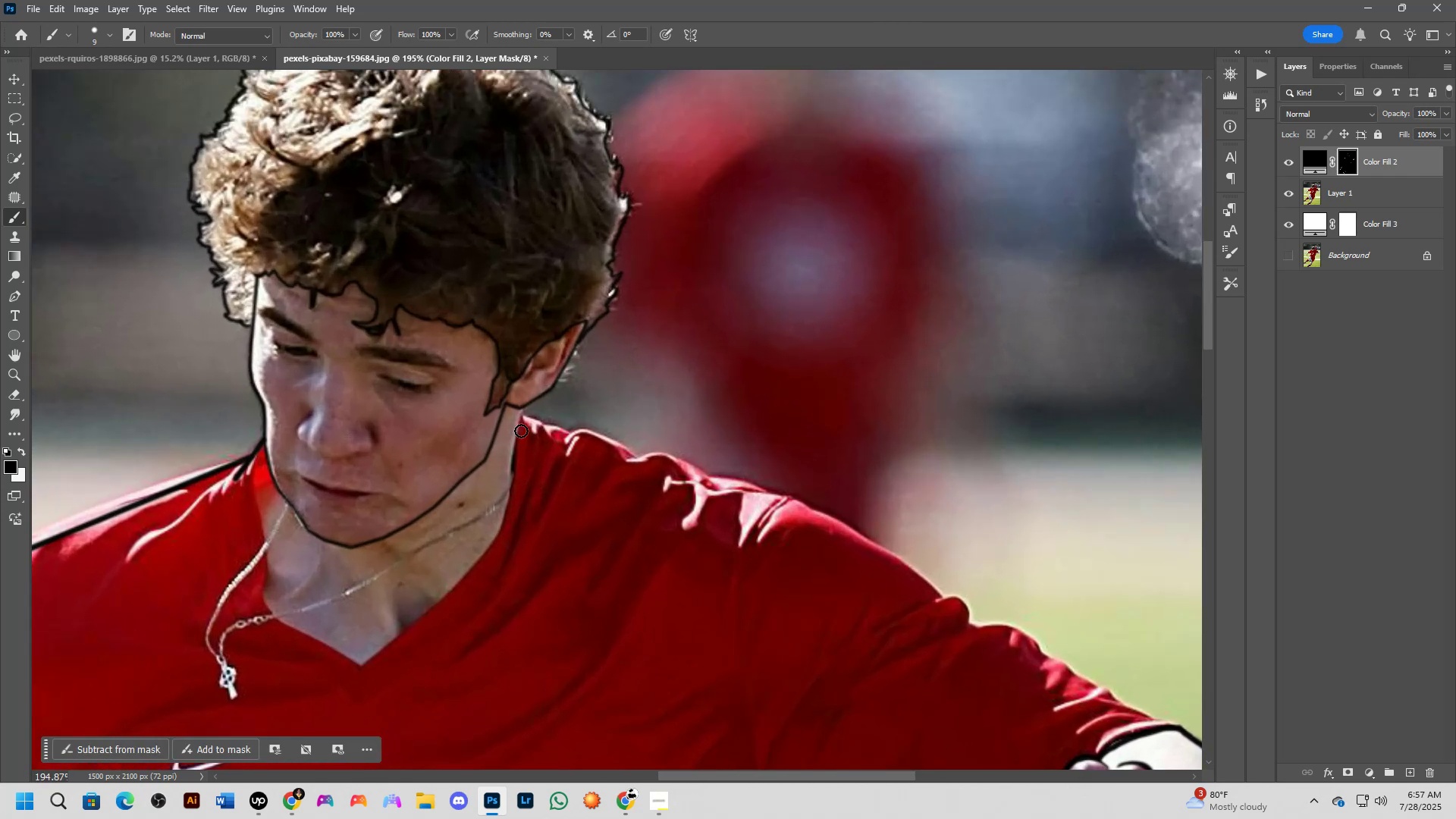 
hold_key(key=AltLeft, duration=0.77)
 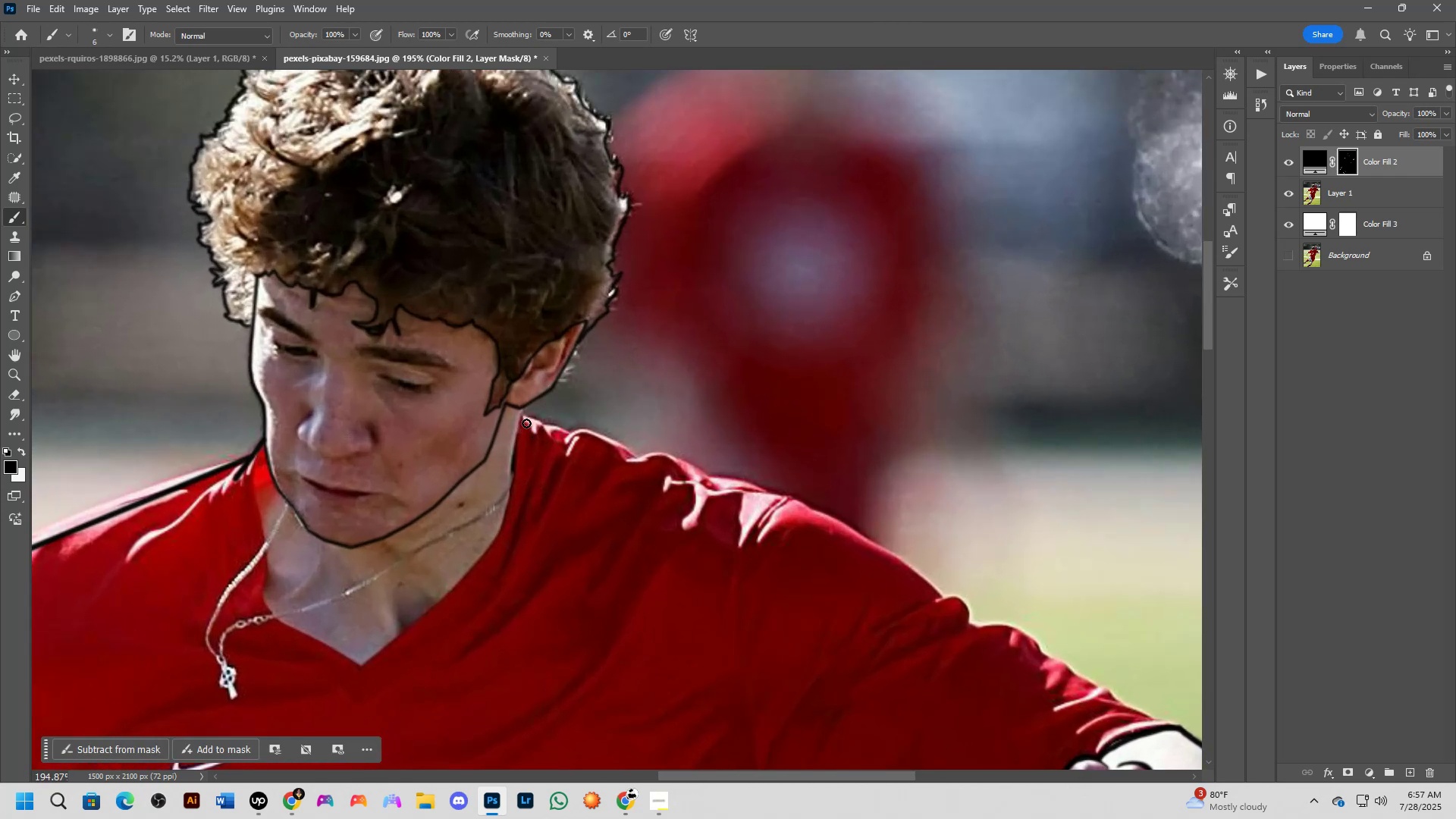 
scroll: coordinate [522, 419], scroll_direction: up, amount: 4.0
 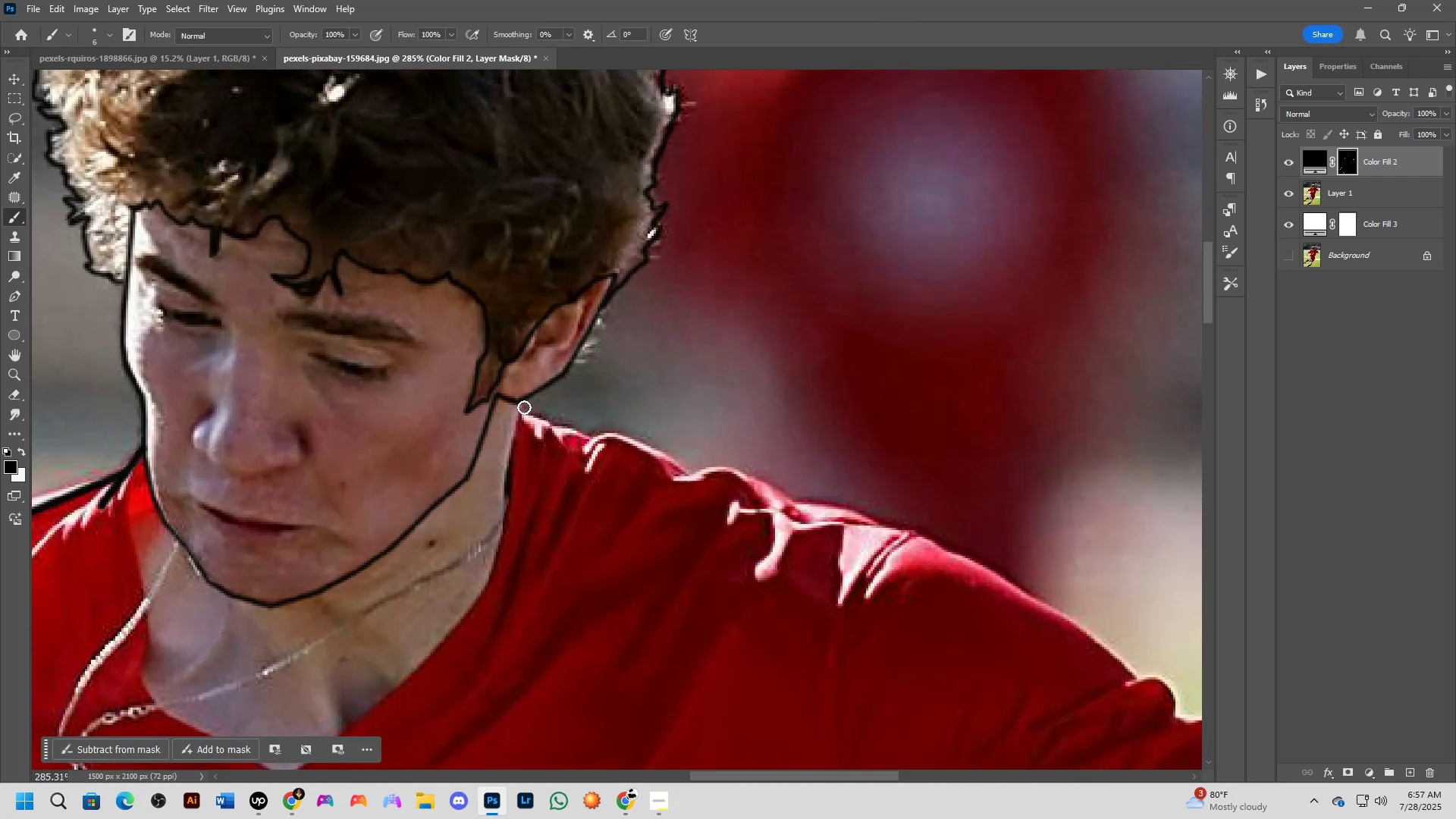 
hold_key(key=AltLeft, duration=0.57)
 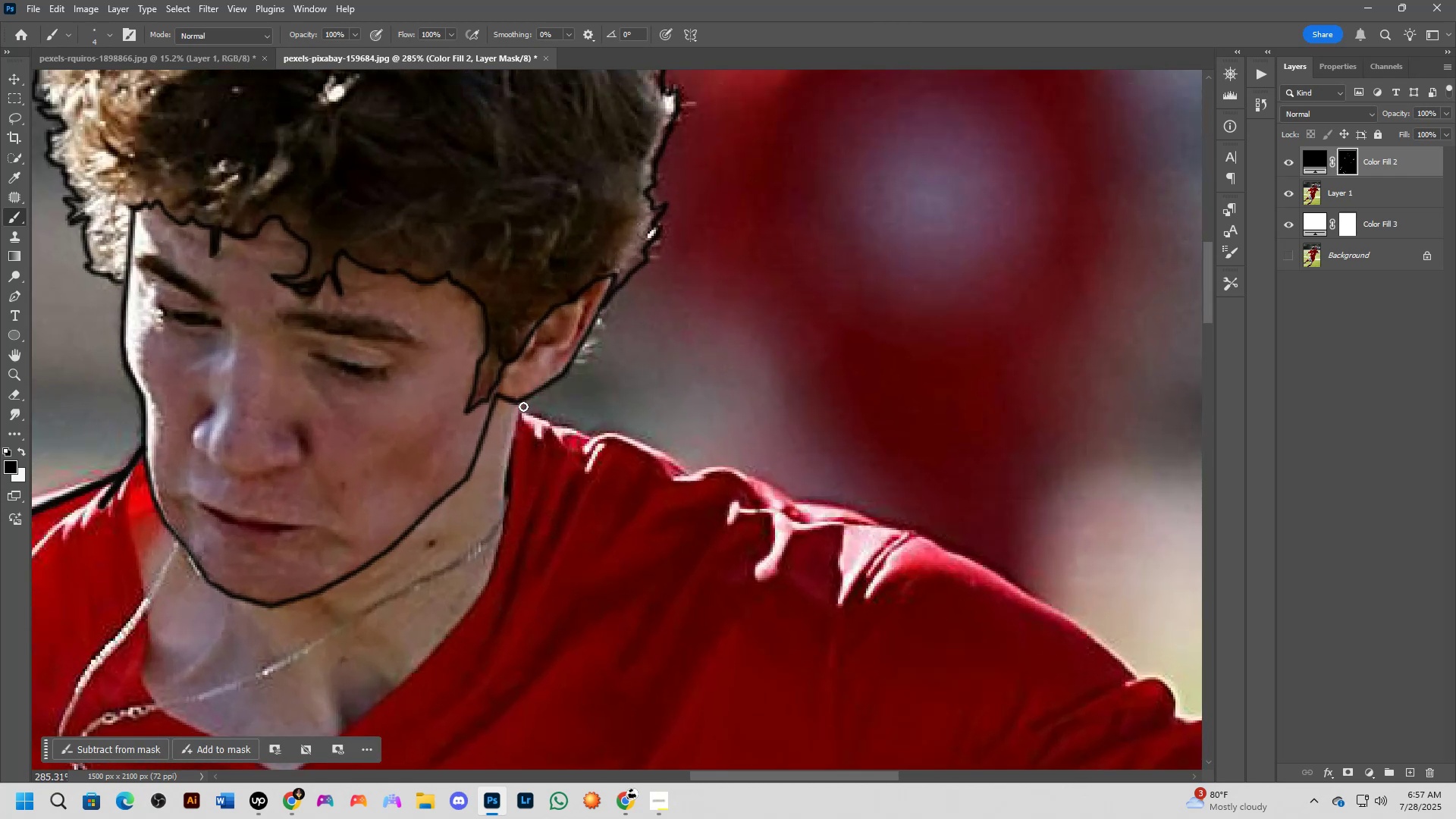 
left_click_drag(start_coordinate=[523, 406], to_coordinate=[516, 440])
 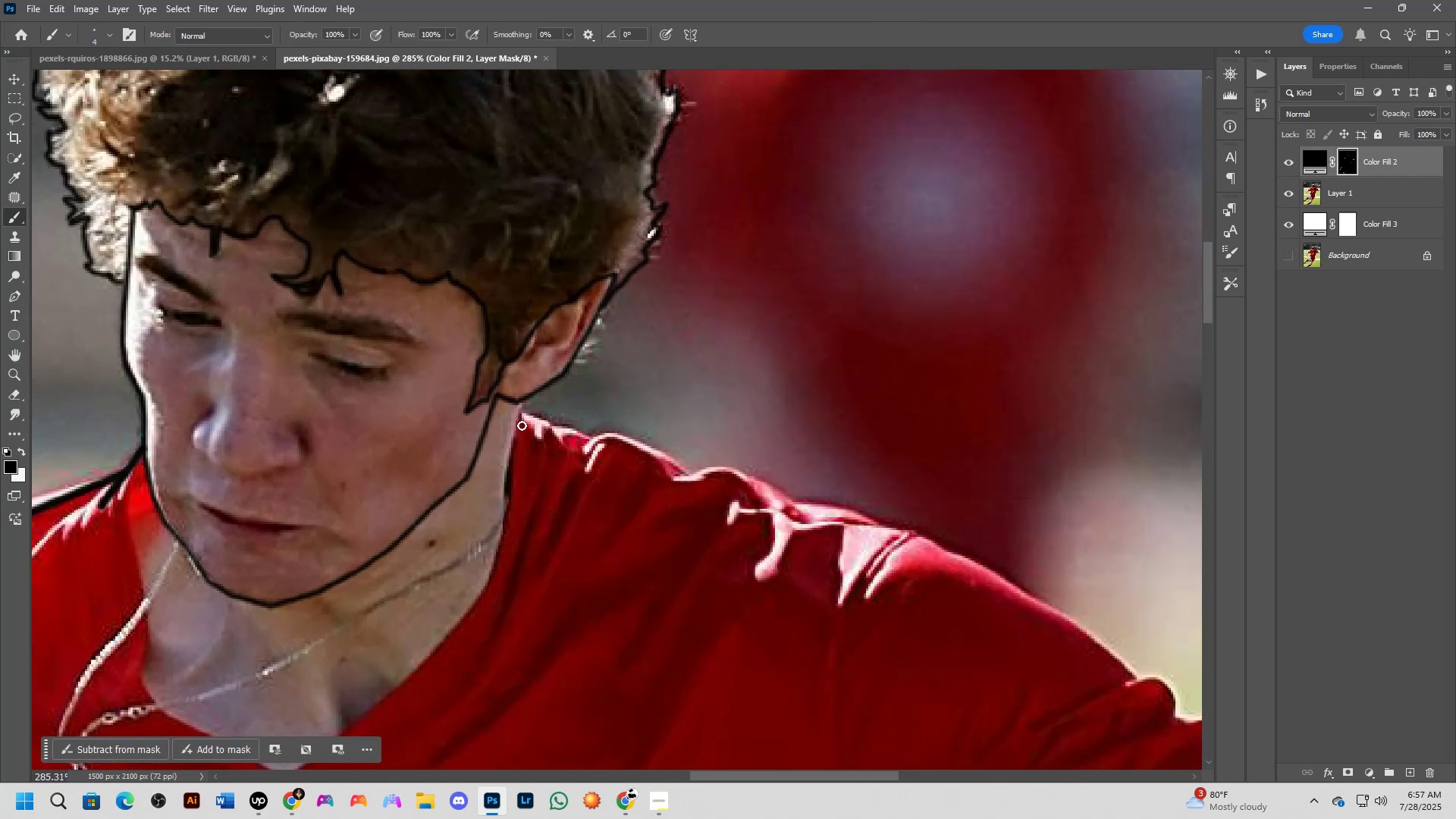 
key(X)
 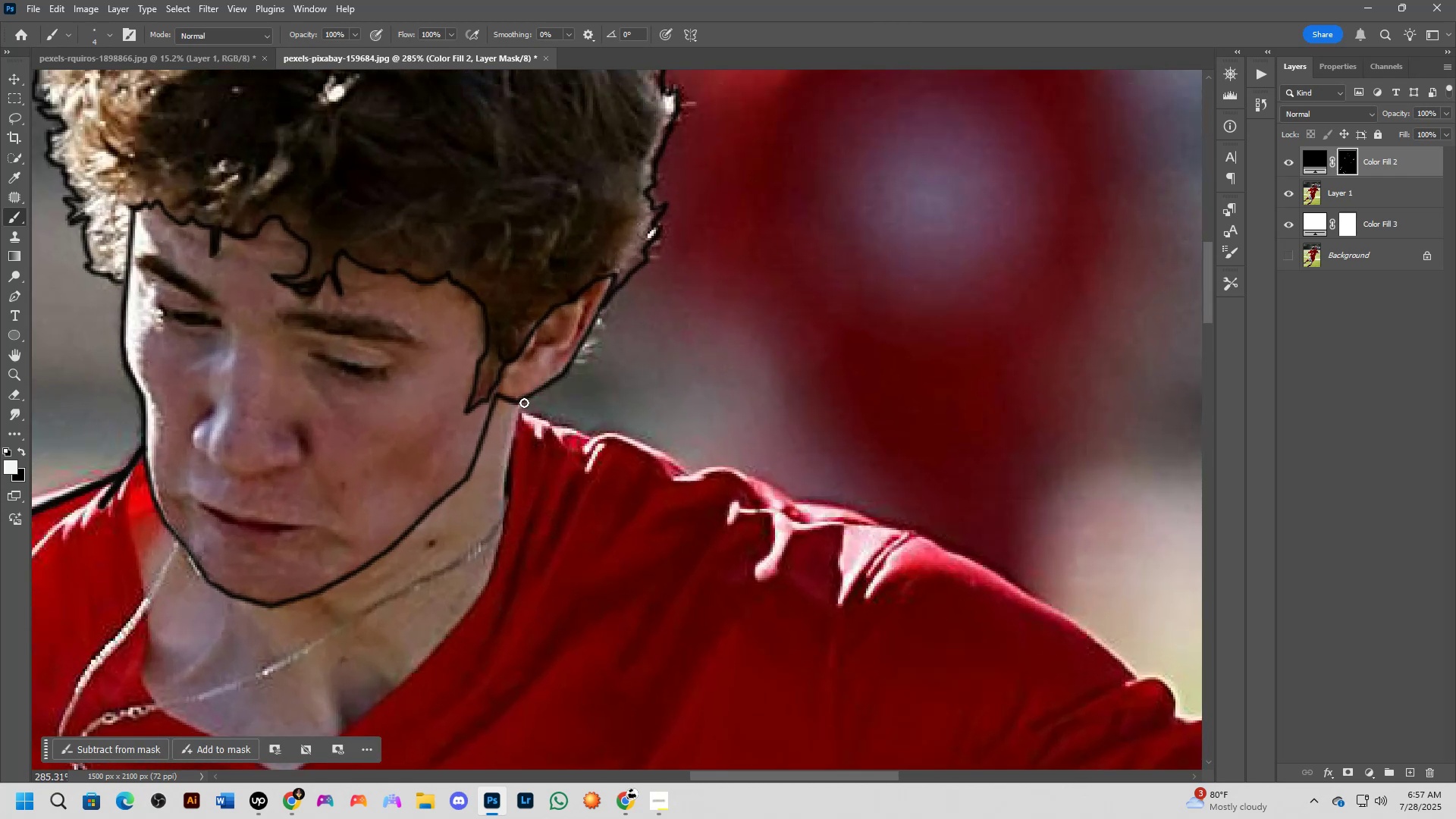 
left_click_drag(start_coordinate=[524, 401], to_coordinate=[457, 639])
 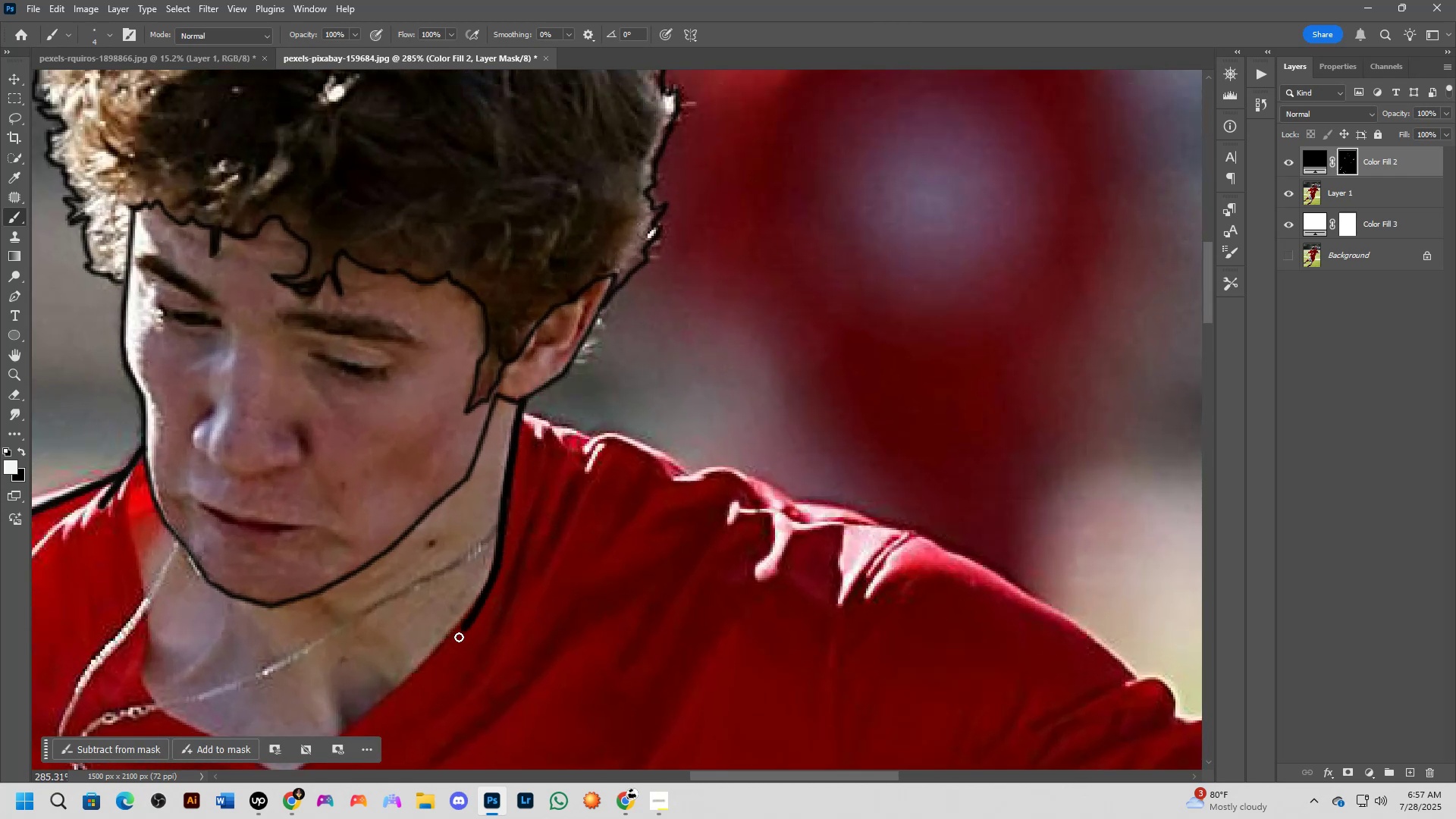 
hold_key(key=Space, duration=0.55)
 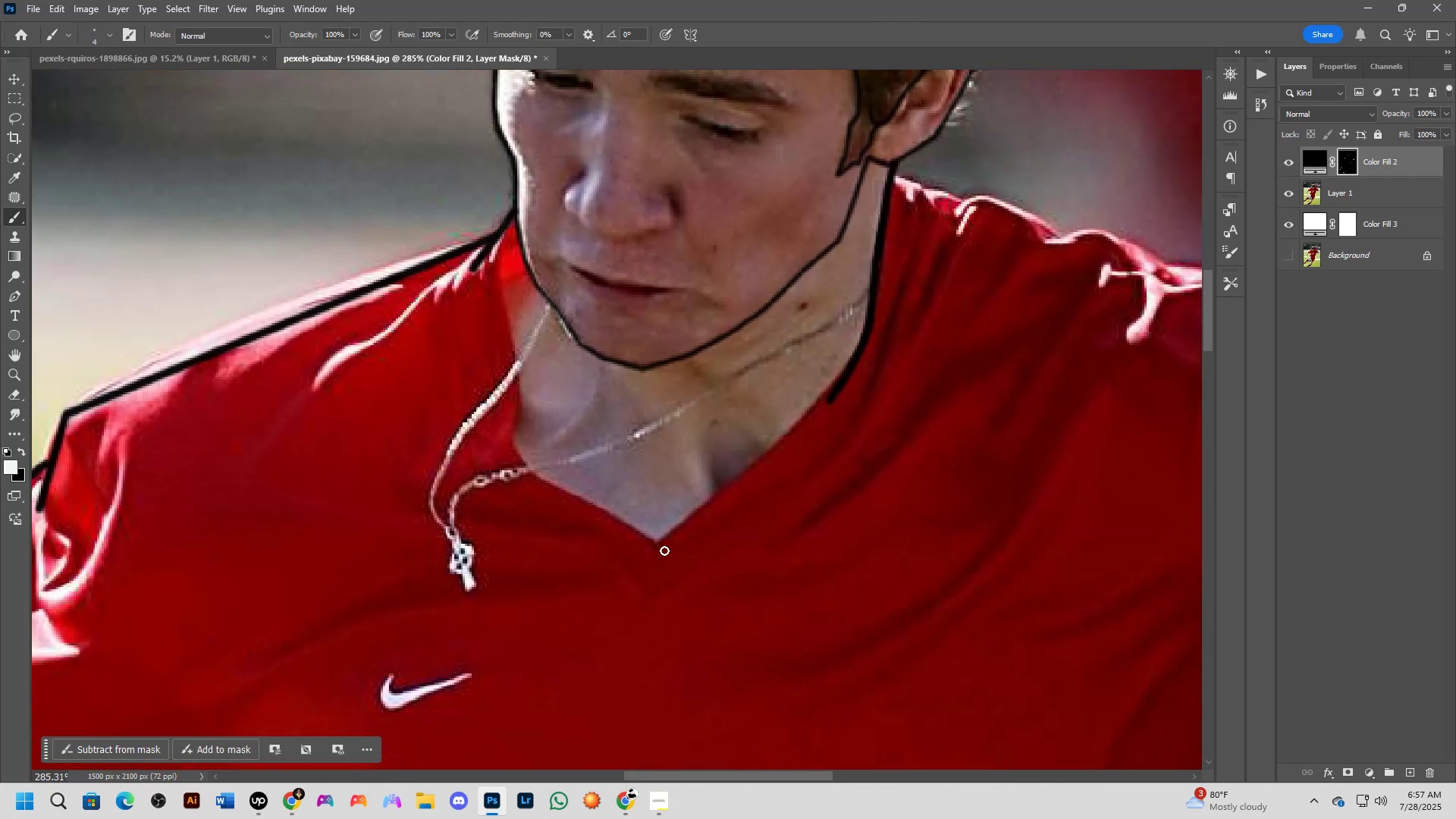 
left_click_drag(start_coordinate=[436, 678], to_coordinate=[808, 441])
 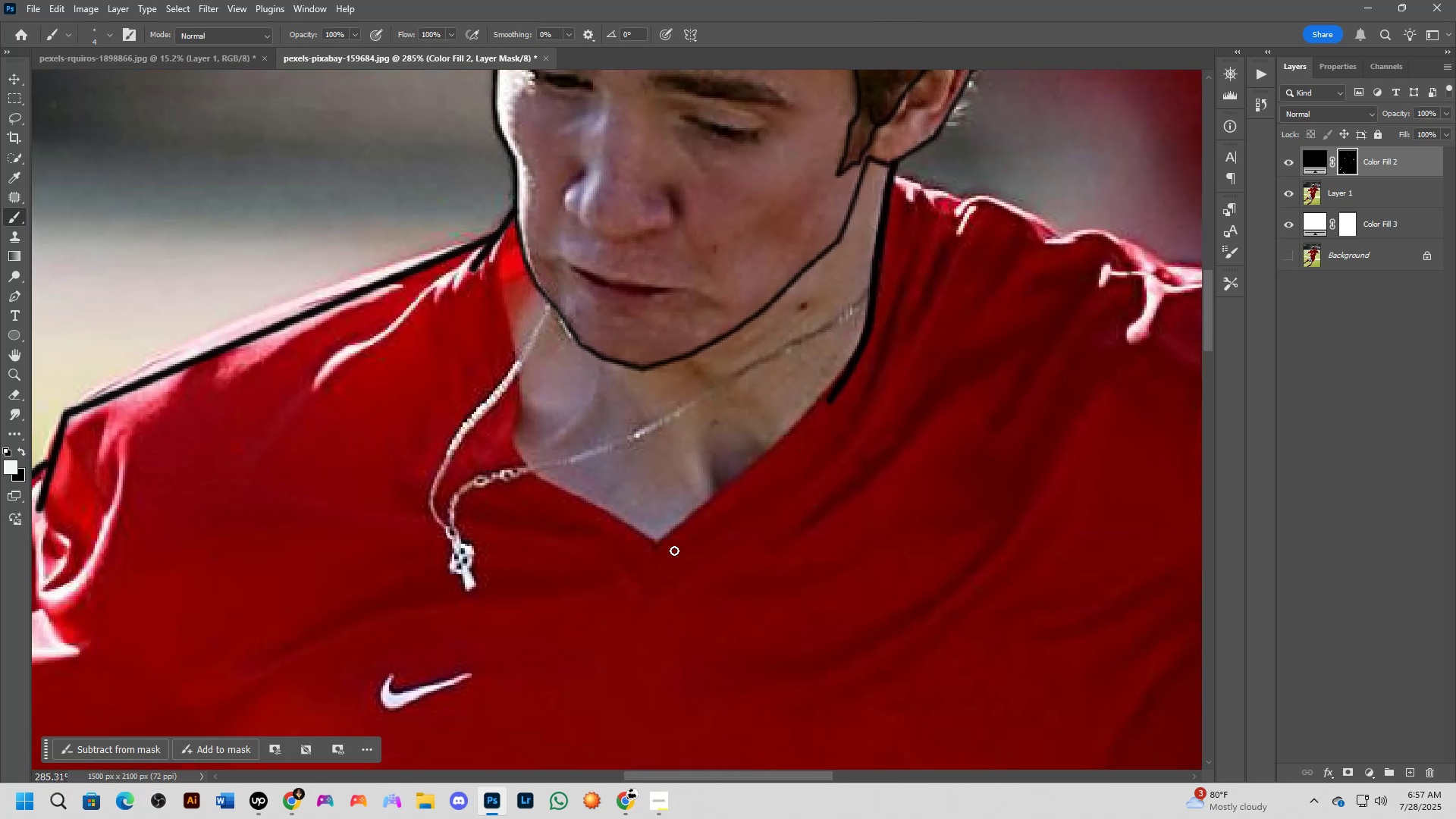 
hold_key(key=ShiftLeft, duration=0.37)
left_click([664, 548])
 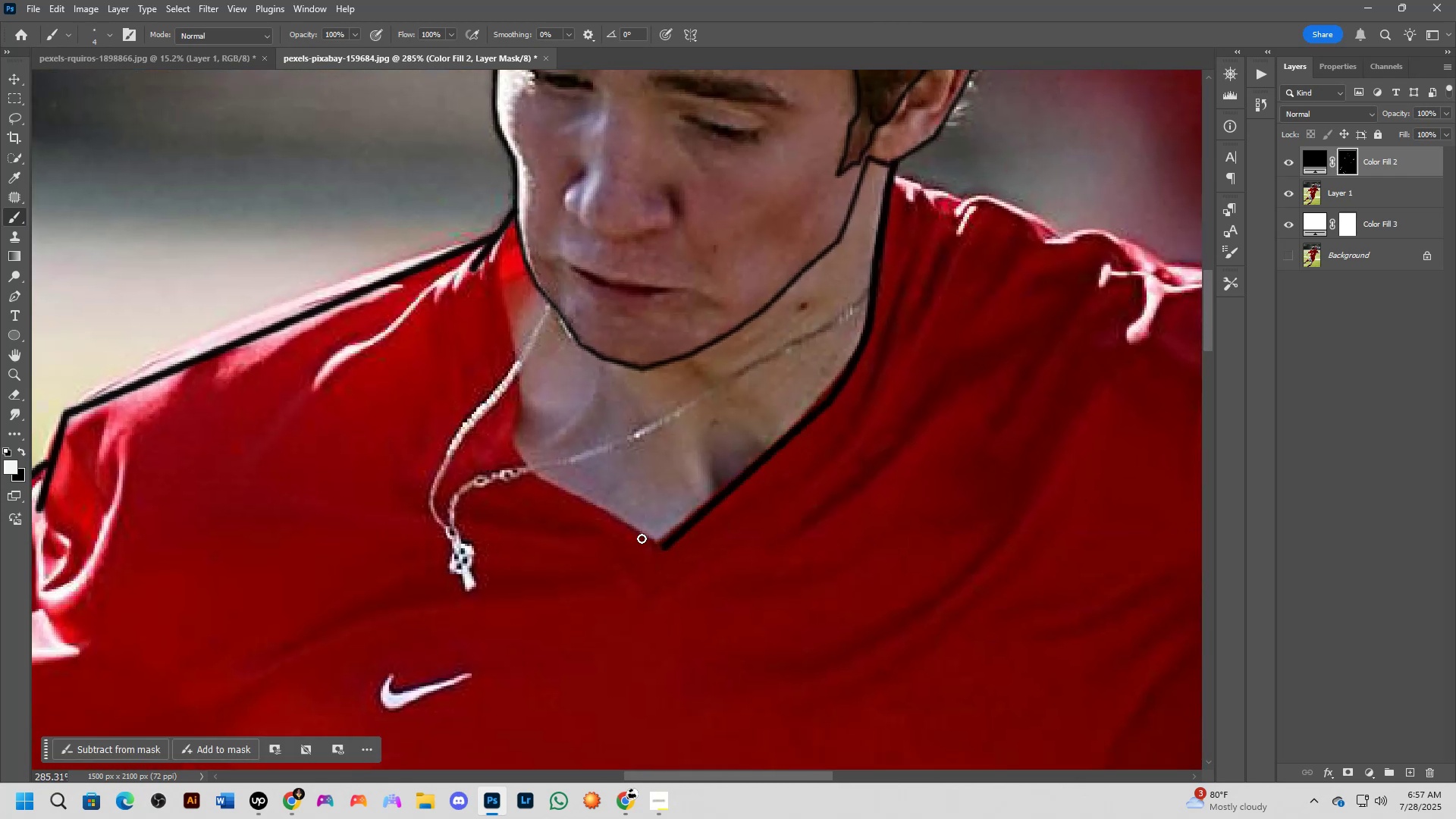 
hold_key(key=ShiftLeft, duration=0.51)
left_click([537, 475])
 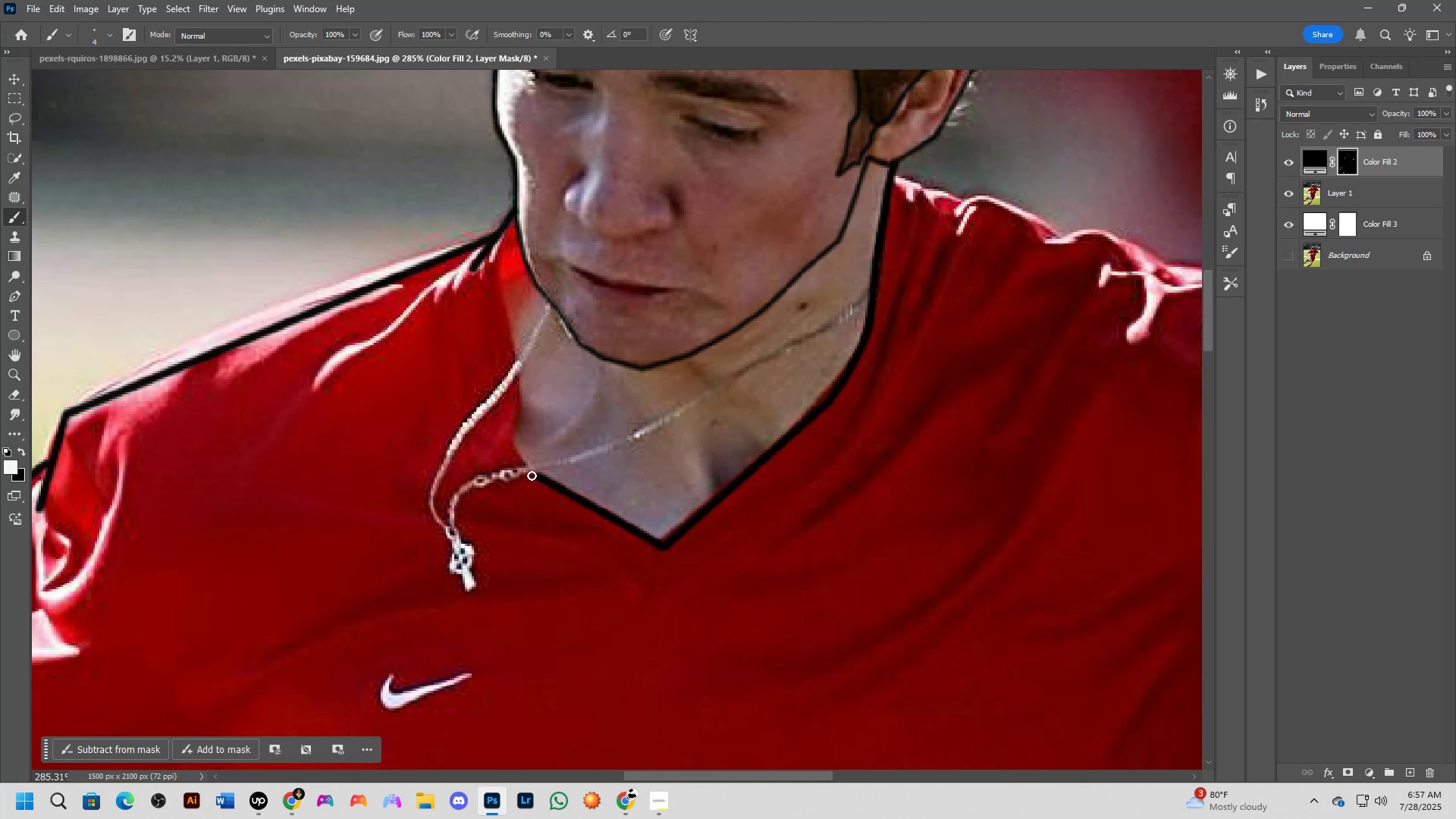 
left_click_drag(start_coordinate=[530, 472], to_coordinate=[517, 234])
 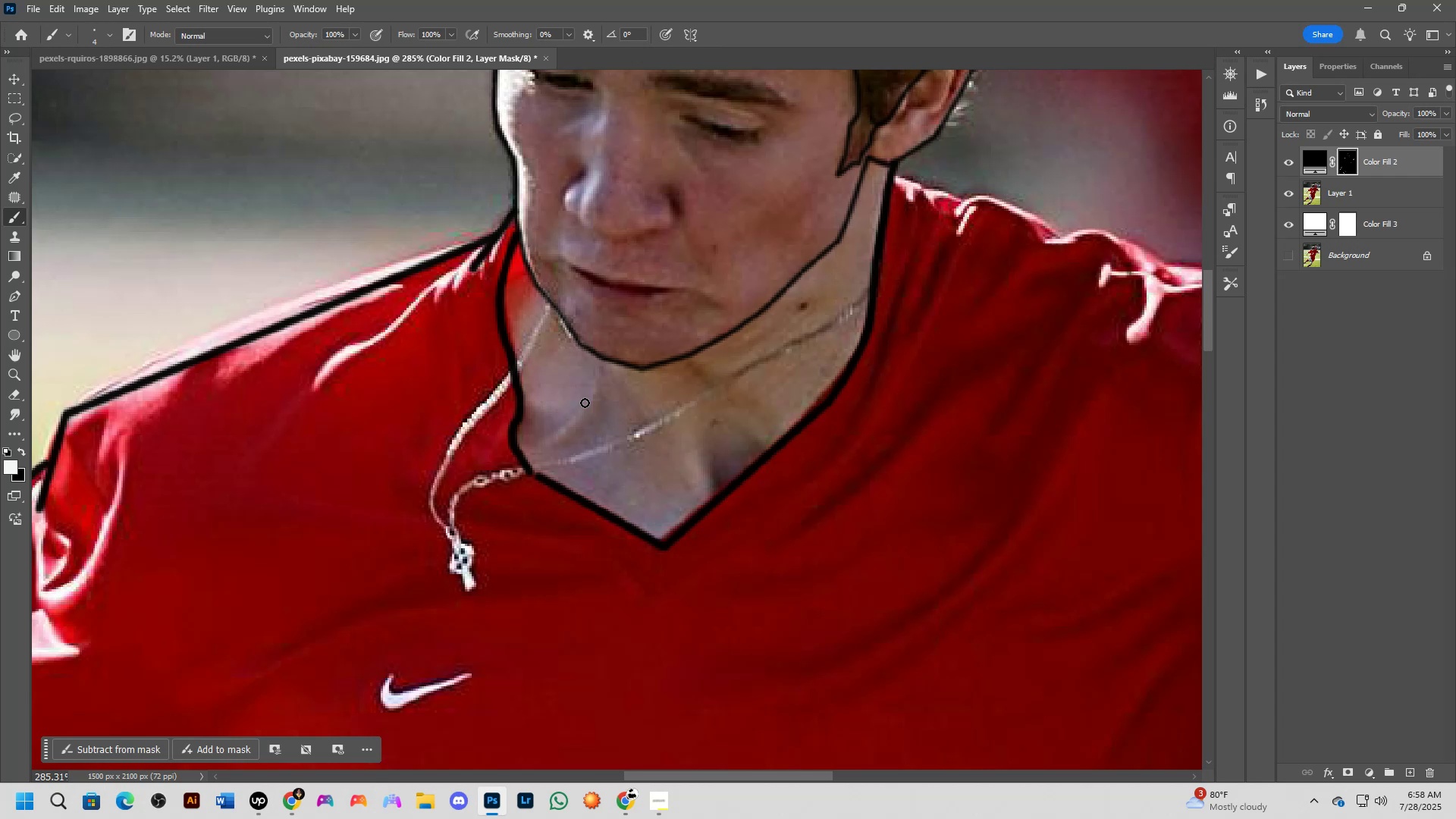 
wait(37.61)
 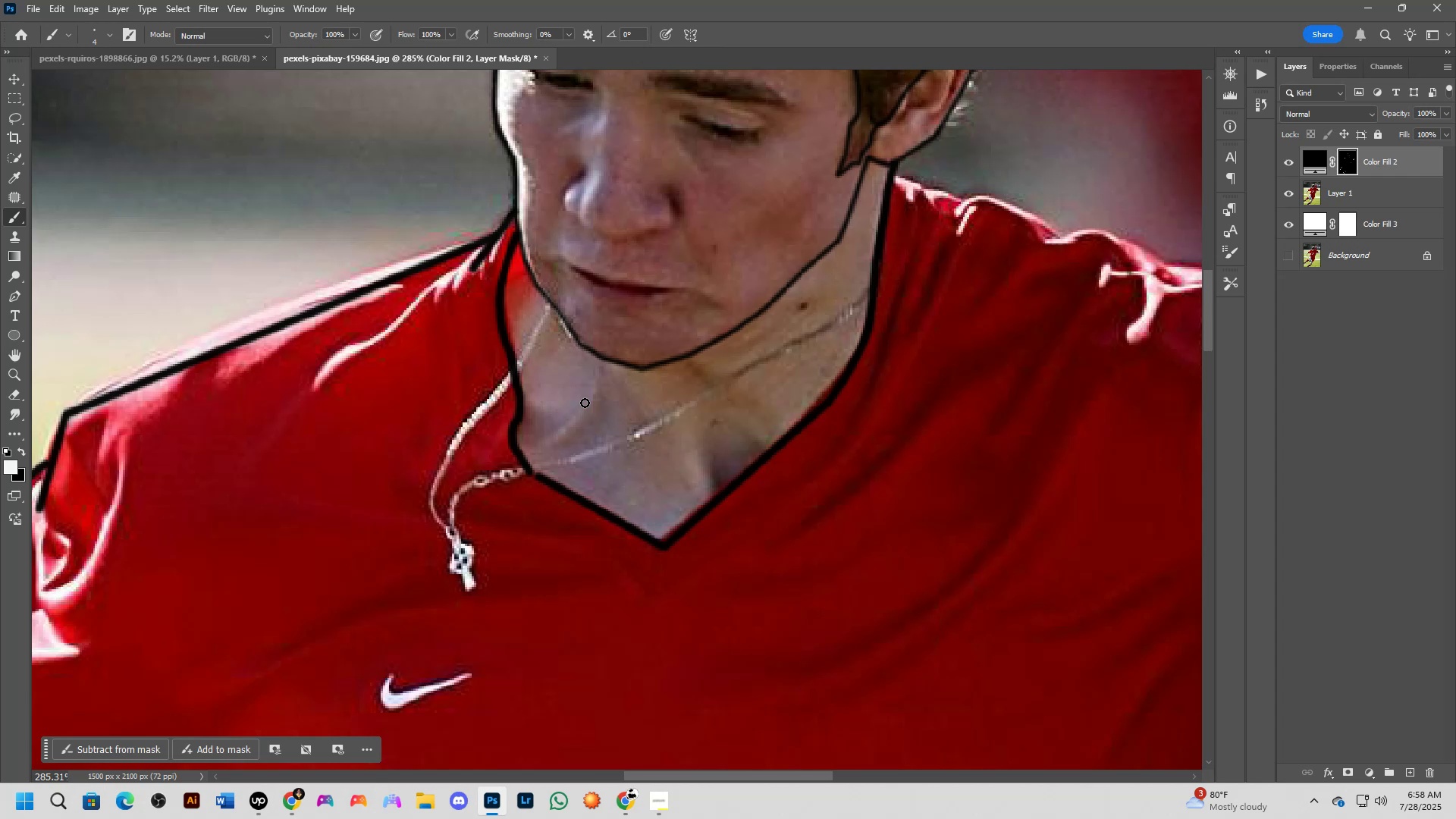 
scroll: coordinate [585, 415], scroll_direction: down, amount: 6.0
 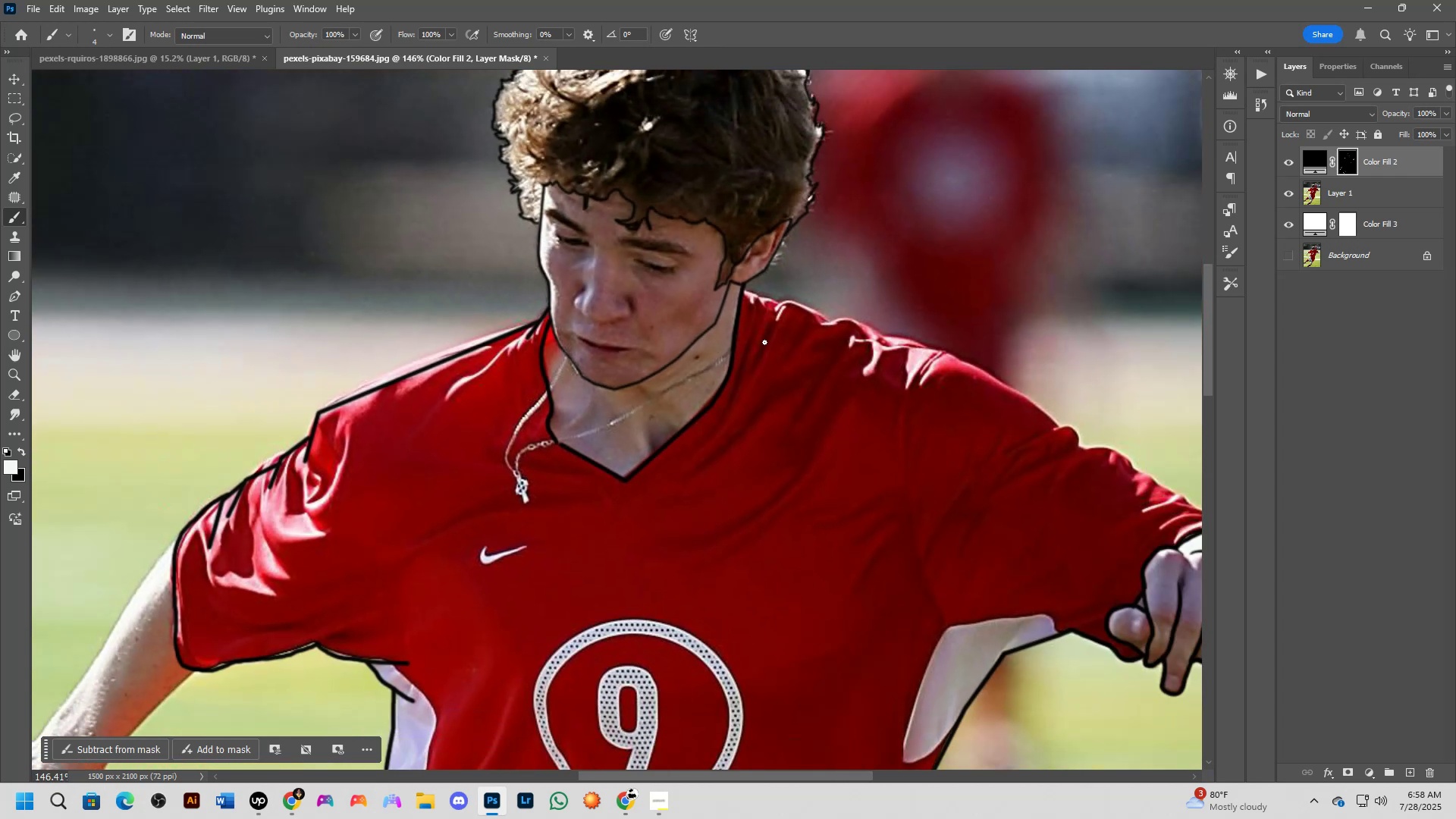 
hold_key(key=Space, duration=0.64)
 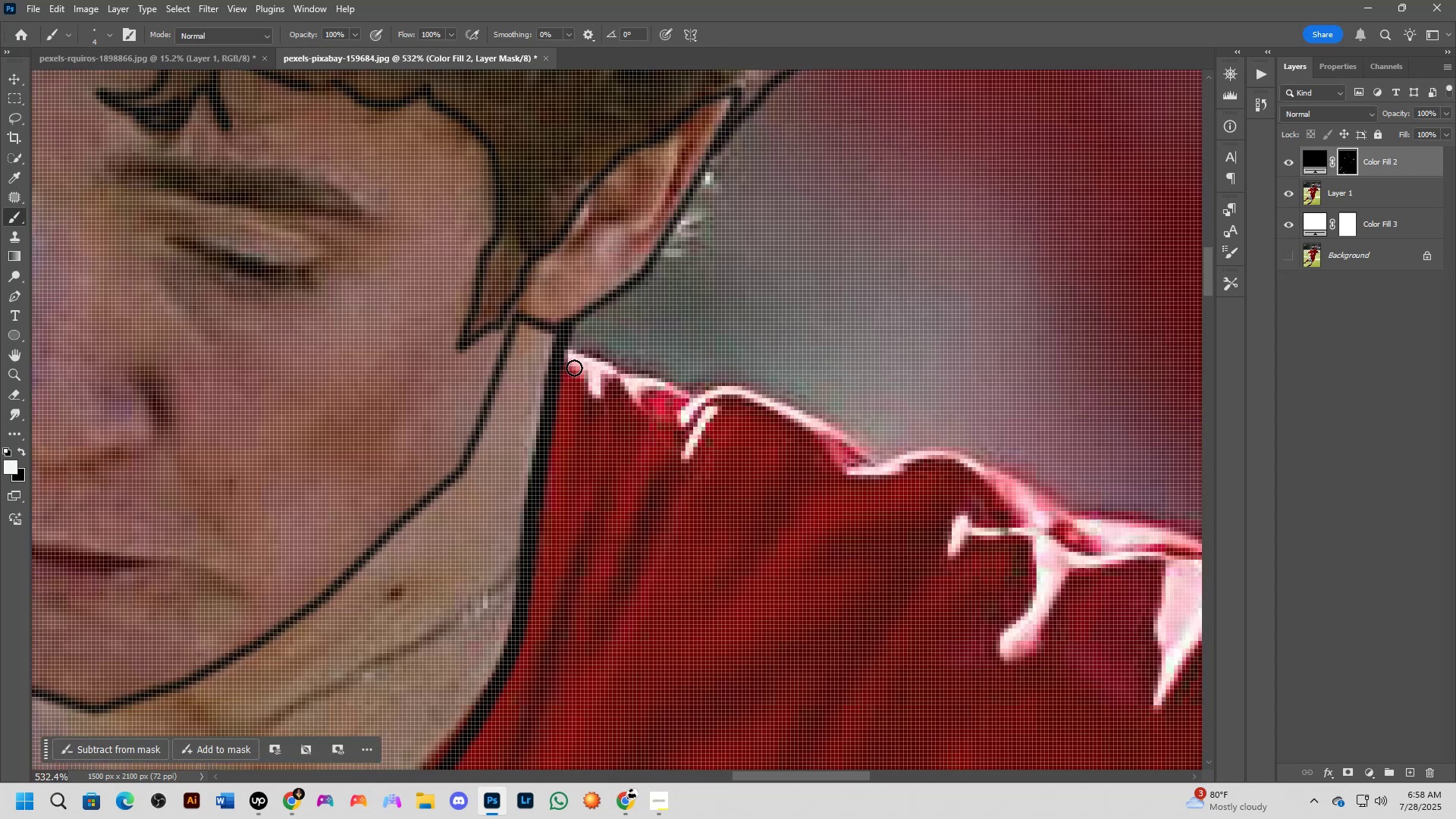 
left_click_drag(start_coordinate=[742, 312], to_coordinate=[576, 391])
 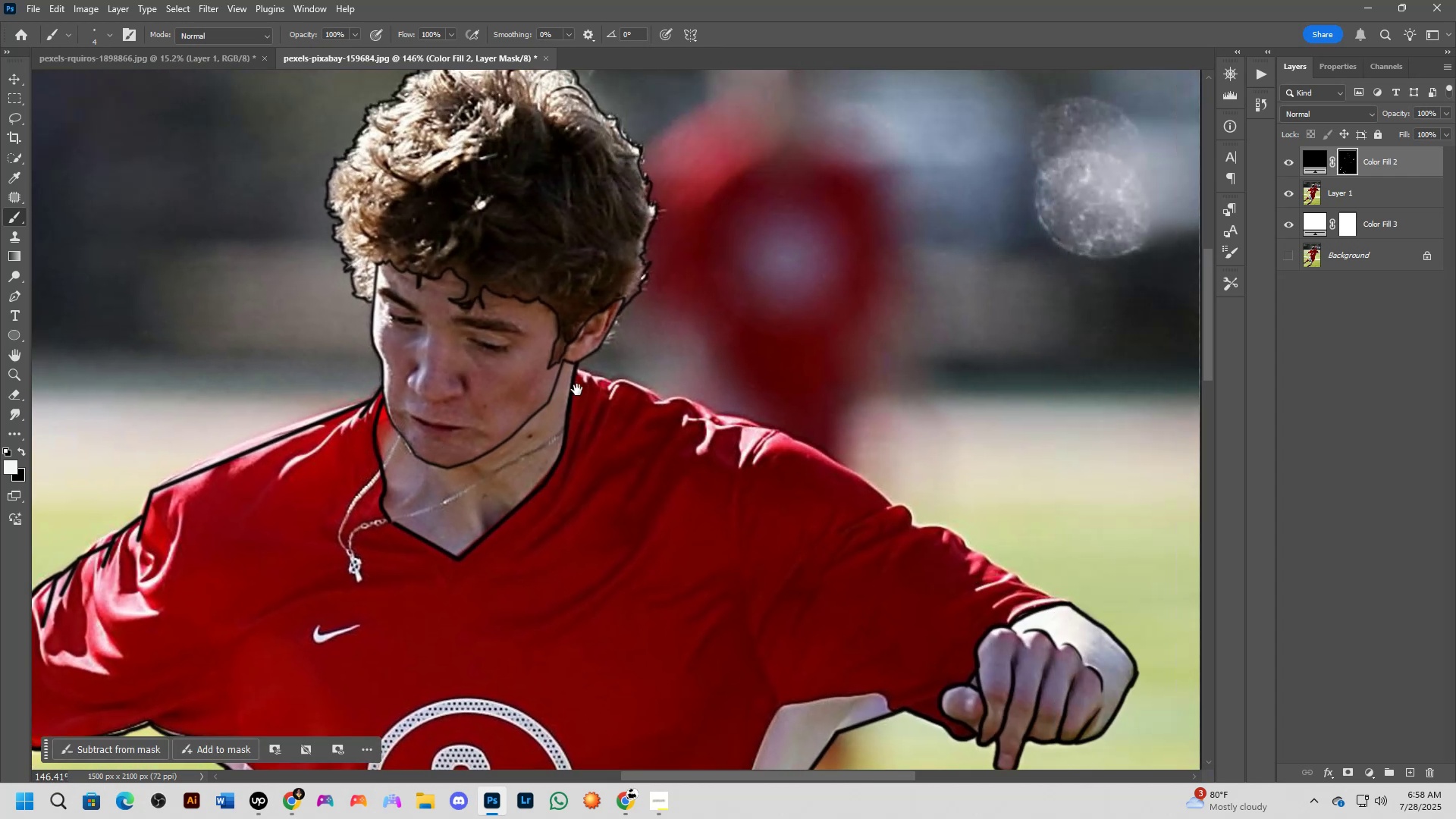 
key(Shift+ShiftLeft)
 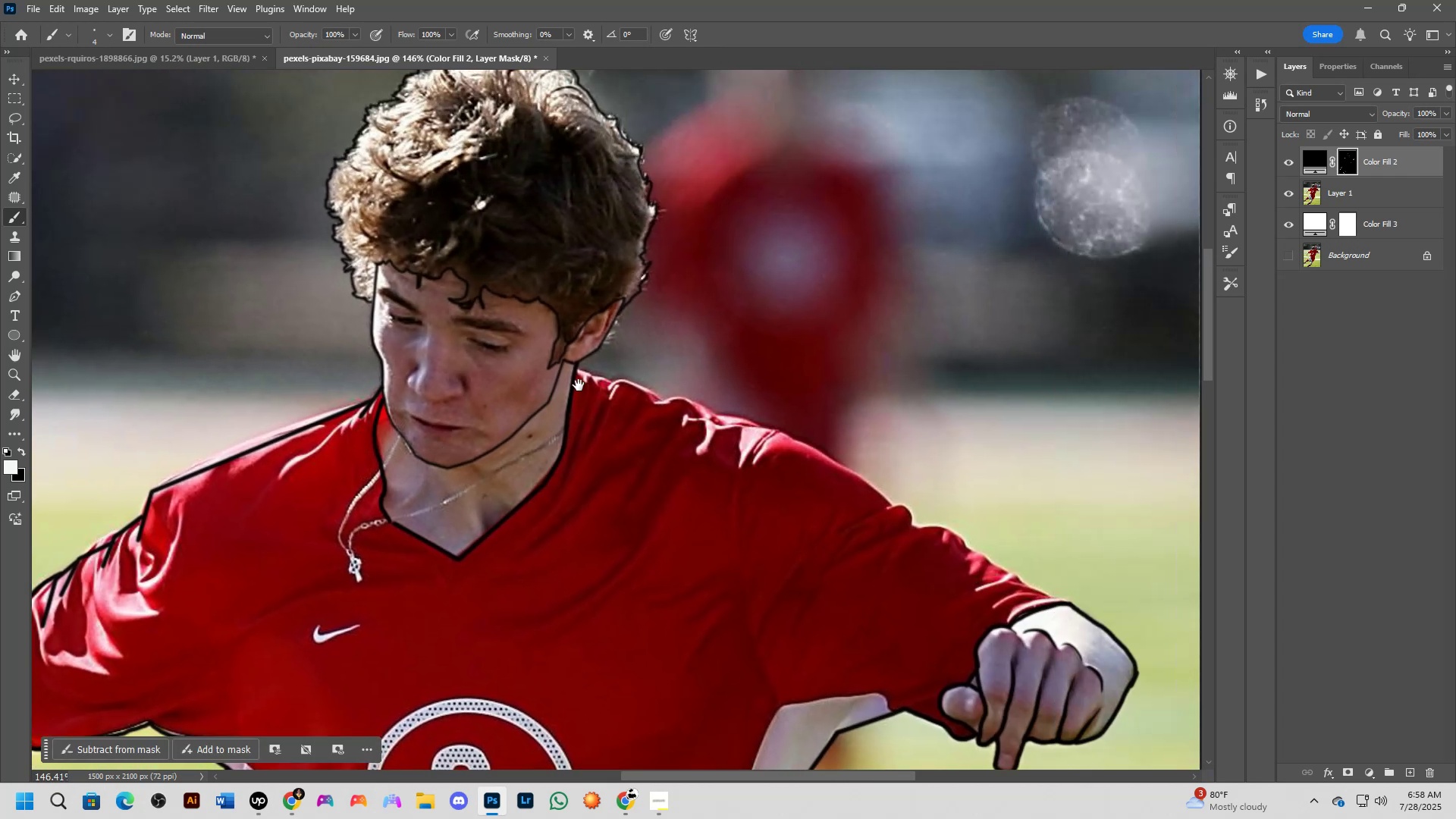 
scroll: coordinate [576, 372], scroll_direction: up, amount: 6.0
 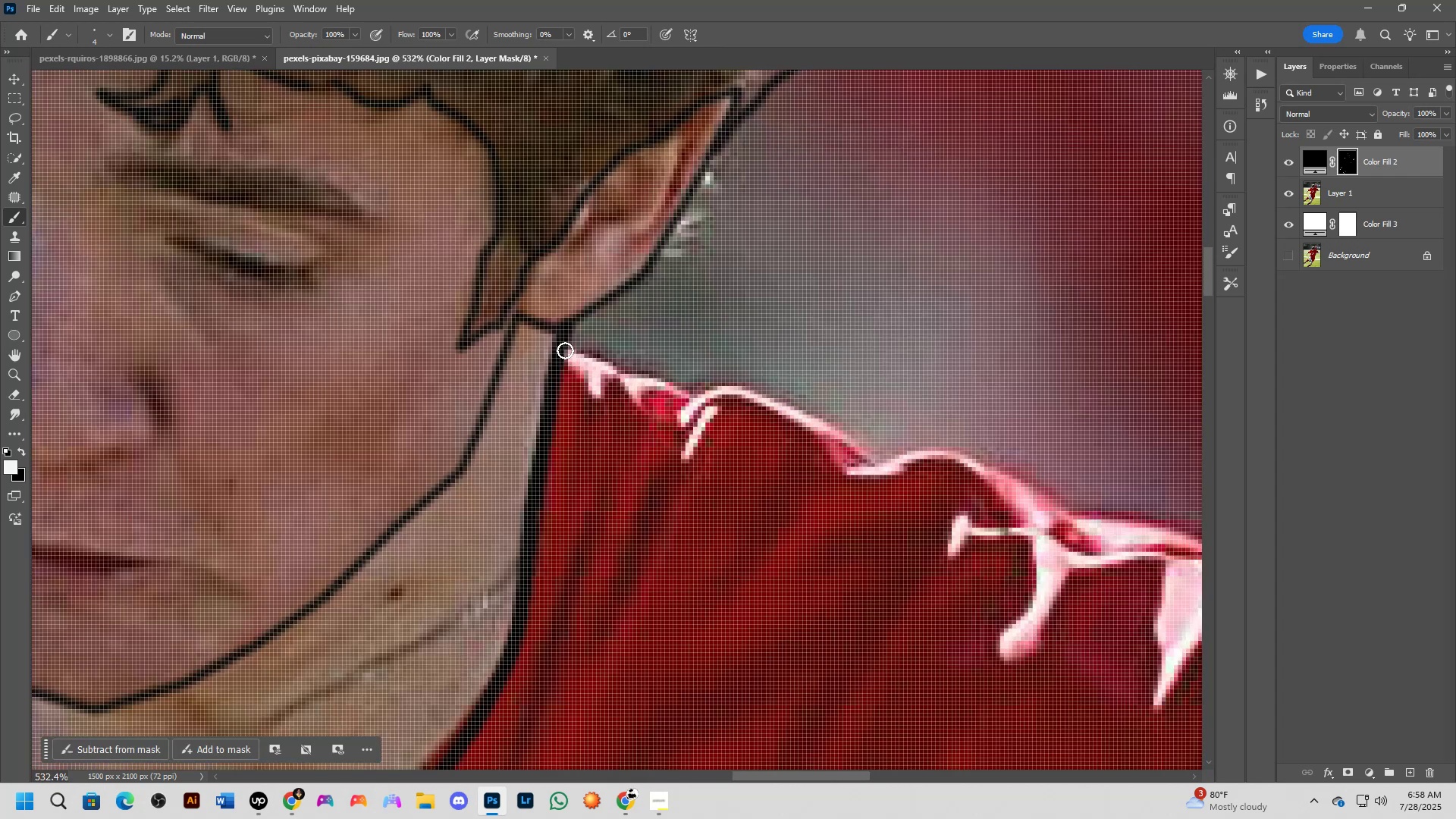 
left_click_drag(start_coordinate=[565, 350], to_coordinate=[699, 397])
 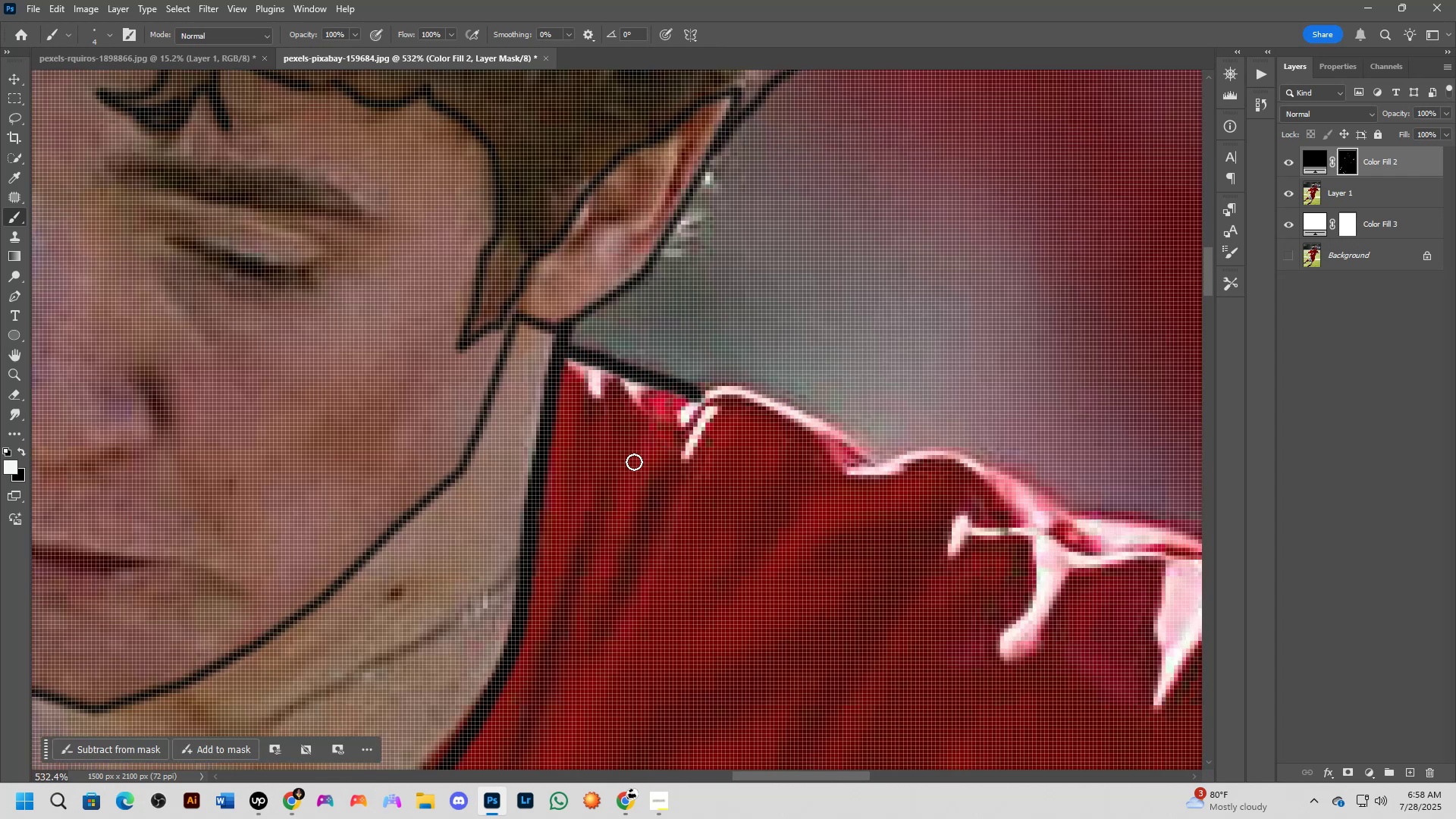 
left_click([633, 461])
 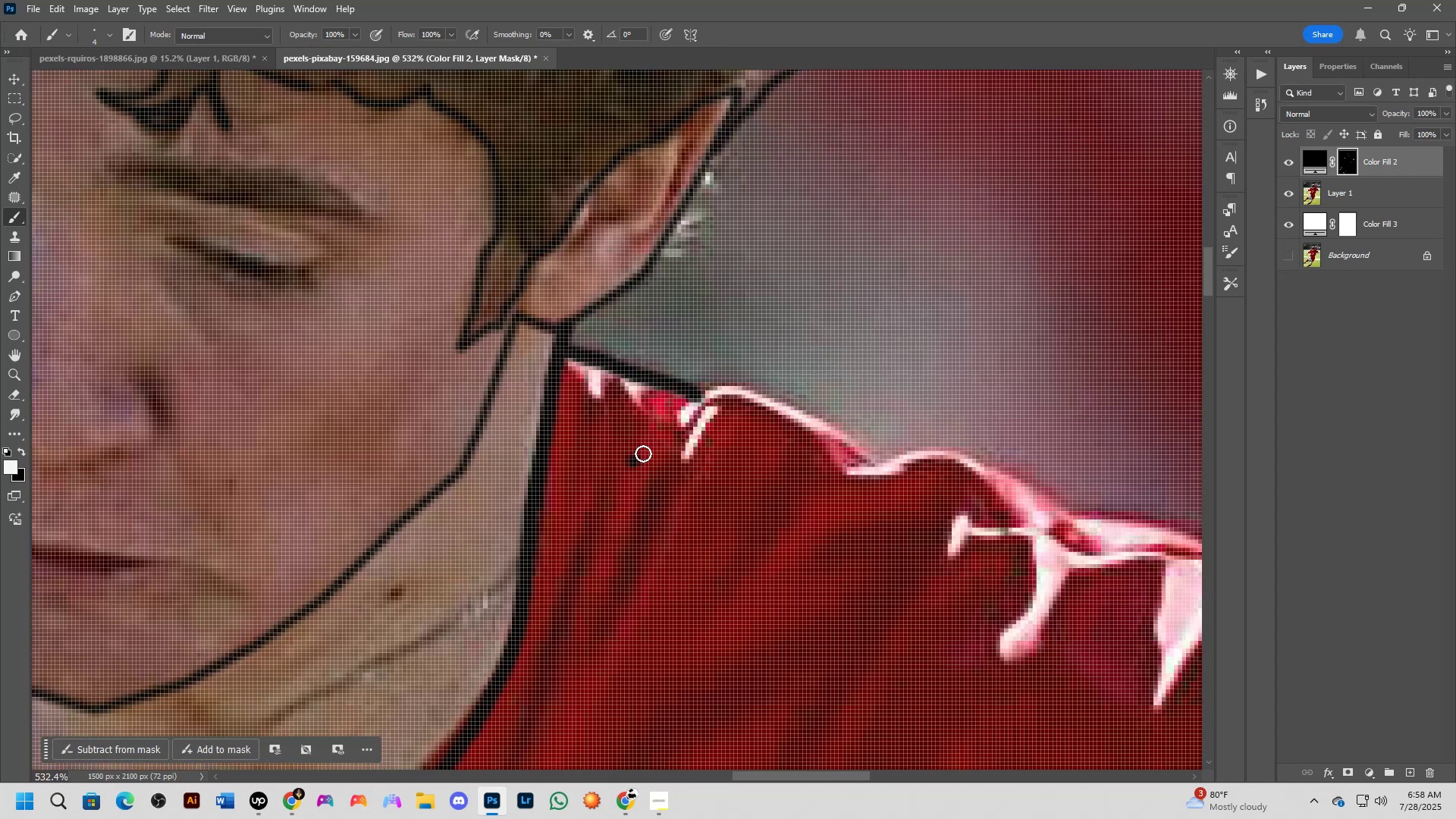 
hold_key(key=ShiftLeft, duration=0.77)
left_click([708, 389])
 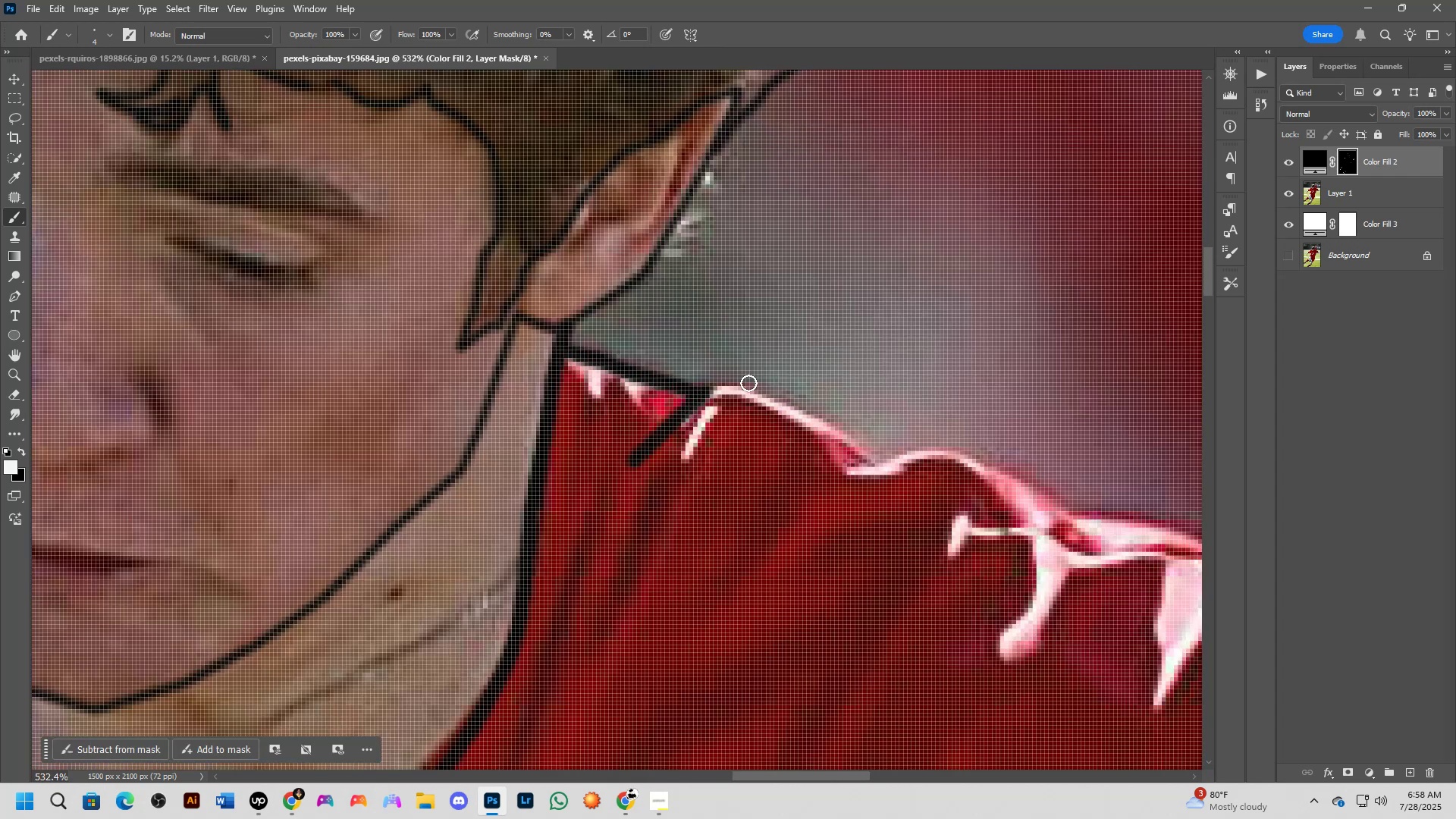 
hold_key(key=ShiftLeft, duration=0.42)
left_click([745, 385])
 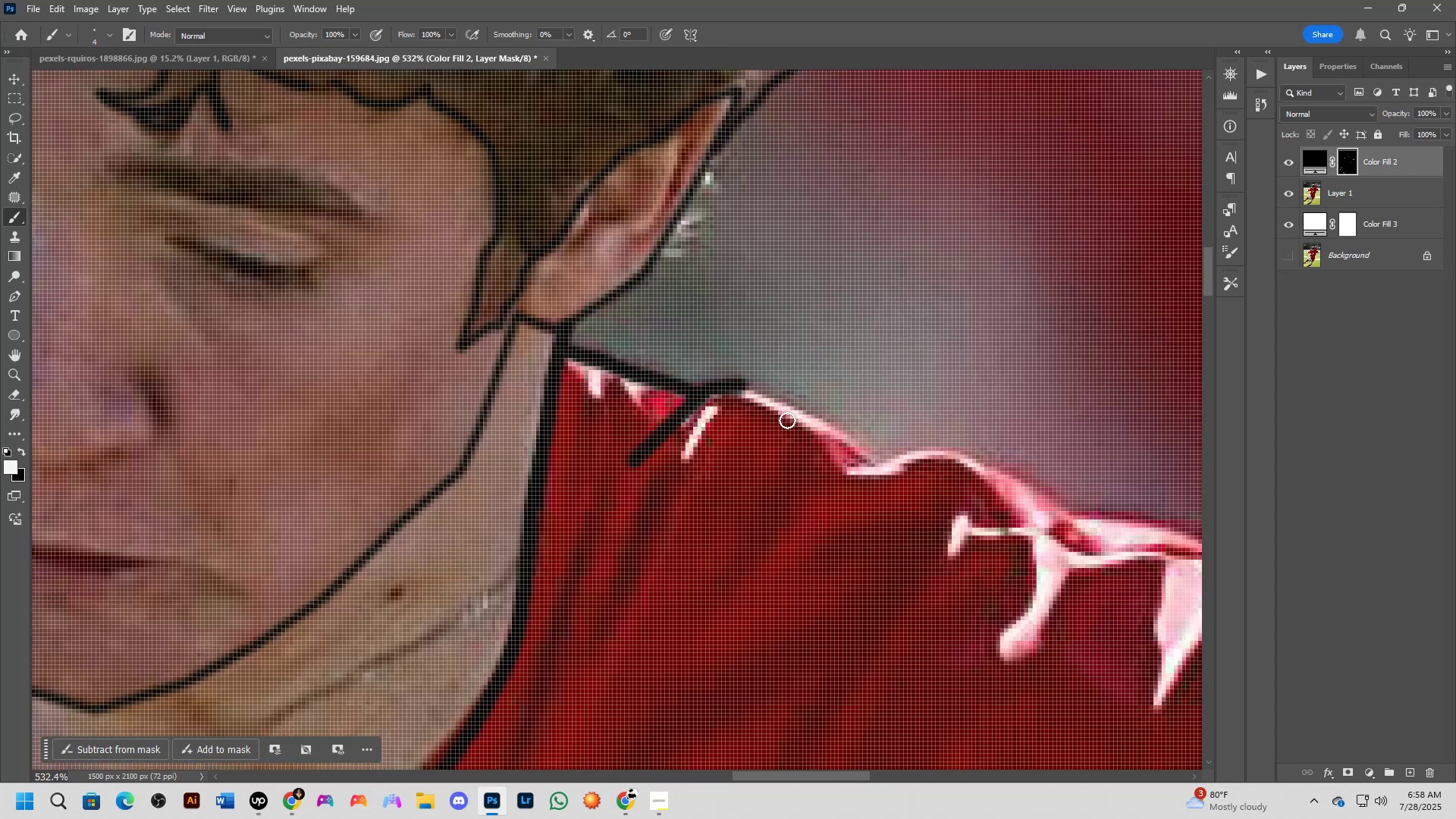 
hold_key(key=ShiftLeft, duration=1.35)
left_click([880, 455])
 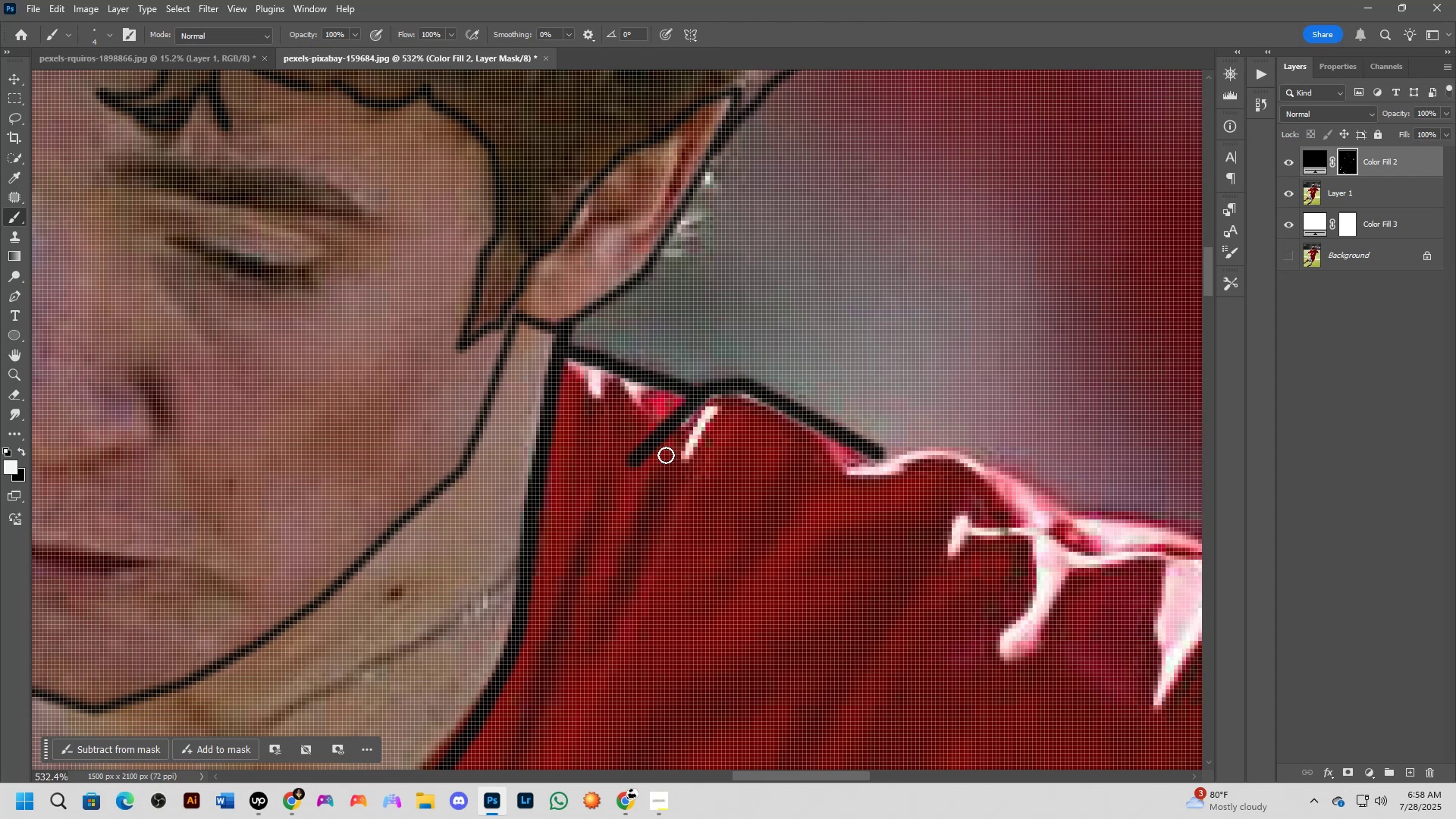 
key(Alt+AltLeft)
 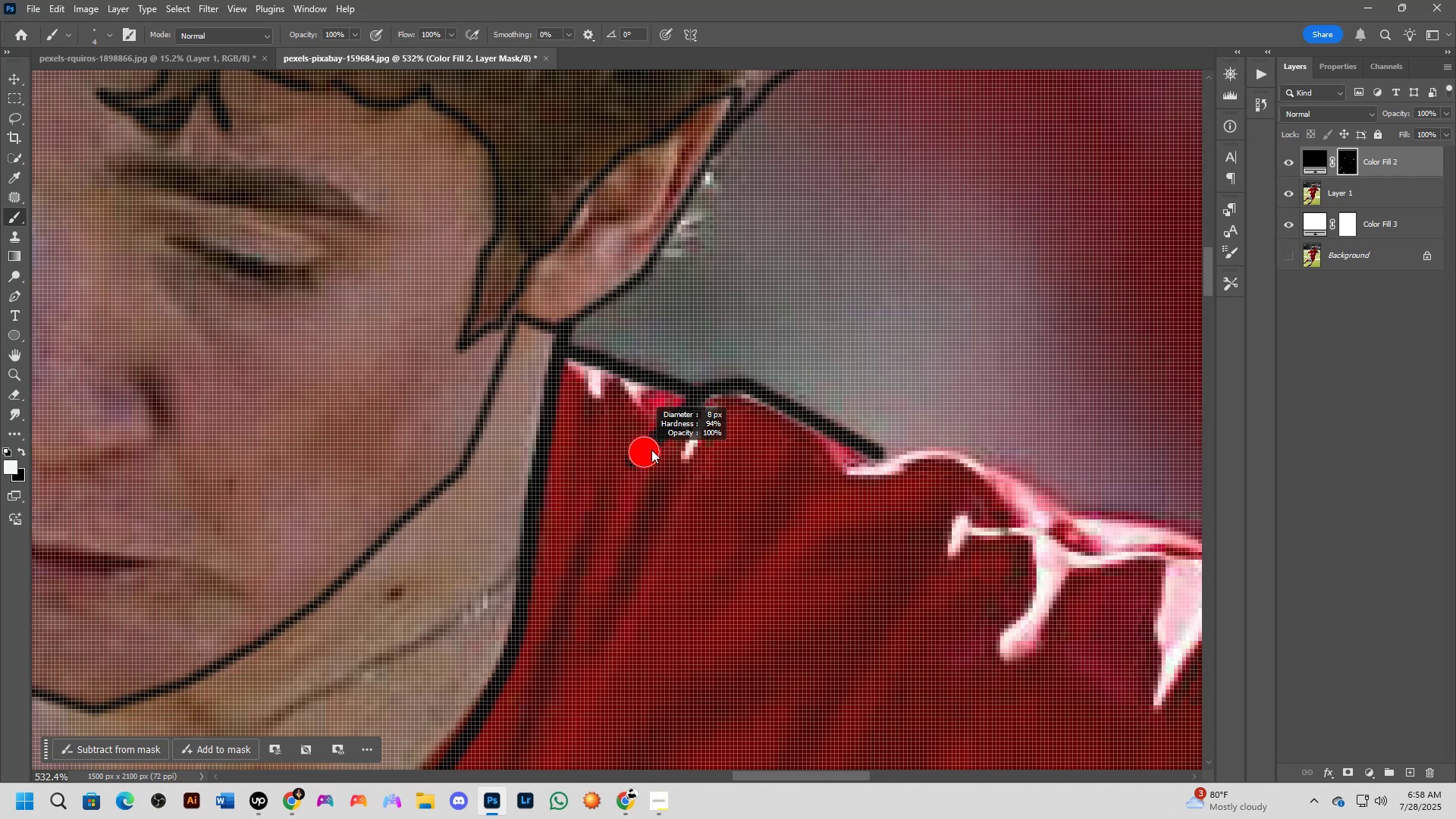 
type(xx)
 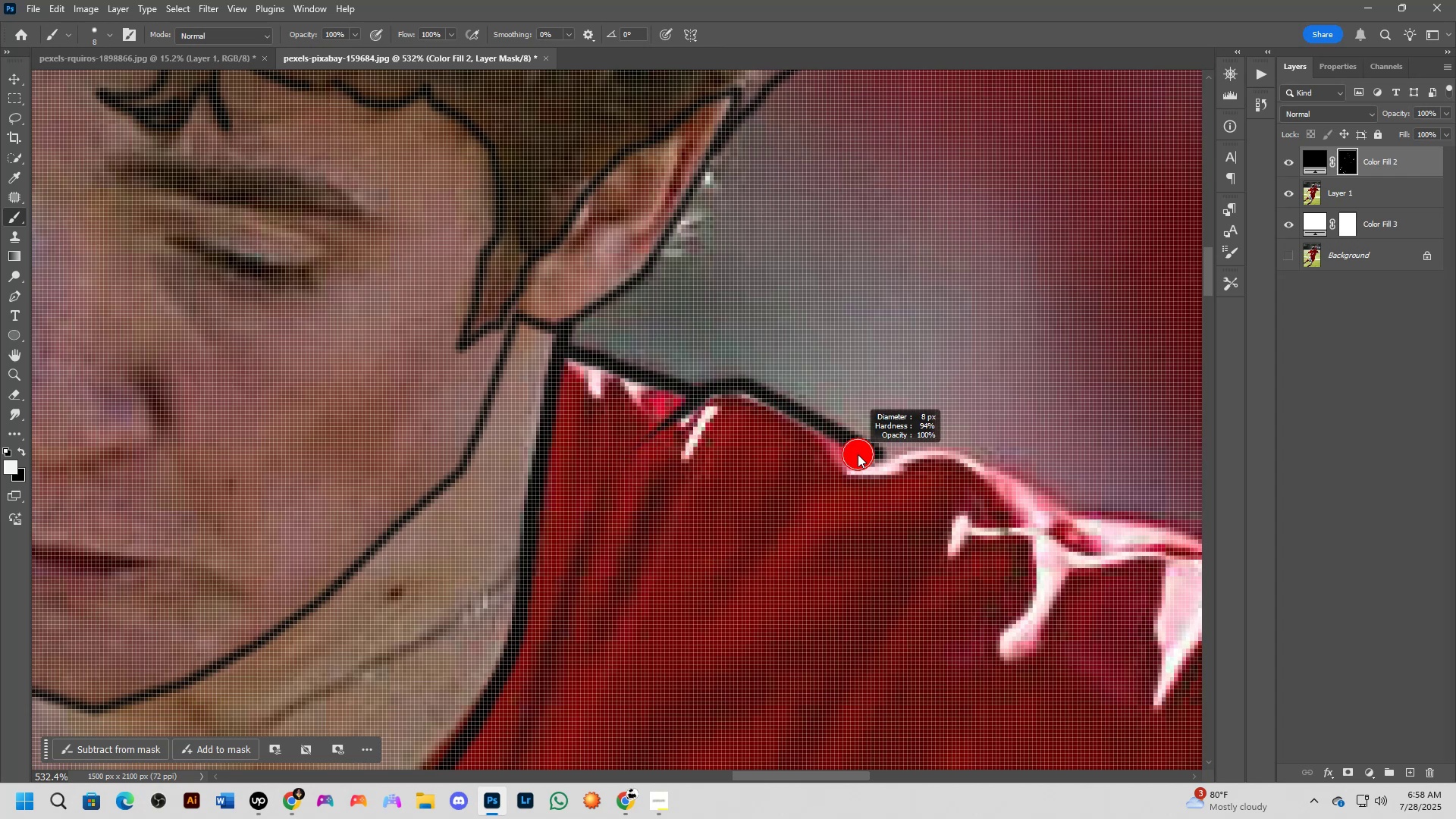 
left_click_drag(start_coordinate=[705, 430], to_coordinate=[721, 420])
 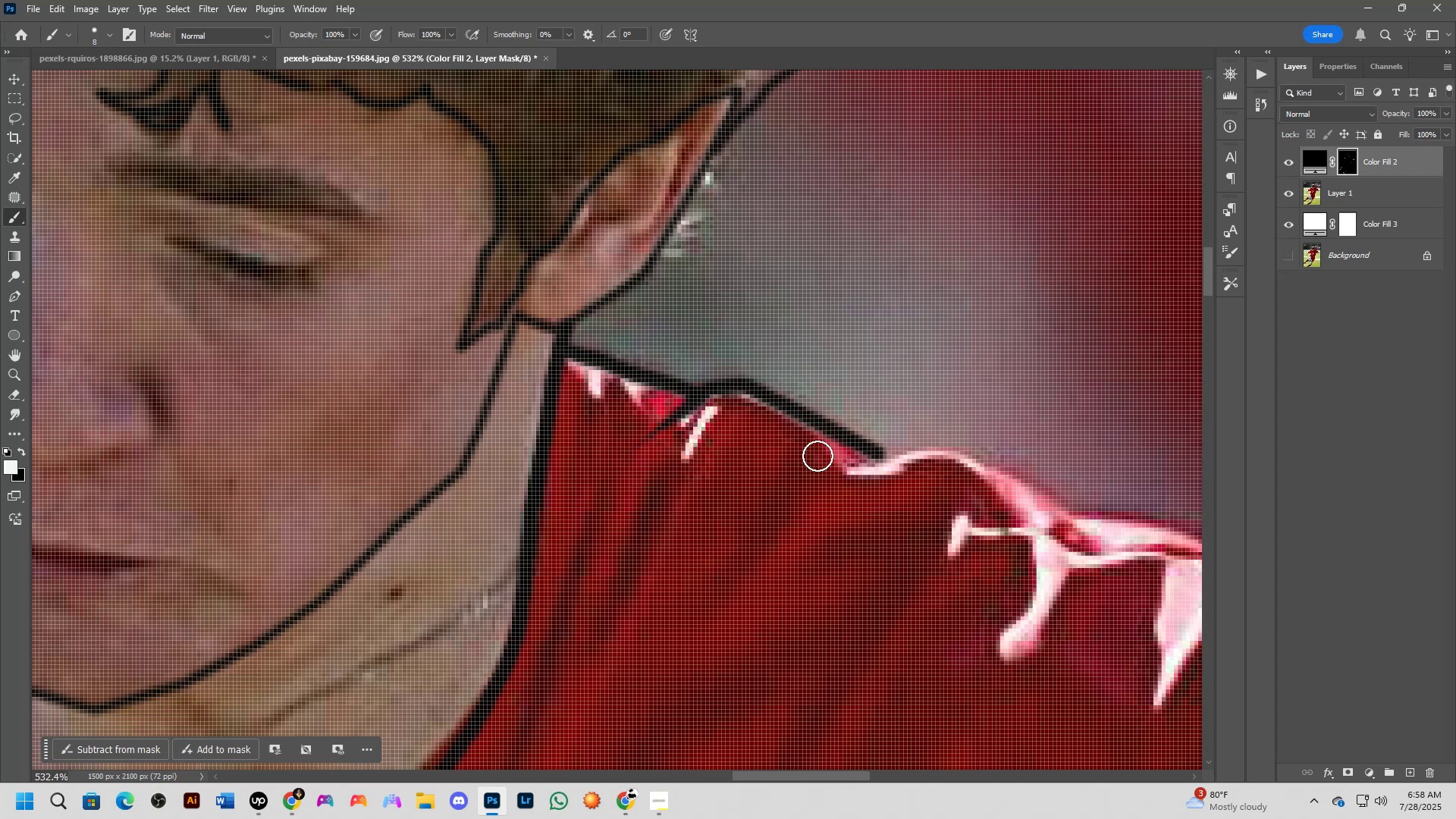 
hold_key(key=AltLeft, duration=0.47)
 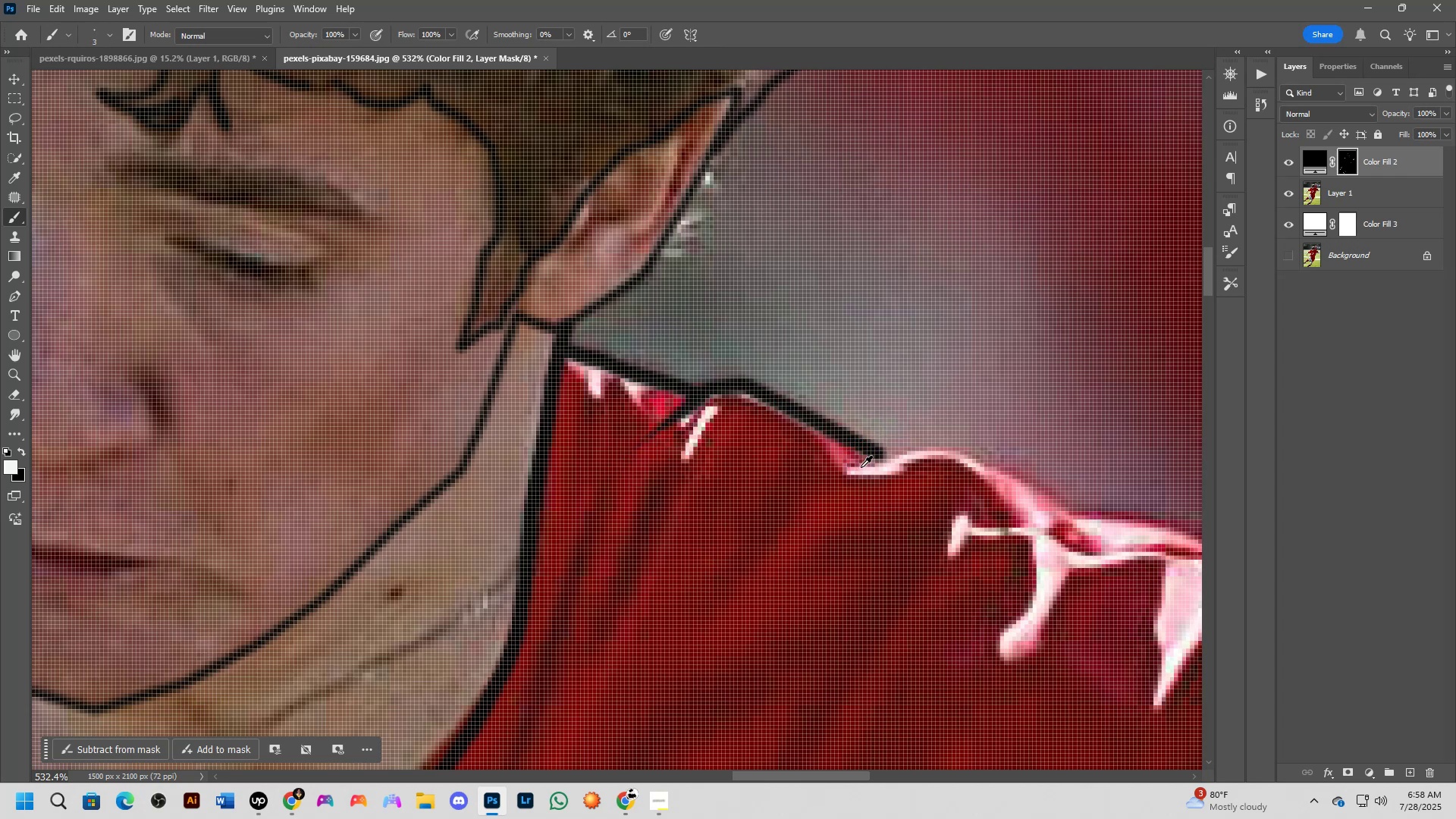 
hold_key(key=Space, duration=0.51)
 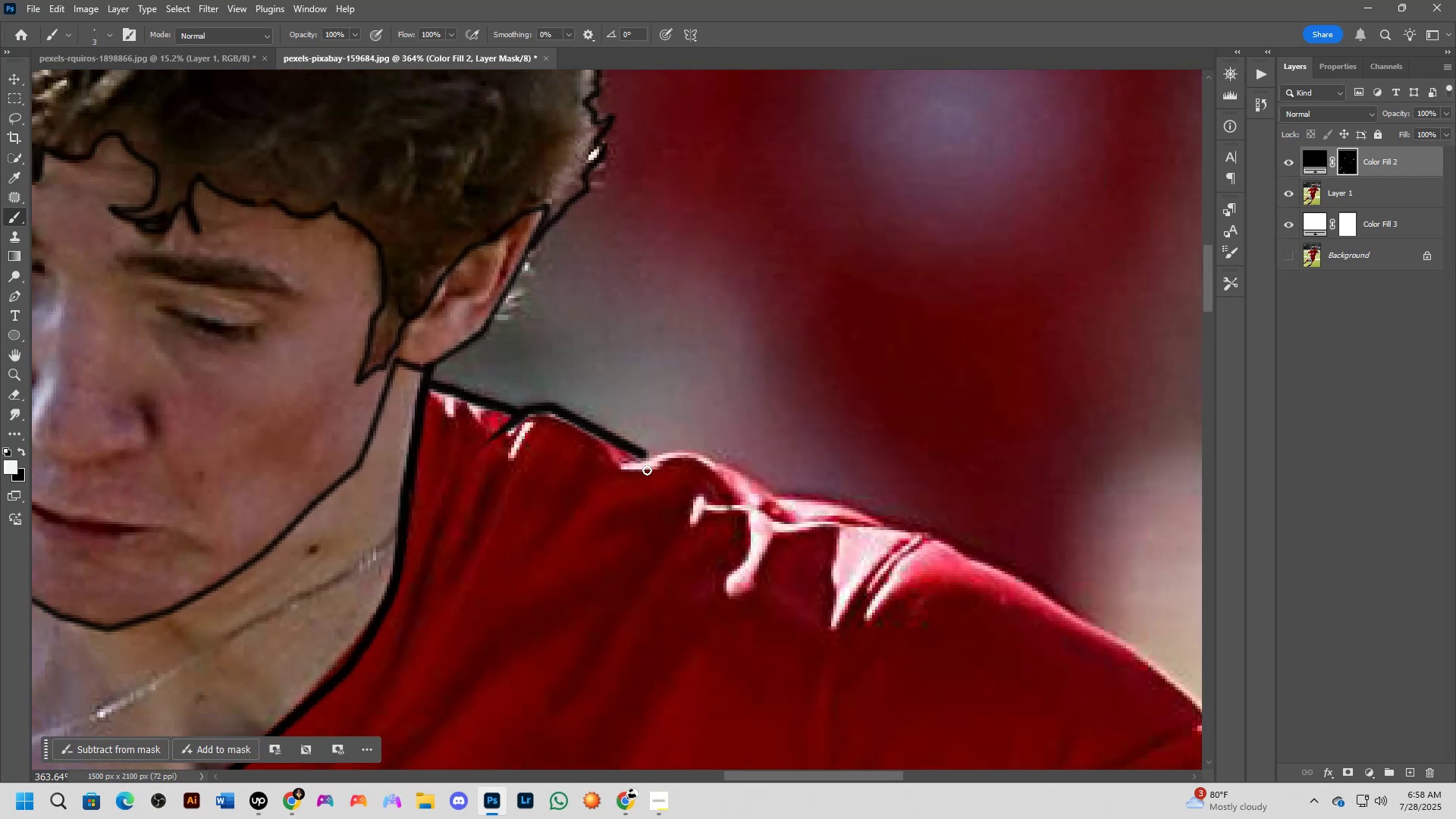 
left_click_drag(start_coordinate=[915, 500], to_coordinate=[678, 494])
 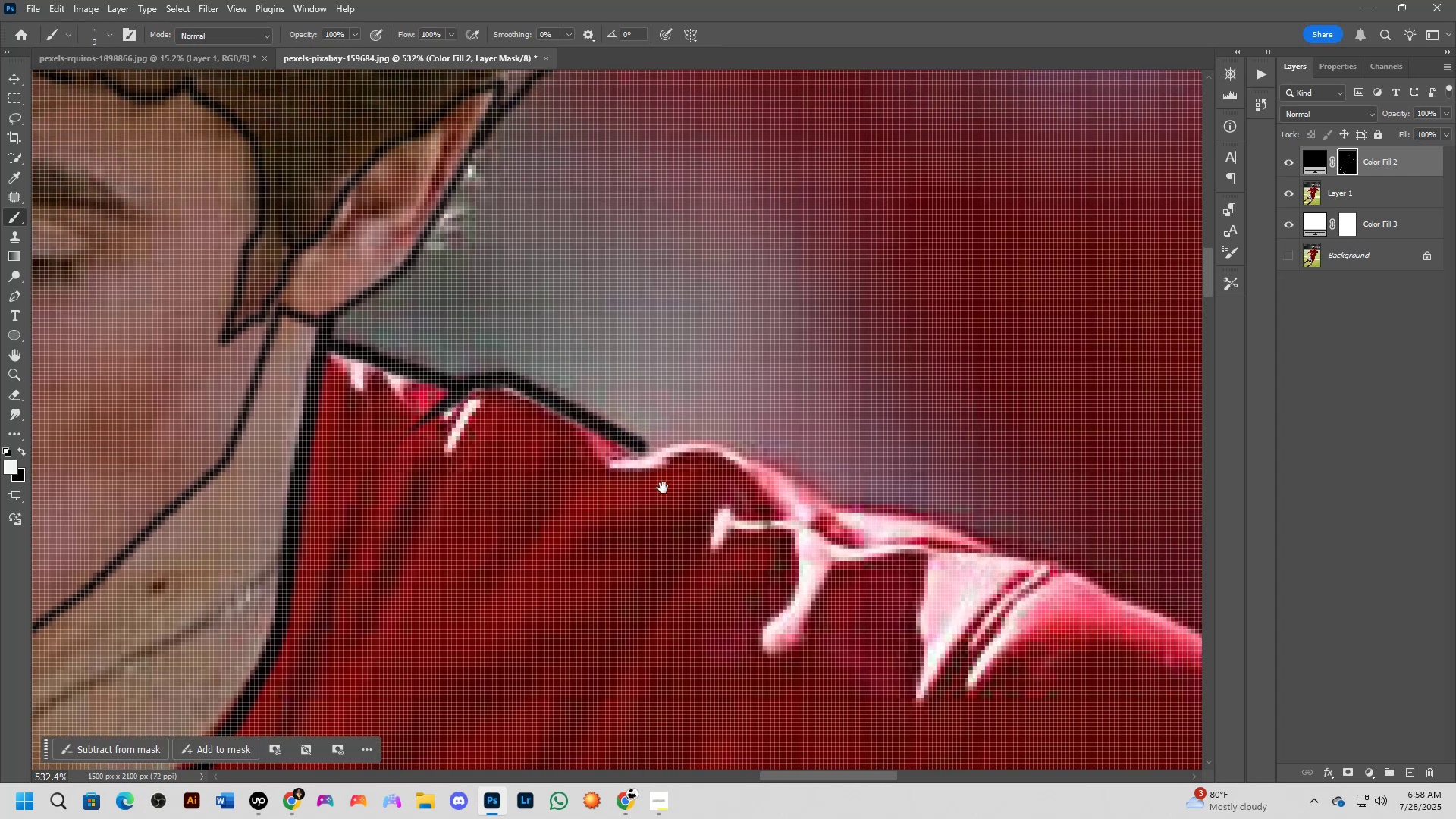 
scroll: coordinate [648, 470], scroll_direction: down, amount: 4.0
 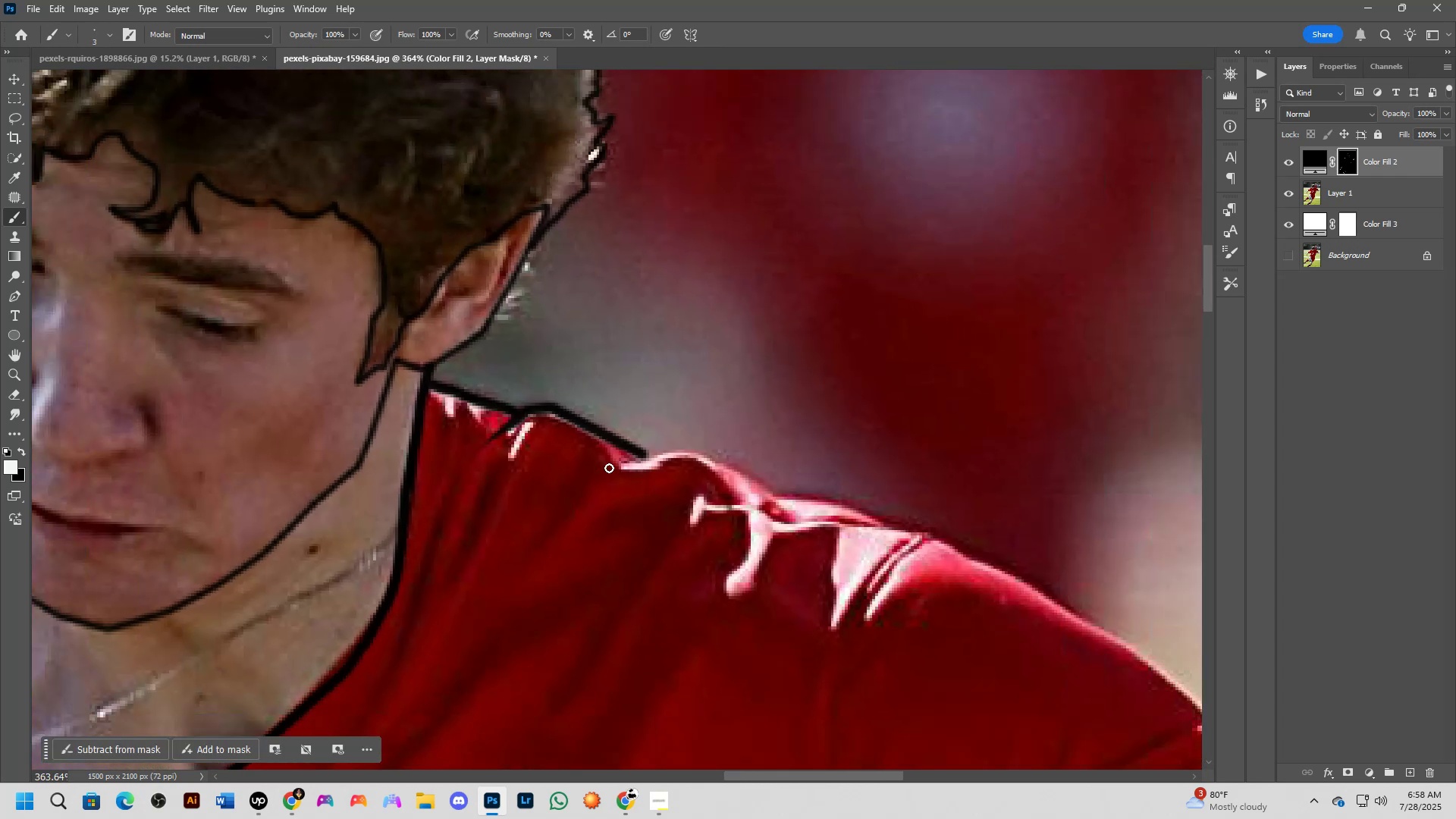 
left_click_drag(start_coordinate=[607, 466], to_coordinate=[626, 464])
 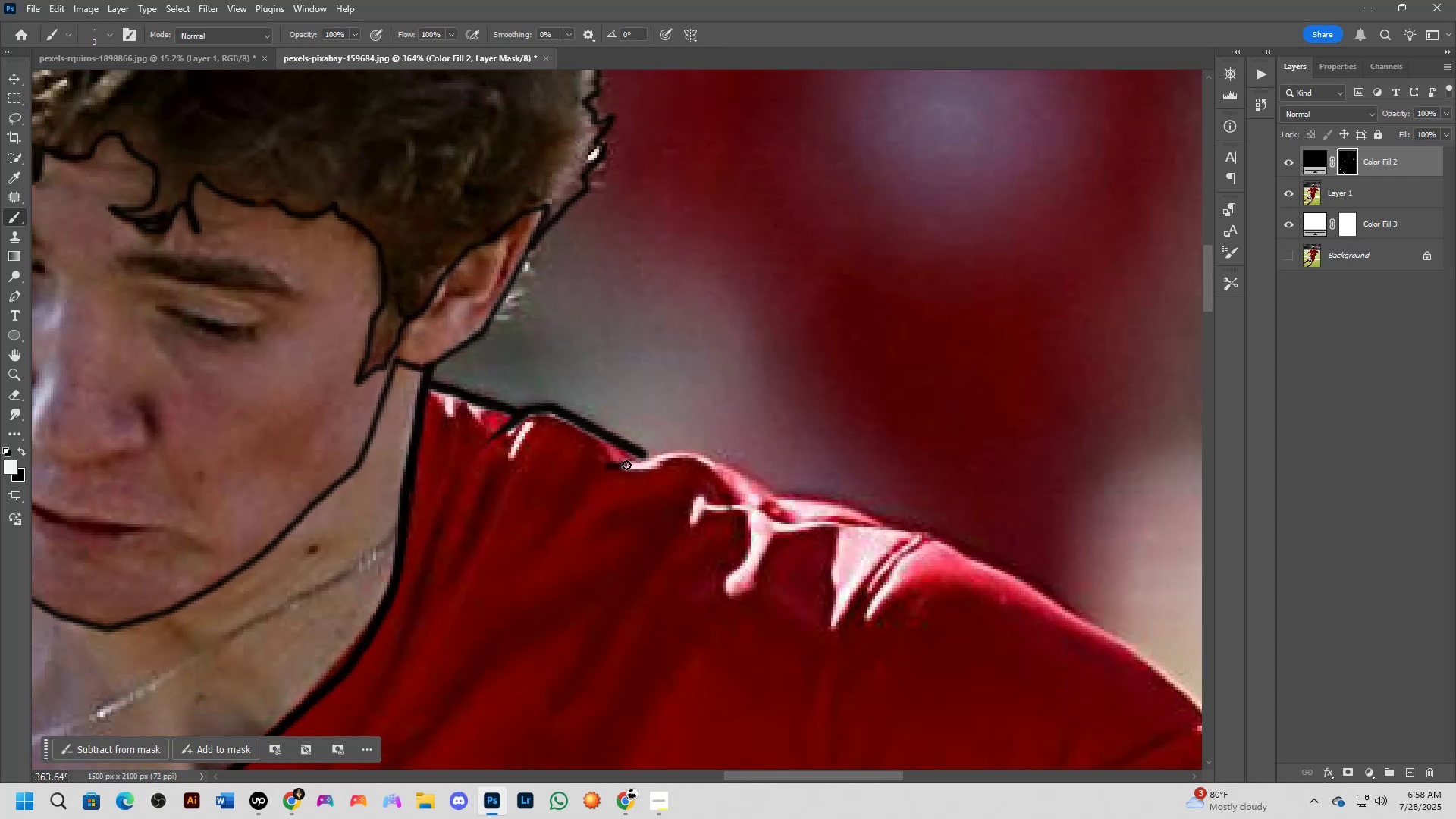 
key(Control+ControlLeft)
 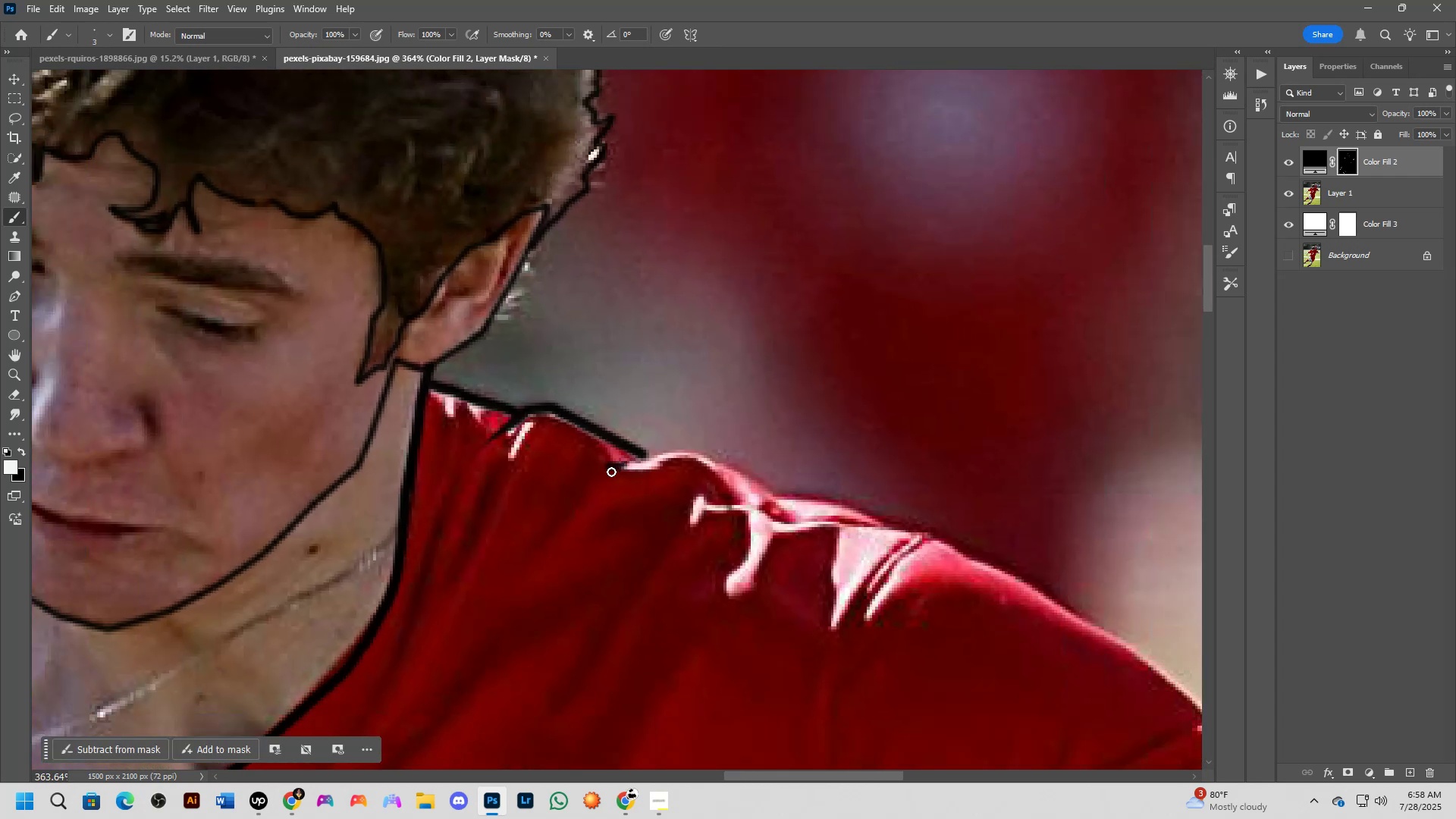 
key(Control+Z)
 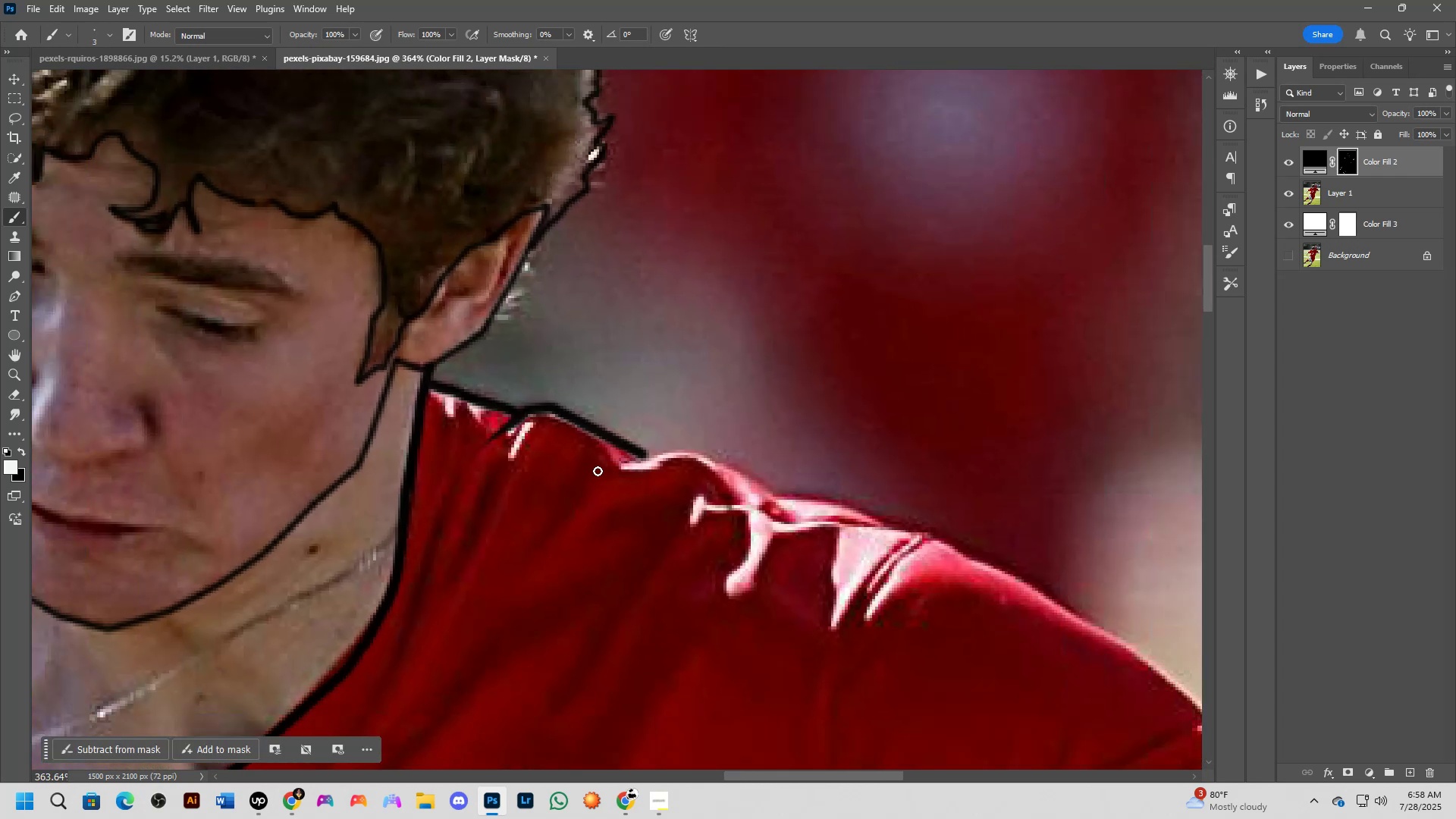 
left_click_drag(start_coordinate=[598, 471], to_coordinate=[727, 467])
 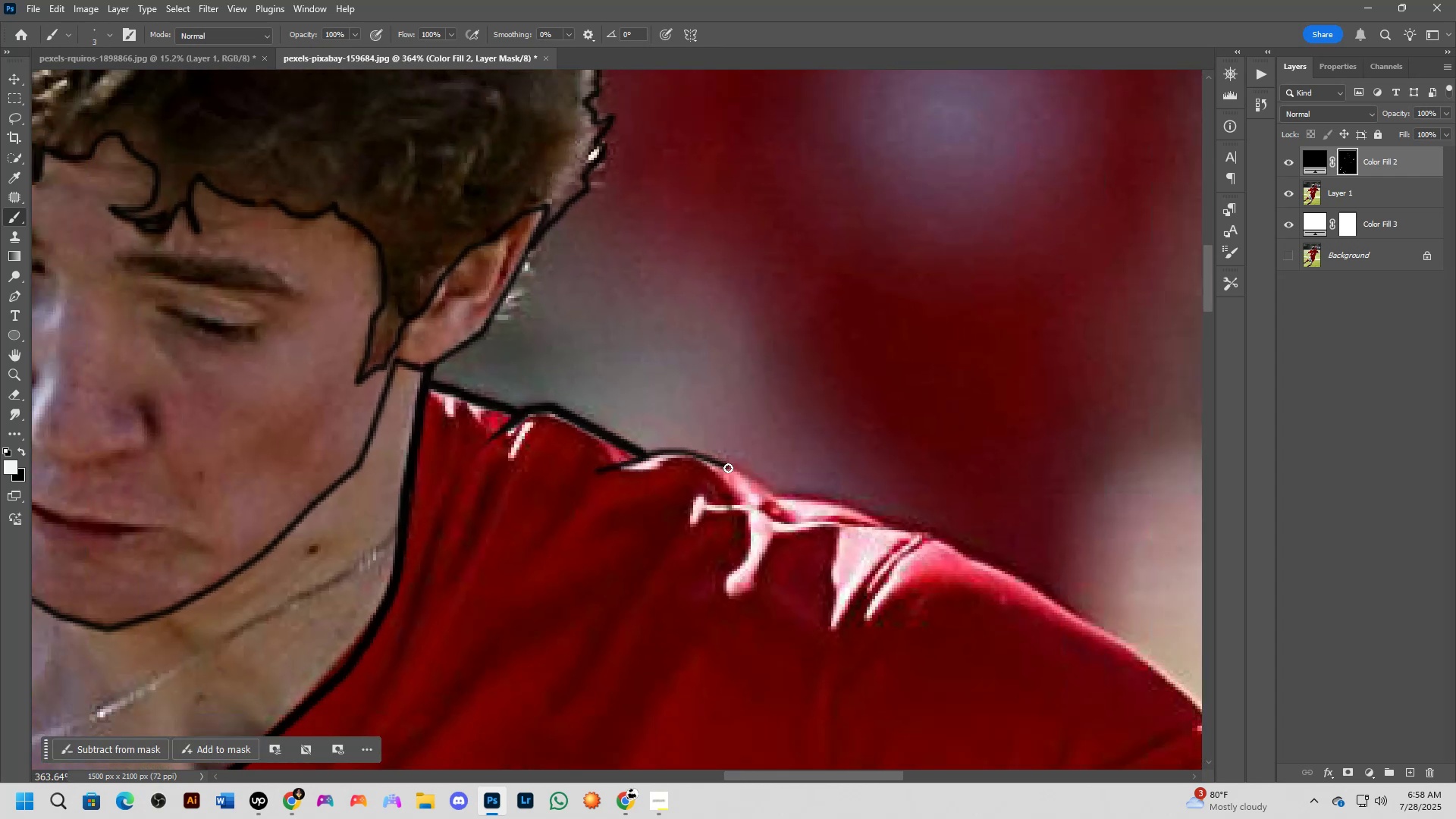 
key(Alt+AltLeft)
 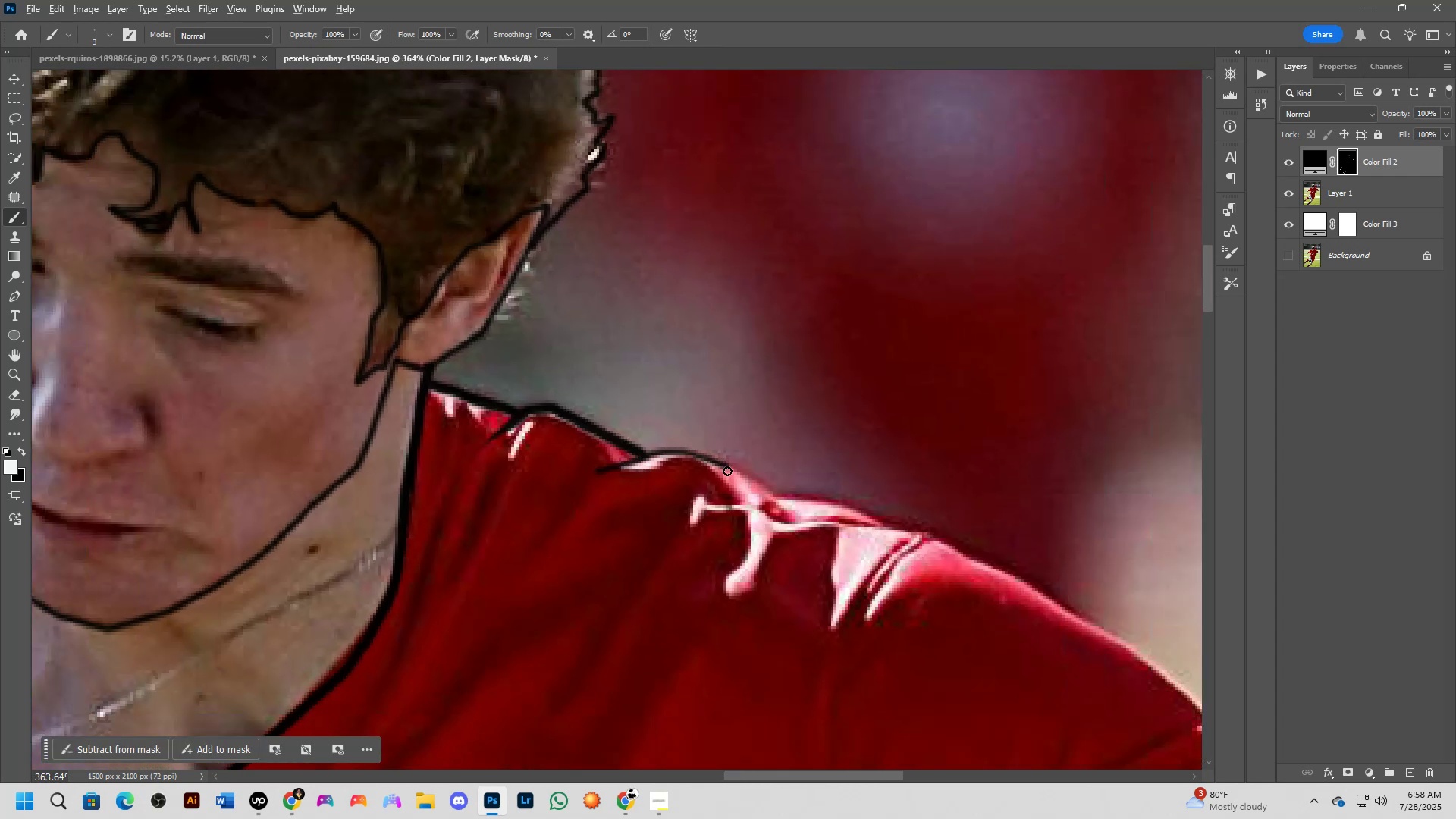 
key(Control+ControlLeft)
 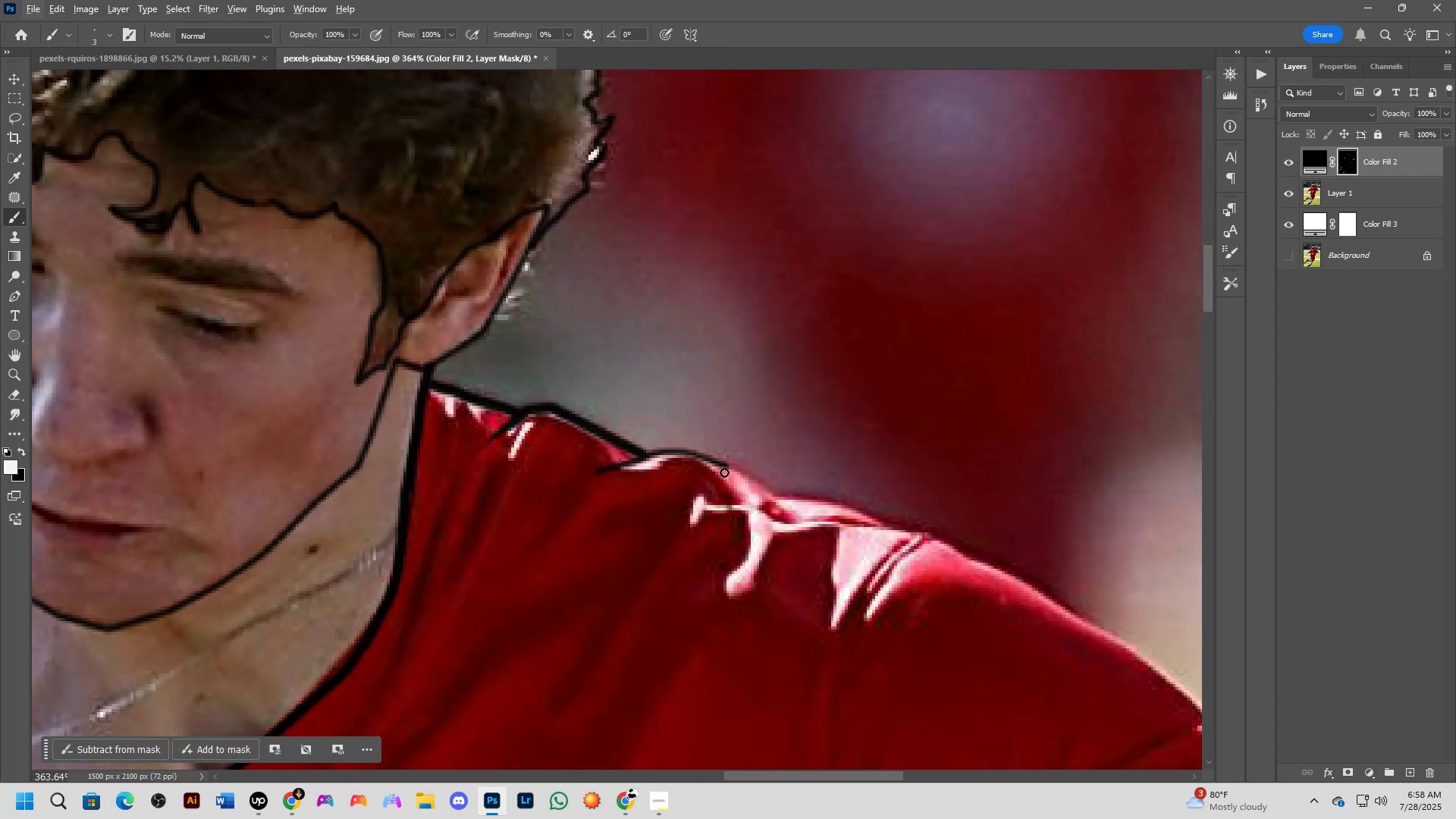 
key(Control+Z)
 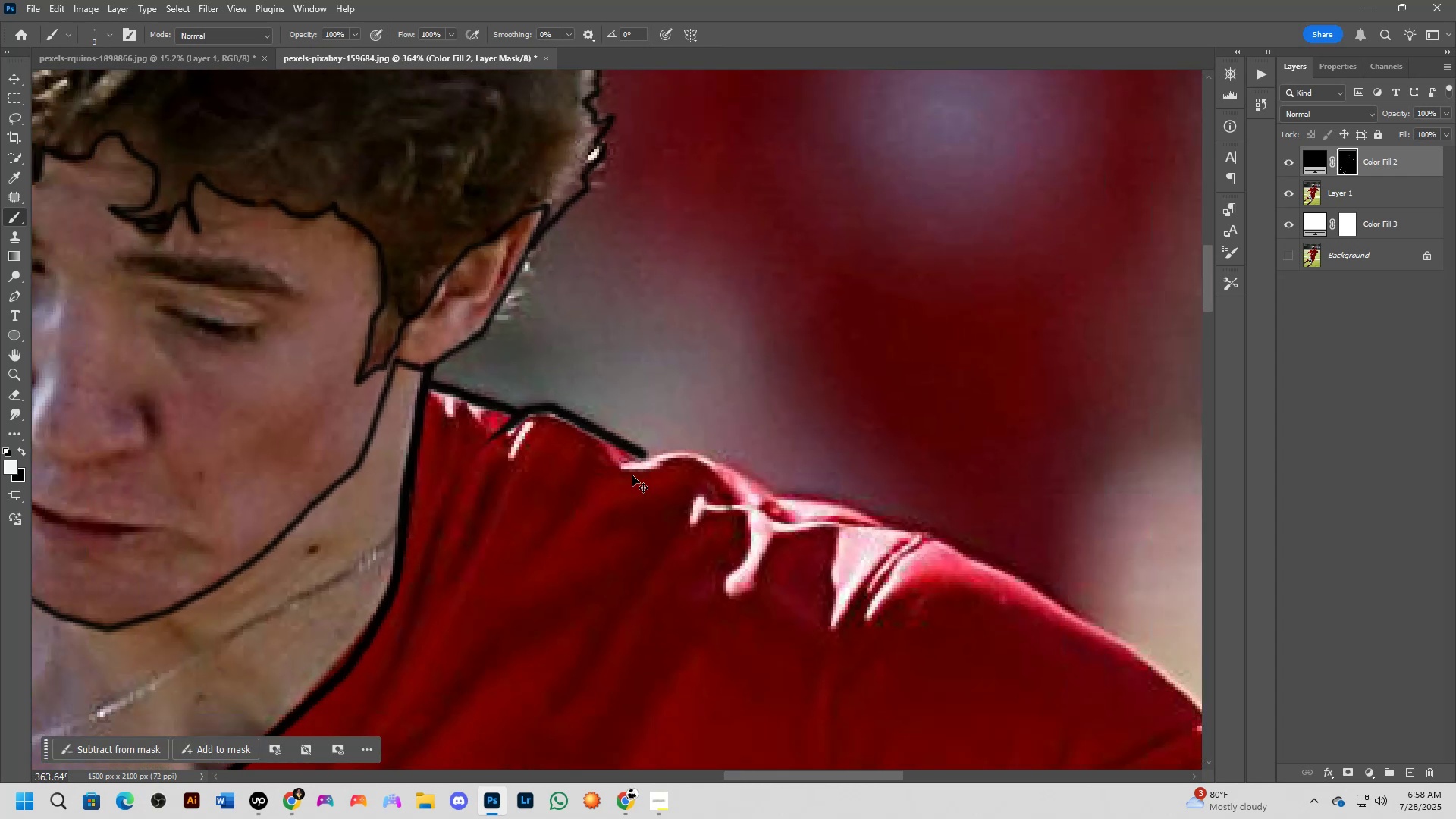 
hold_key(key=AltLeft, duration=0.41)
 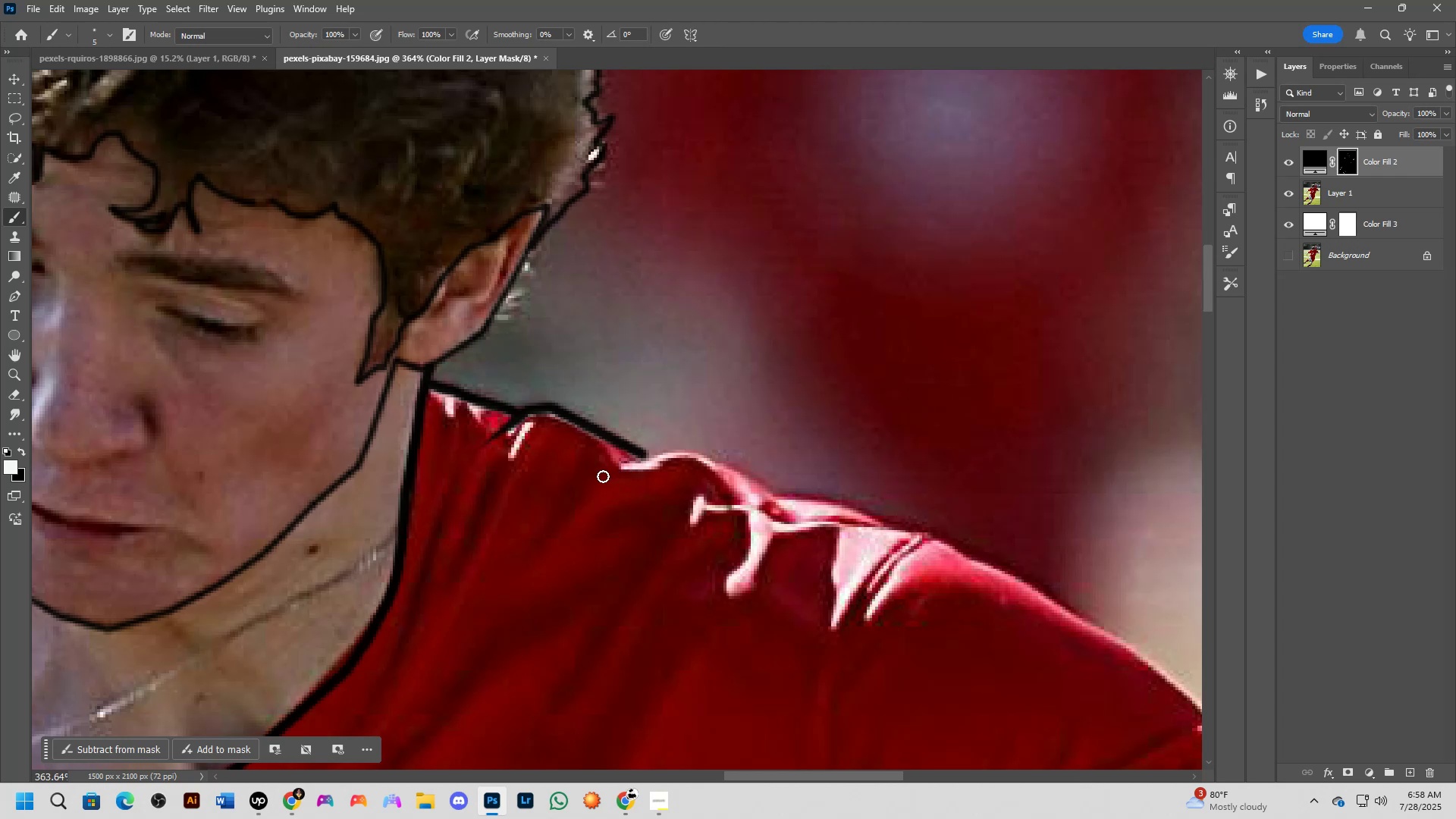 
hold_key(key=AltLeft, duration=0.32)
 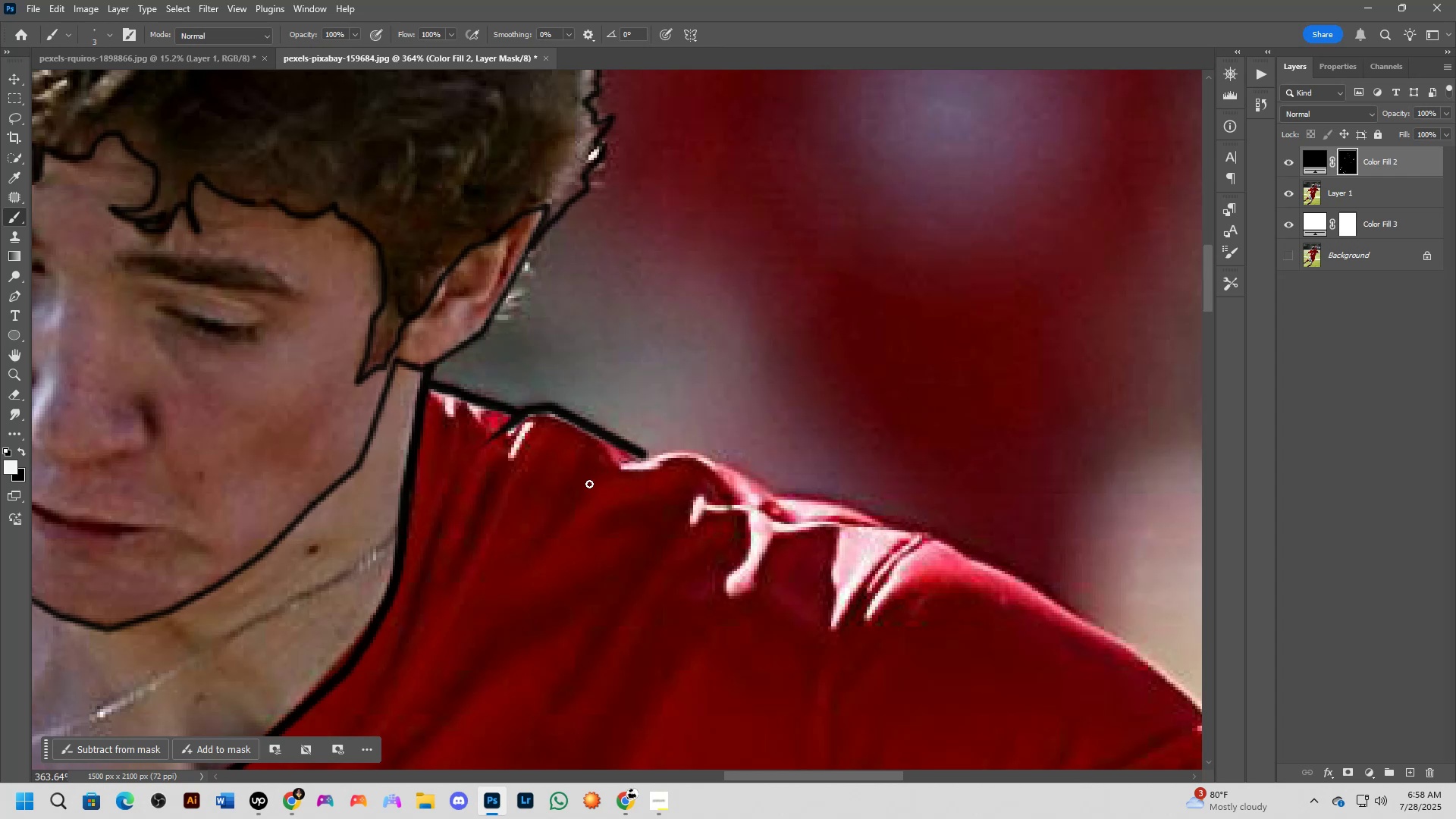 
left_click_drag(start_coordinate=[591, 481], to_coordinate=[775, 496])
 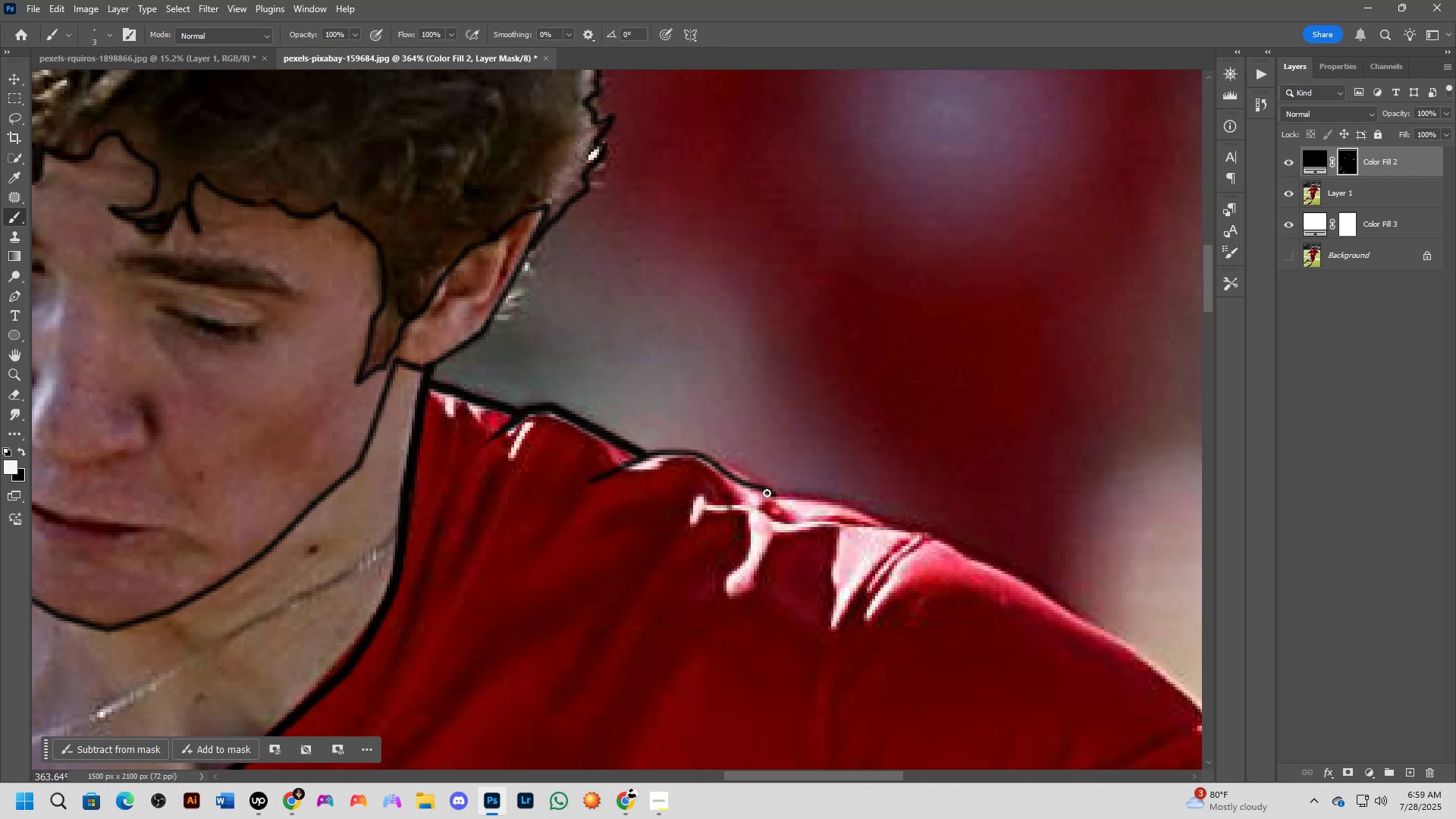 
key(Control+ControlLeft)
 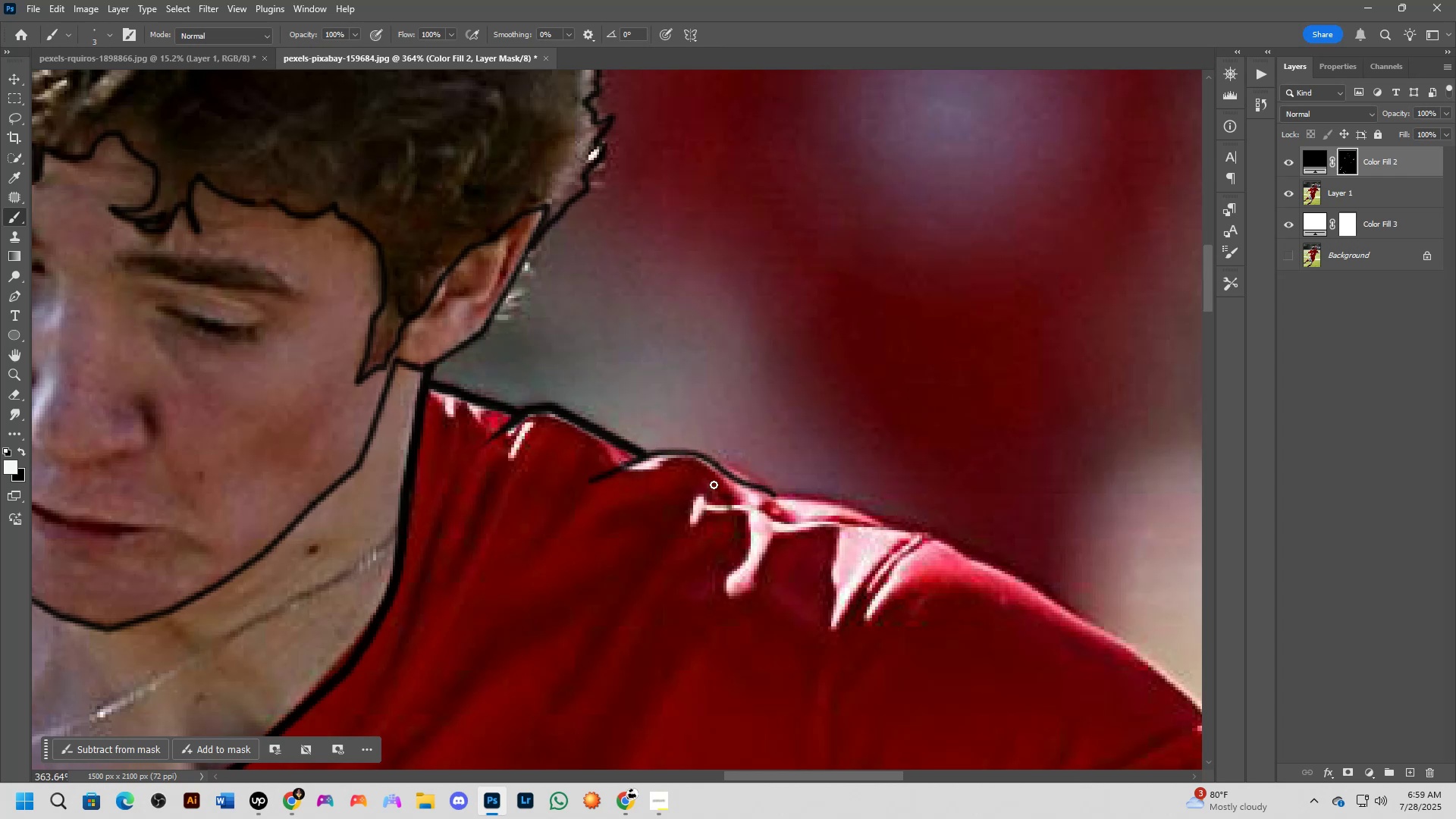 
key(Control+Z)
 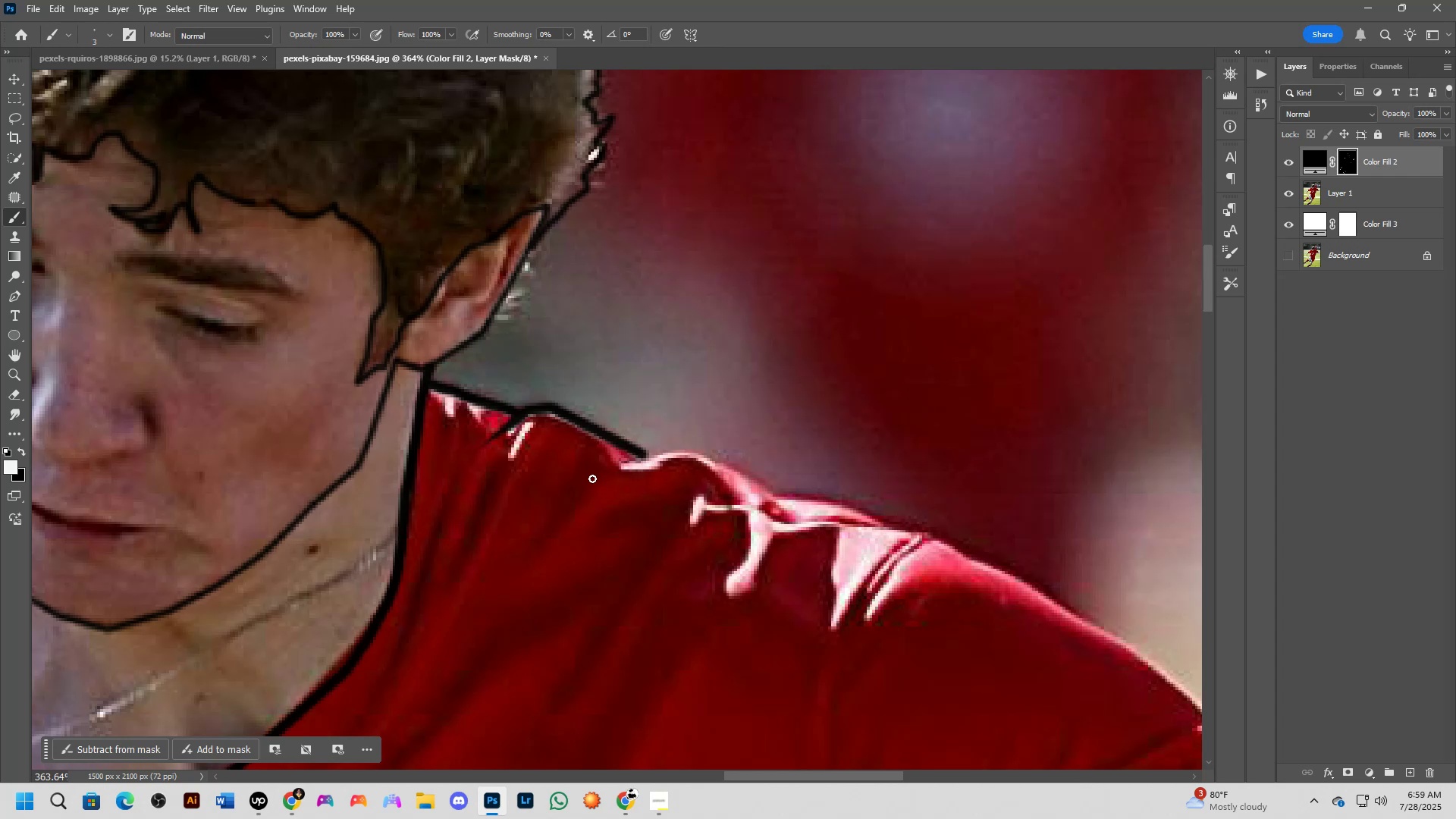 
left_click_drag(start_coordinate=[587, 478], to_coordinate=[840, 635])
 